 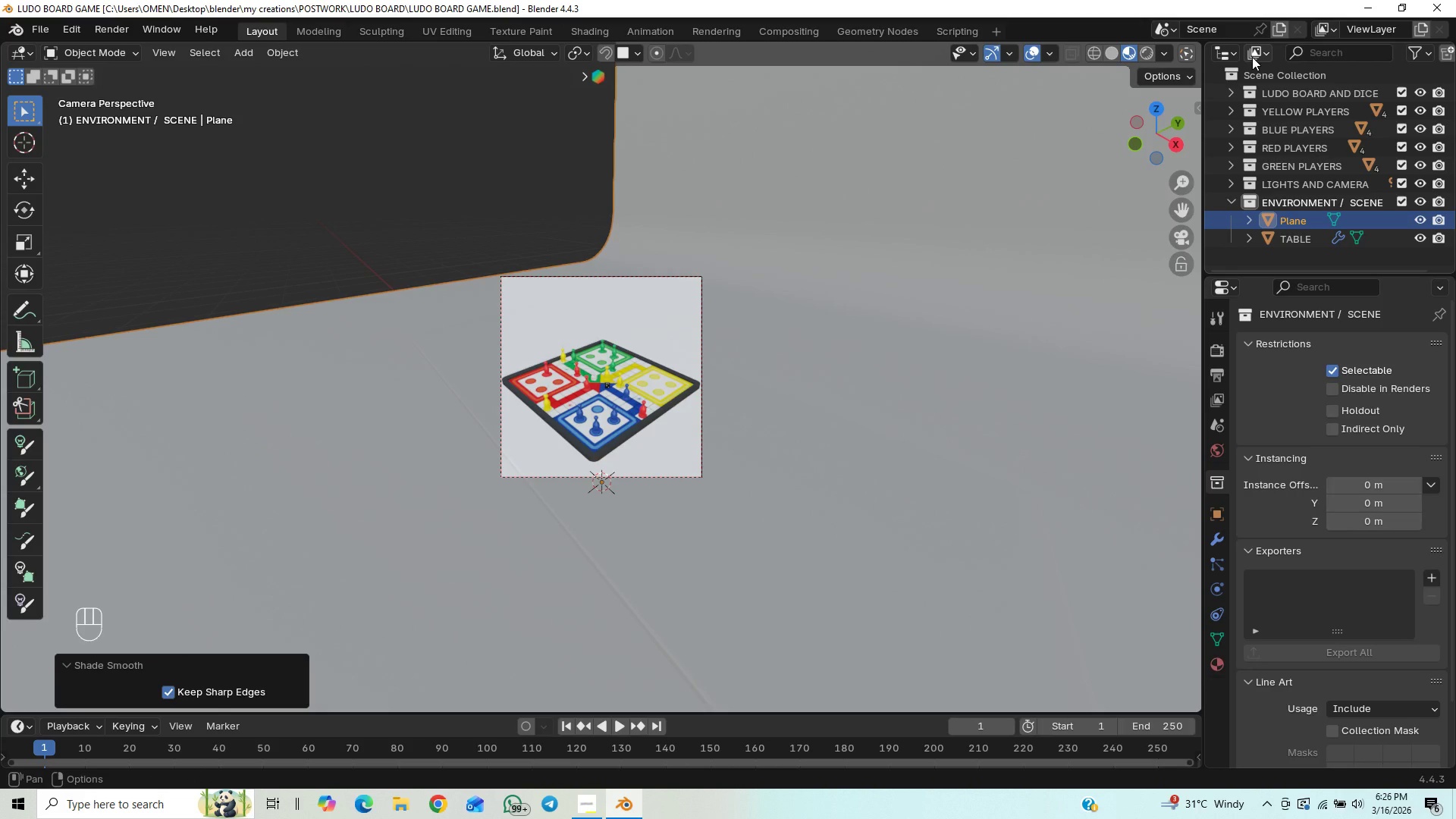 
left_click([1229, 205])
 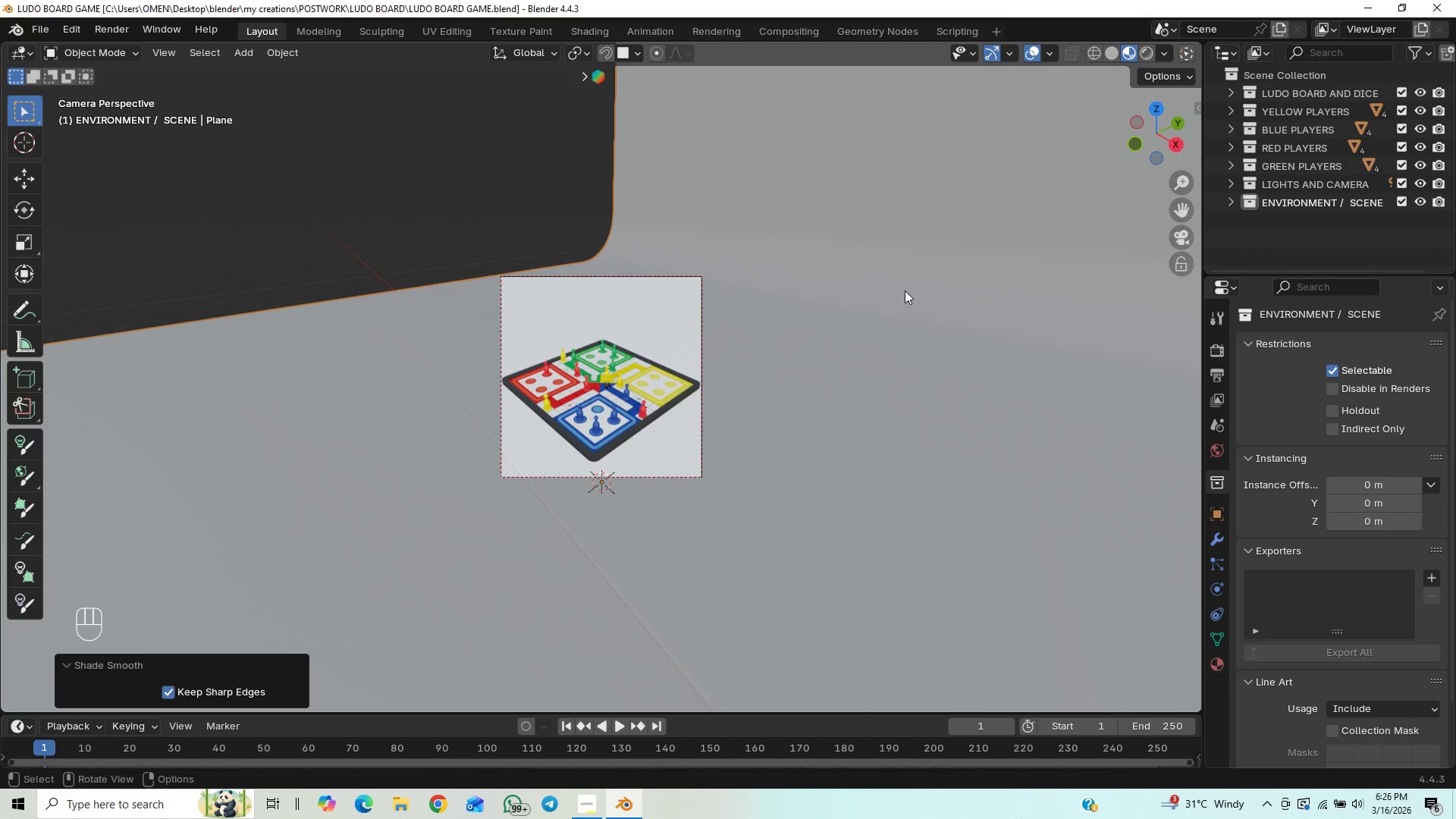 
mouse_move([1244, 193])
 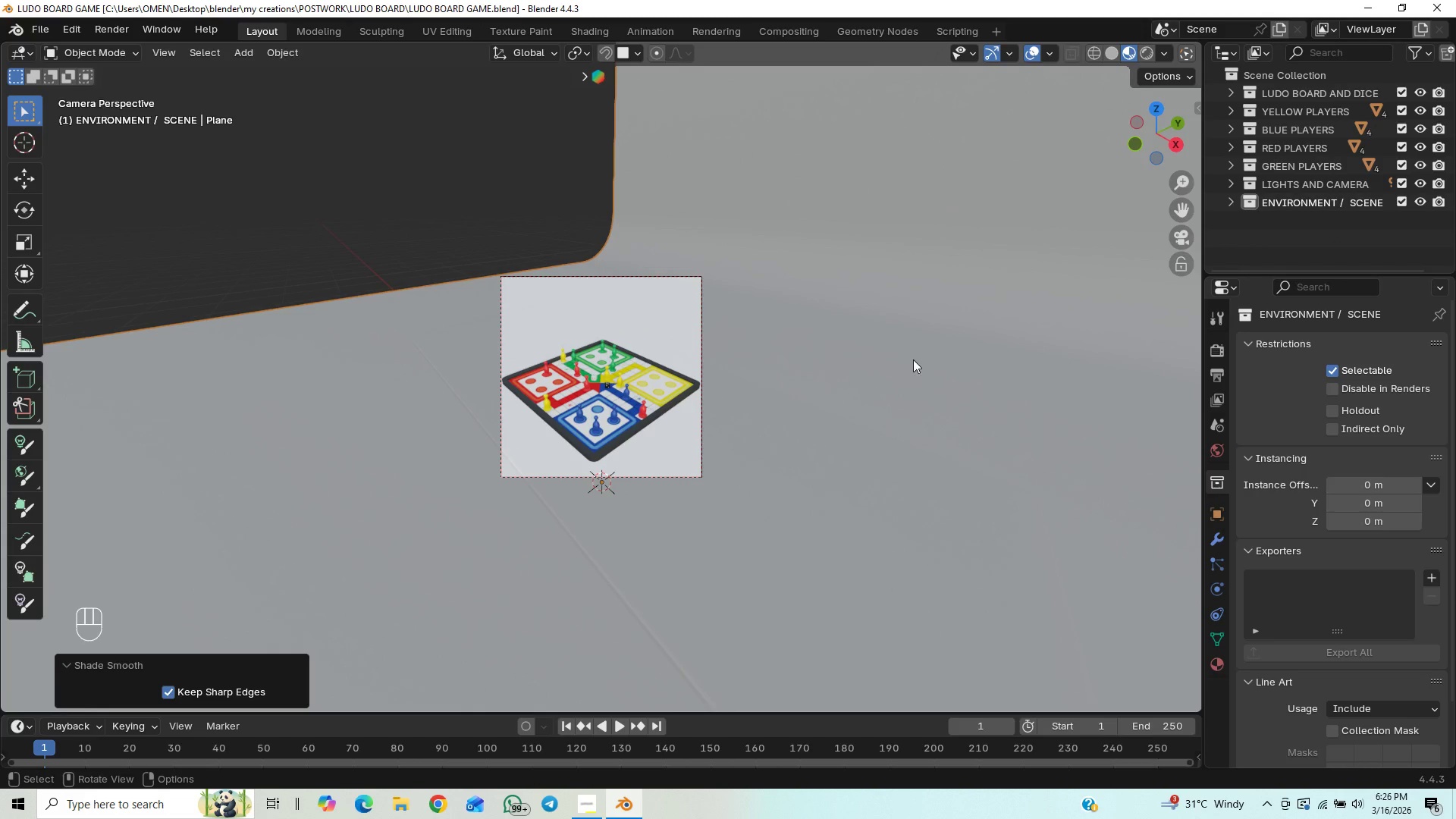 
key(Control+S)
 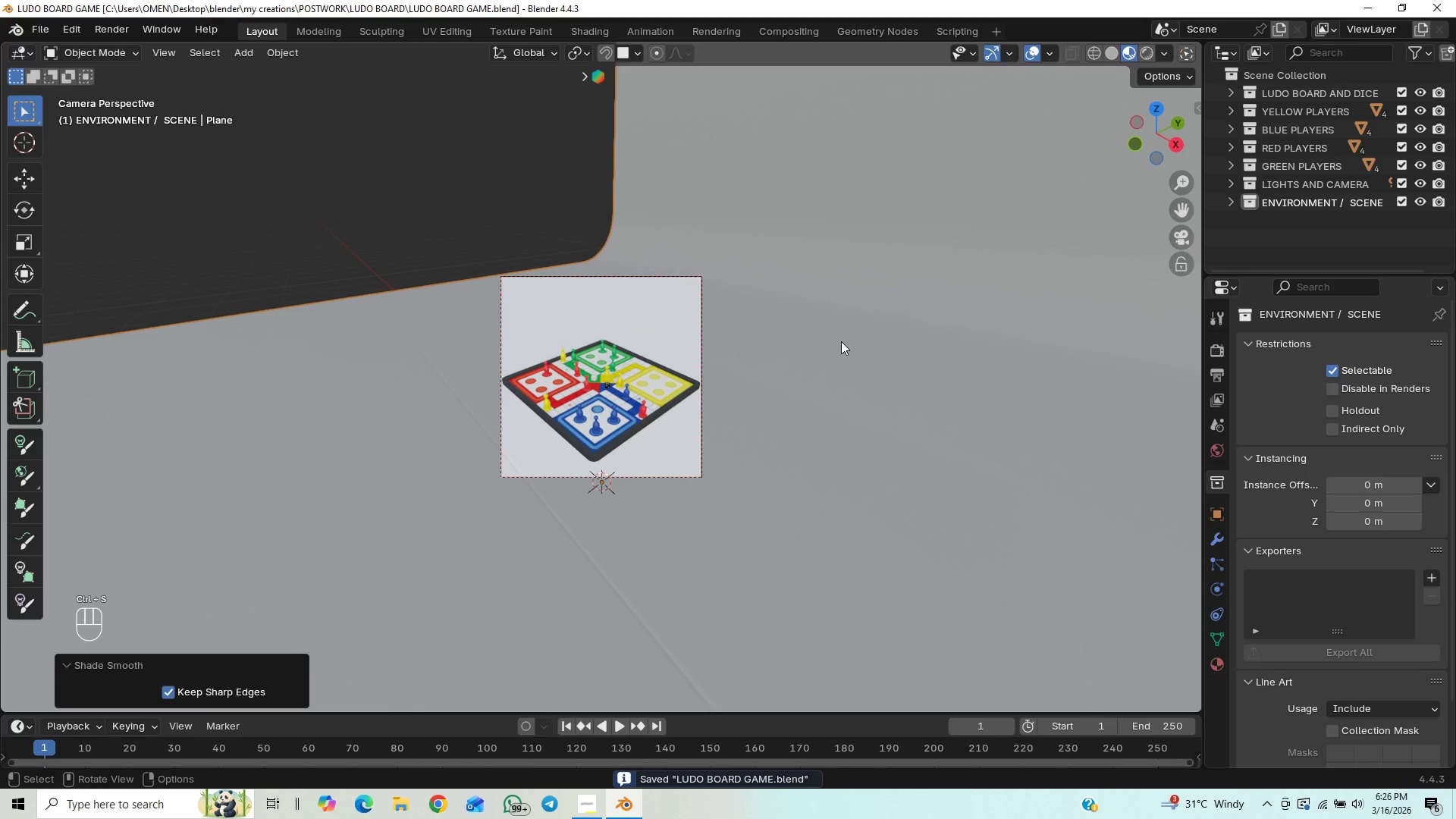 
scroll: coordinate [855, 424], scroll_direction: down, amount: 10.0
 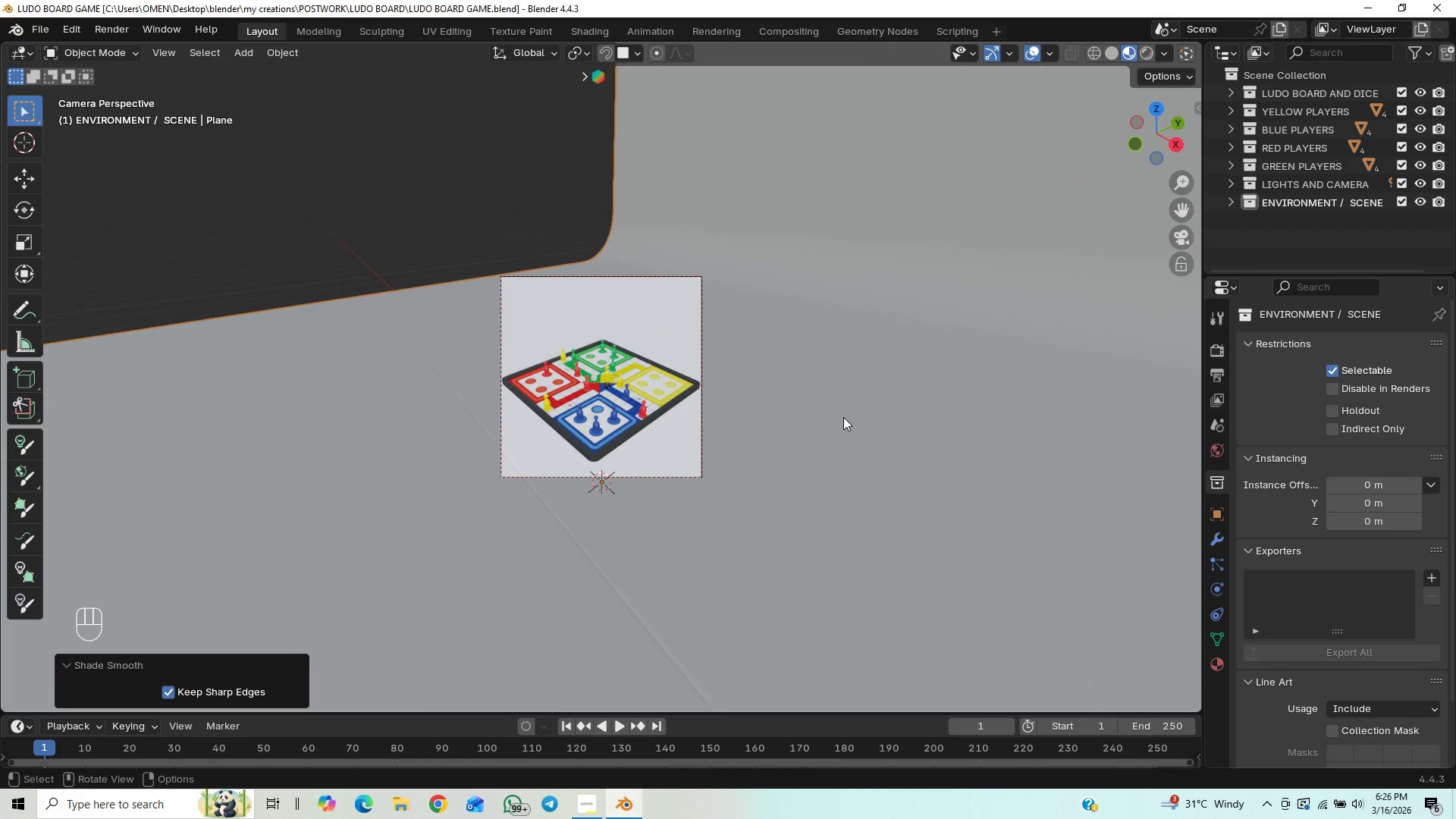 
left_click([813, 394])
 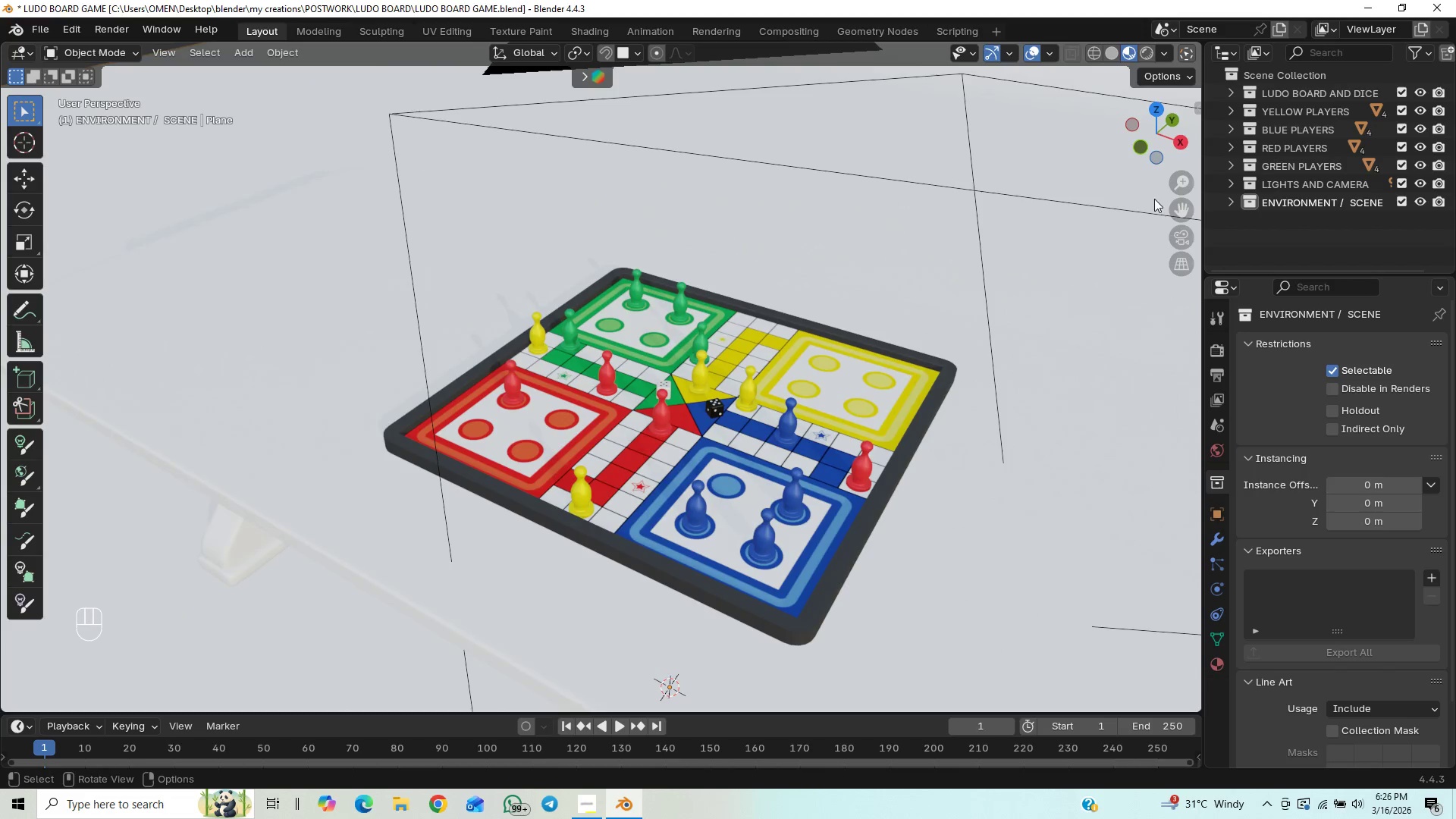 
left_click([1180, 238])
 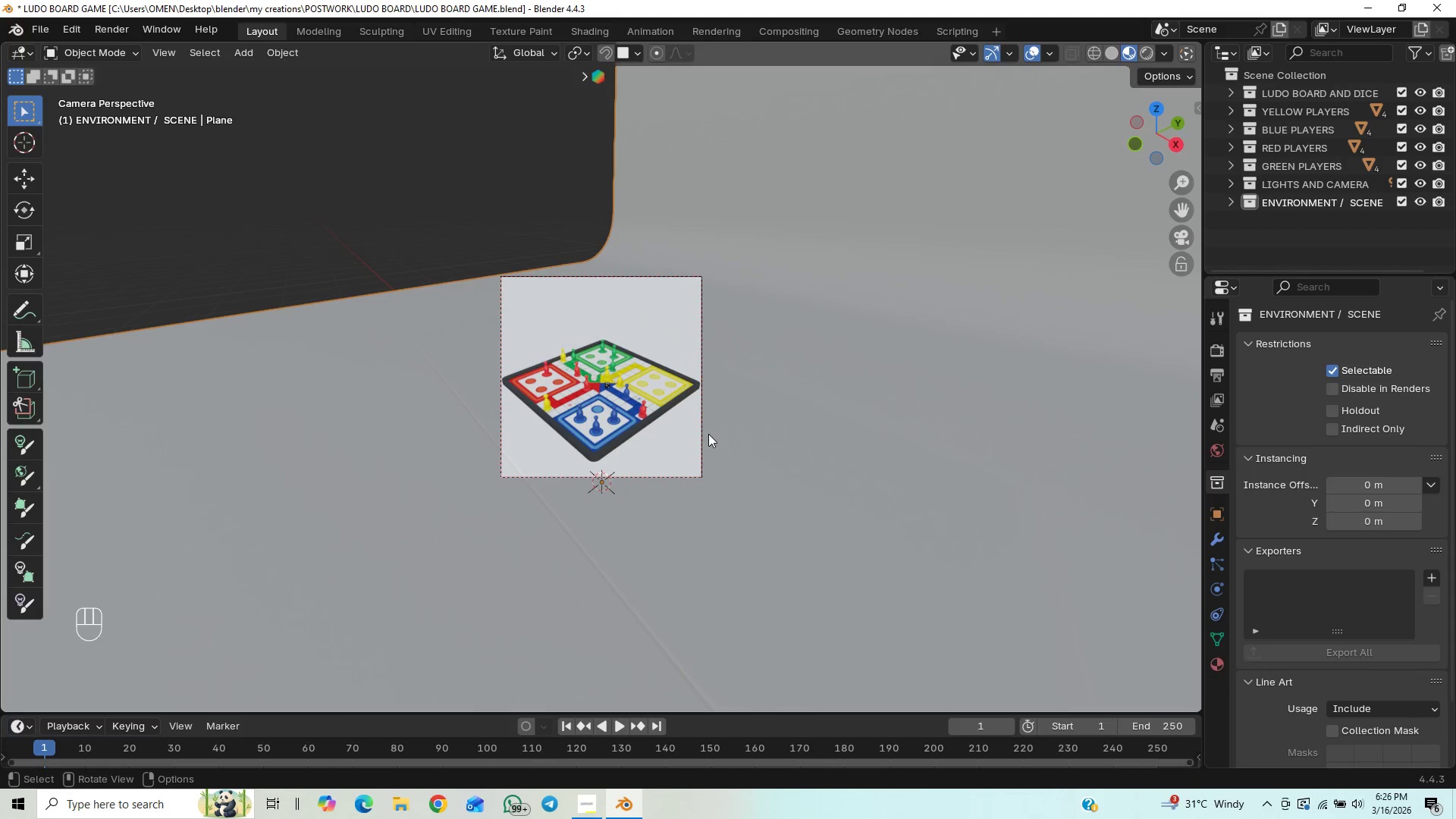 
scroll: coordinate [788, 423], scroll_direction: up, amount: 8.0
 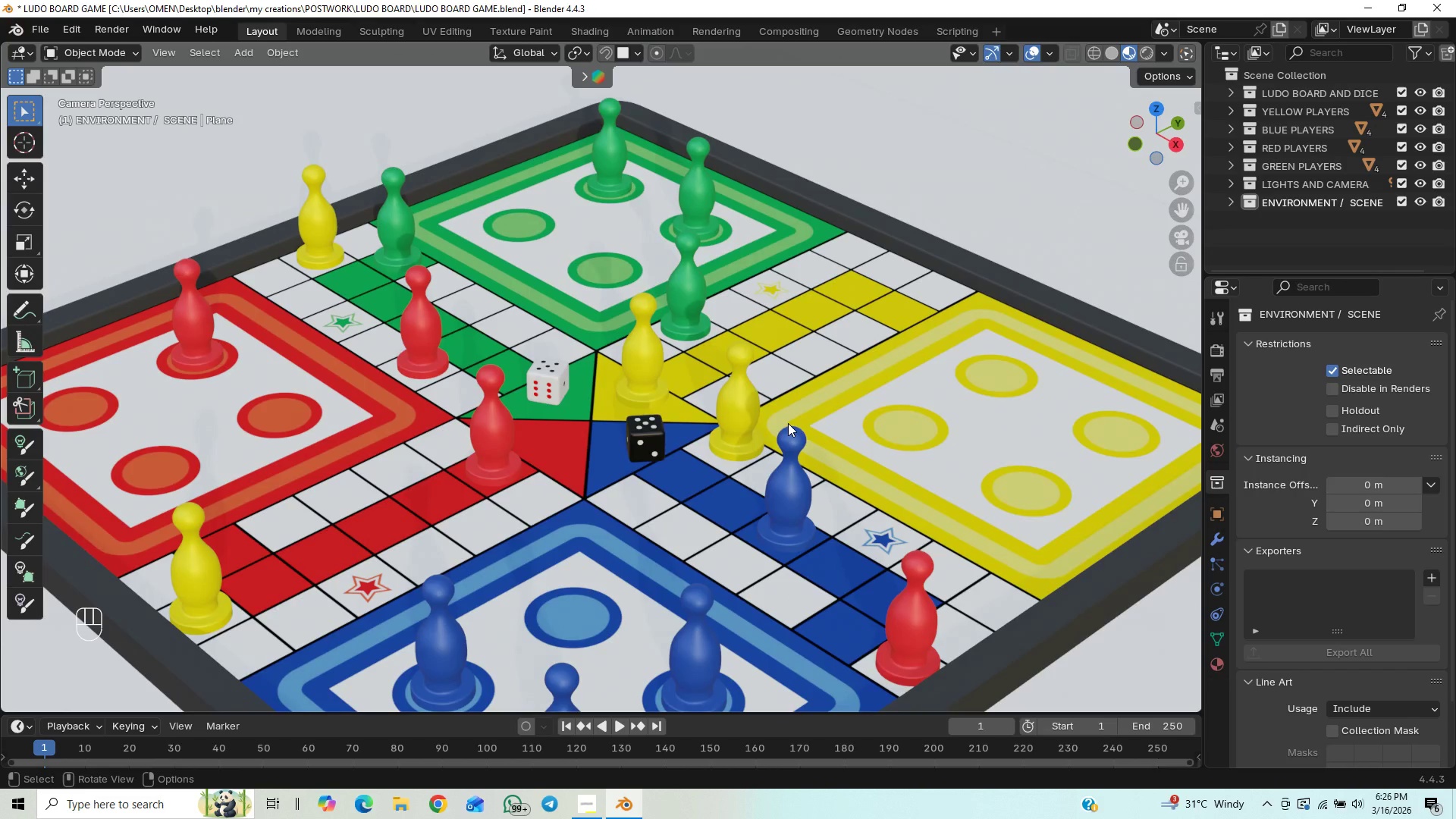 
scroll: coordinate [785, 407], scroll_direction: down, amount: 21.0
 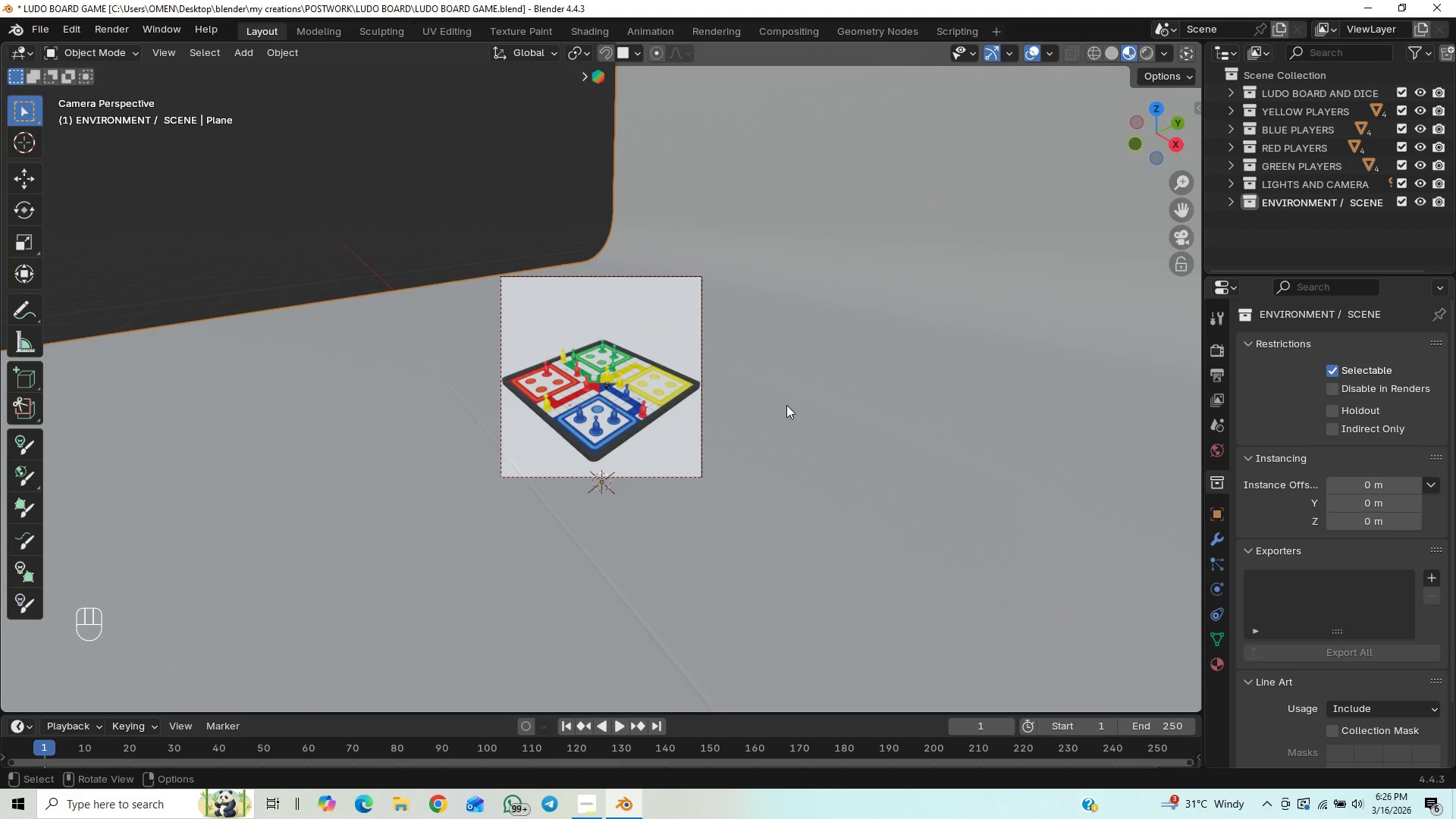 
key(Numpad1)
 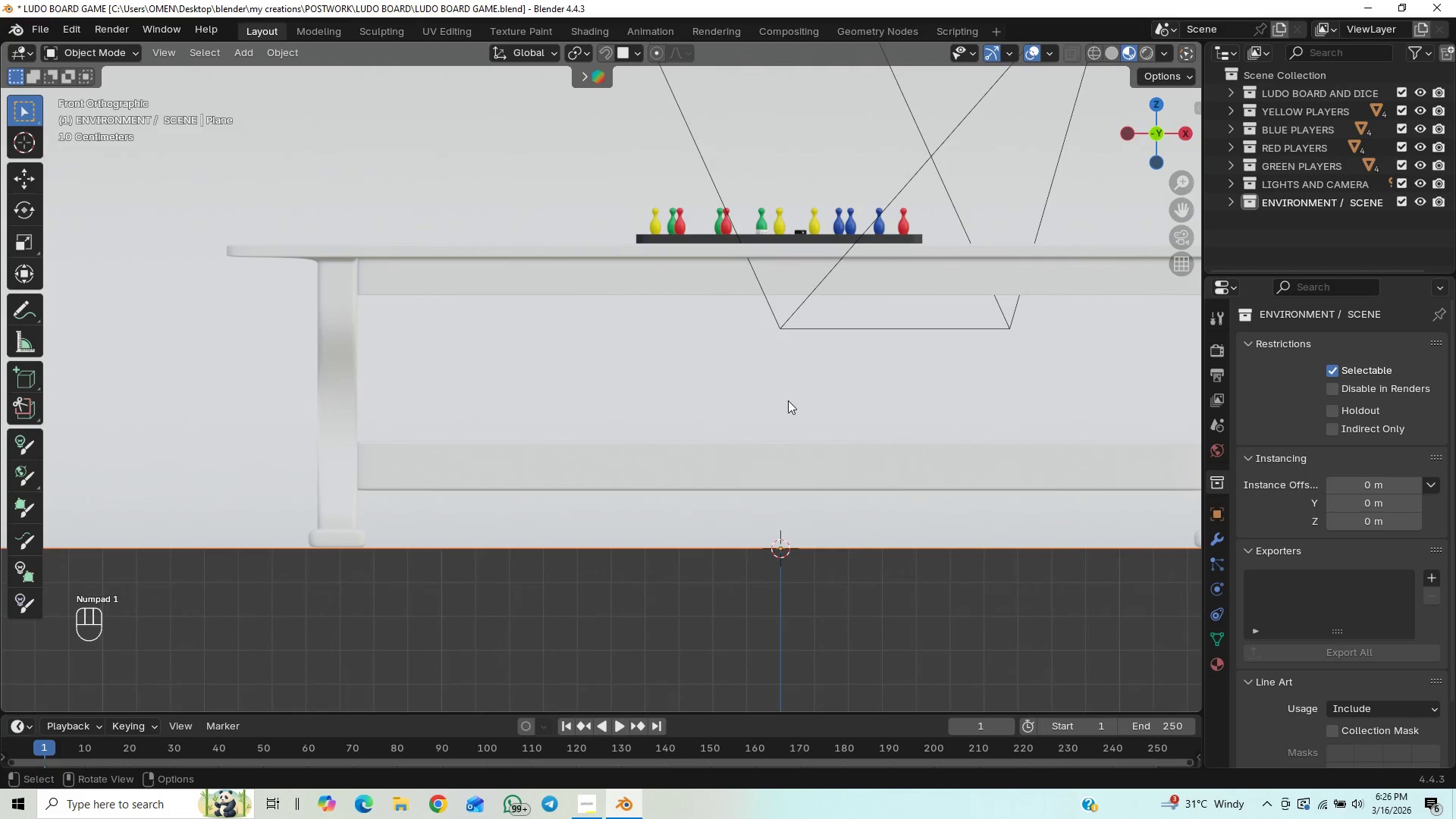 
scroll: coordinate [765, 422], scroll_direction: down, amount: 2.0
 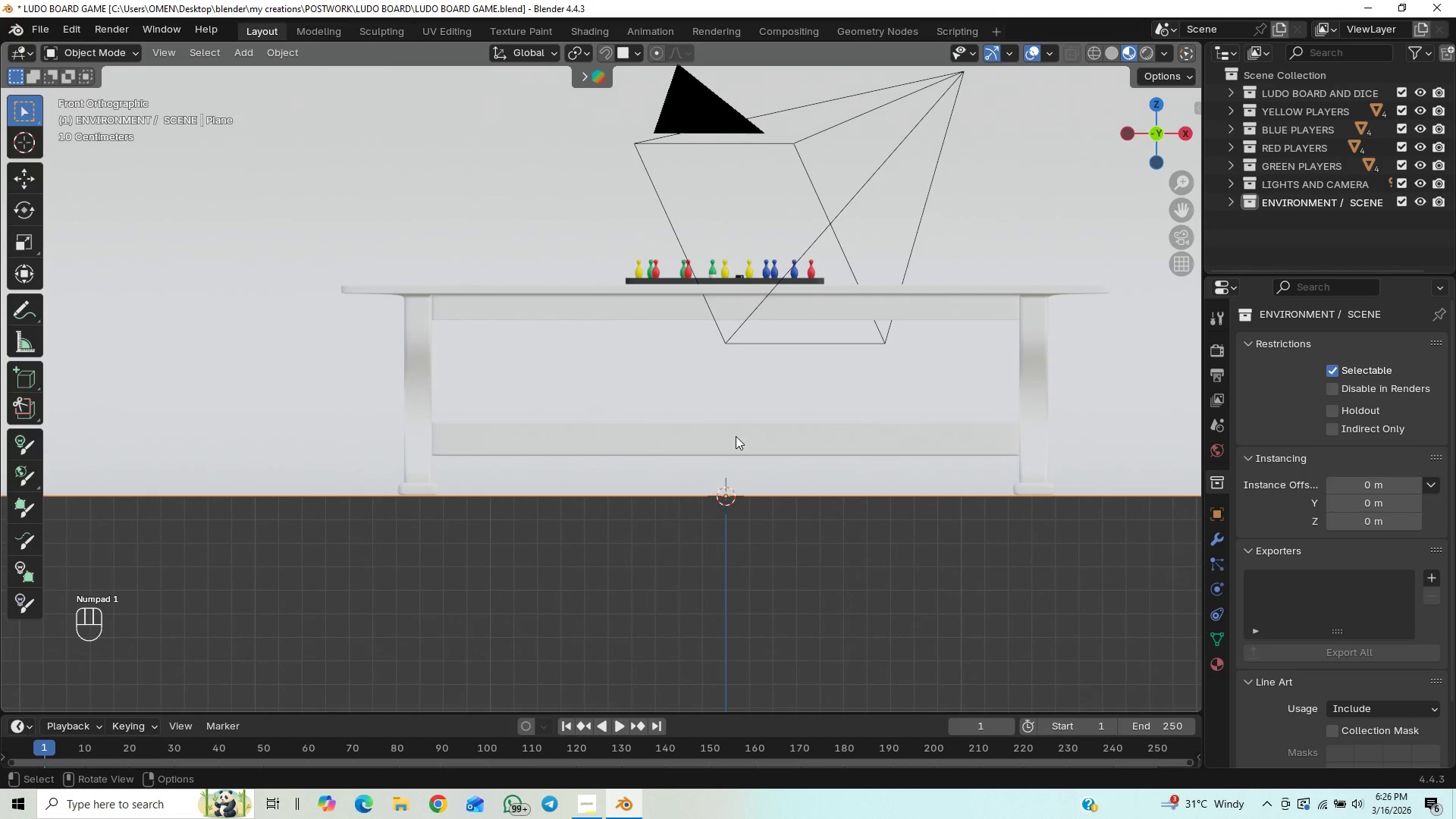 
hold_key(key=ShiftLeft, duration=0.7)
 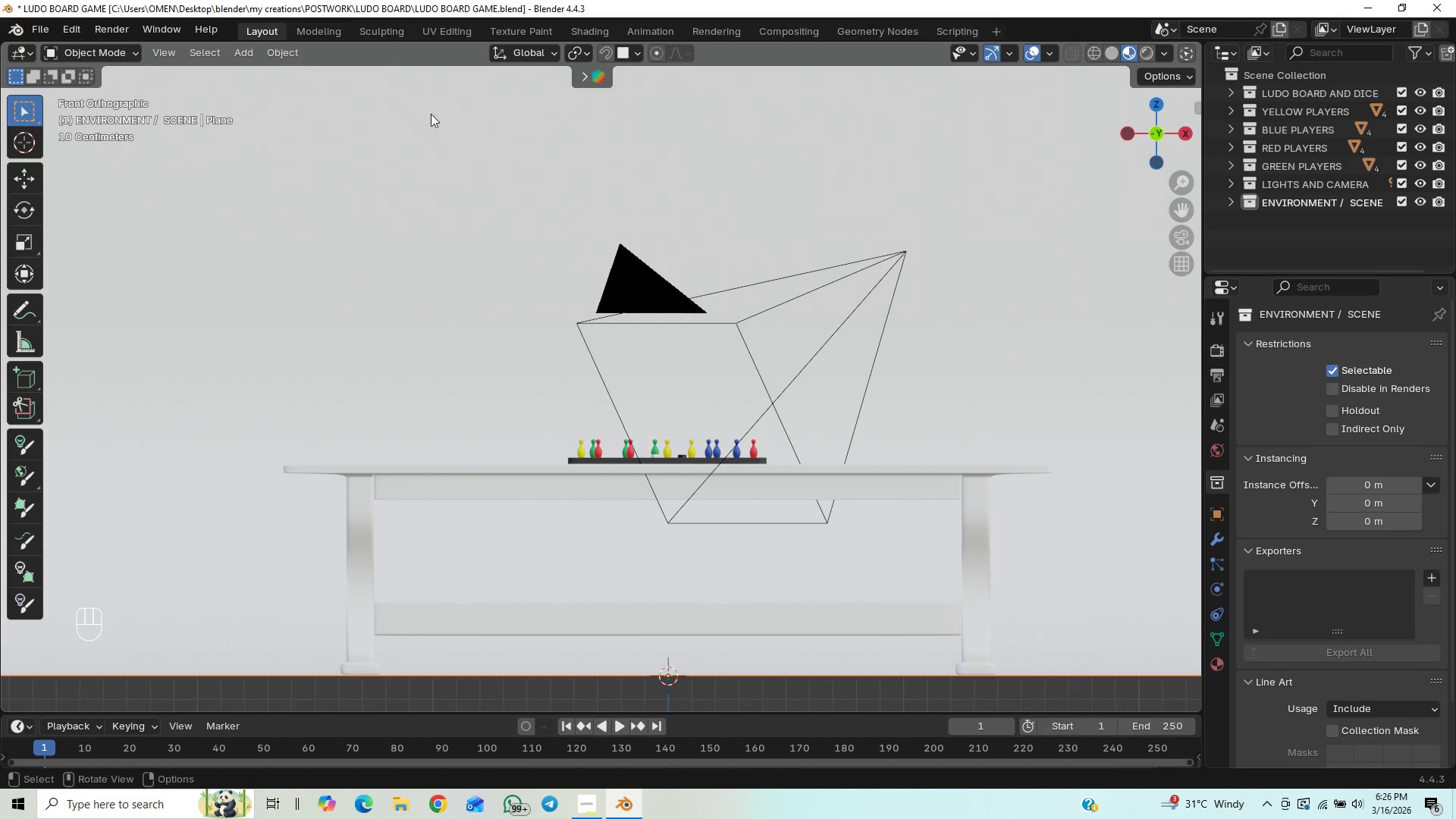 
left_click([1108, 55])
 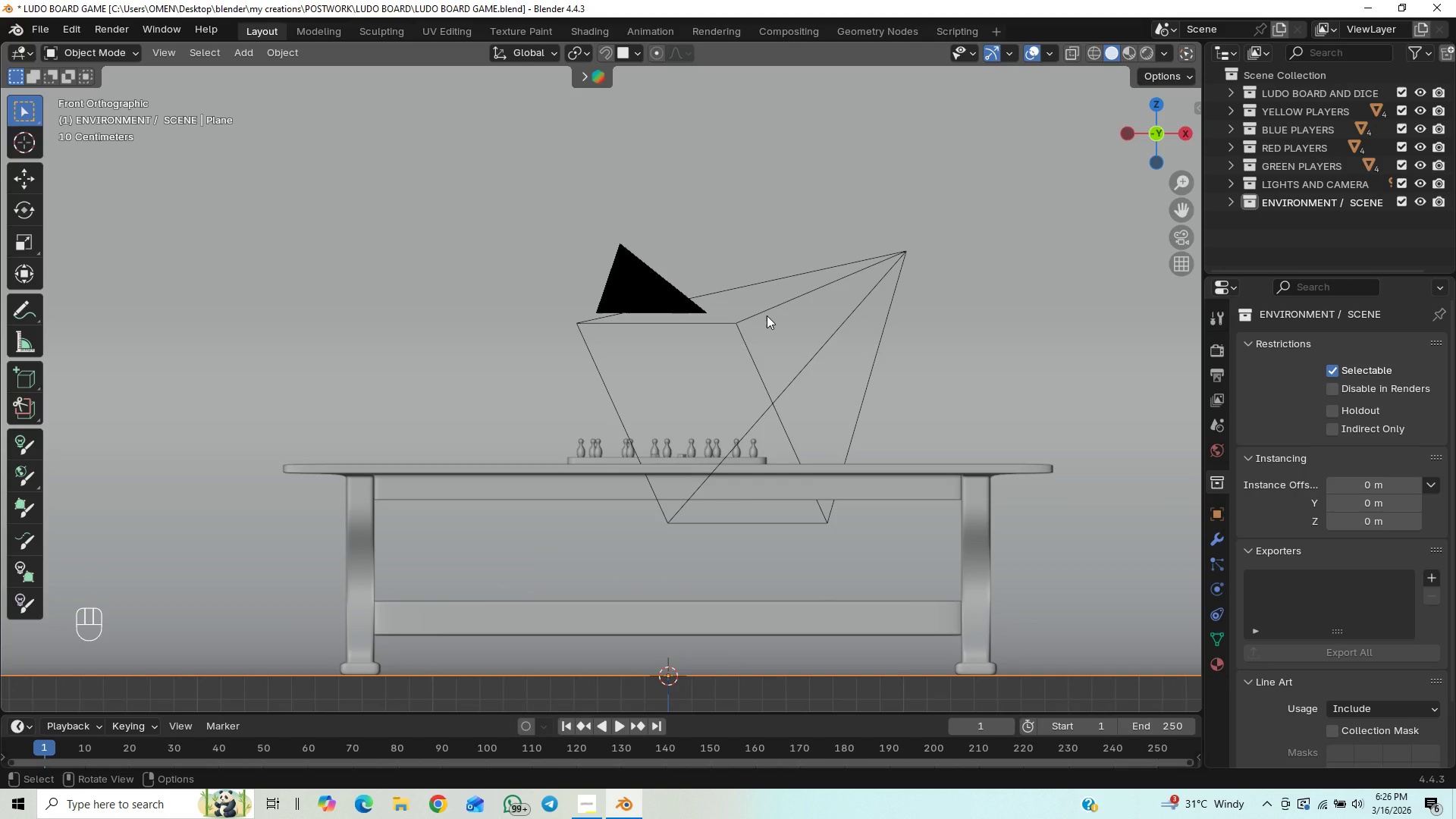 
scroll: coordinate [764, 316], scroll_direction: down, amount: 6.0
 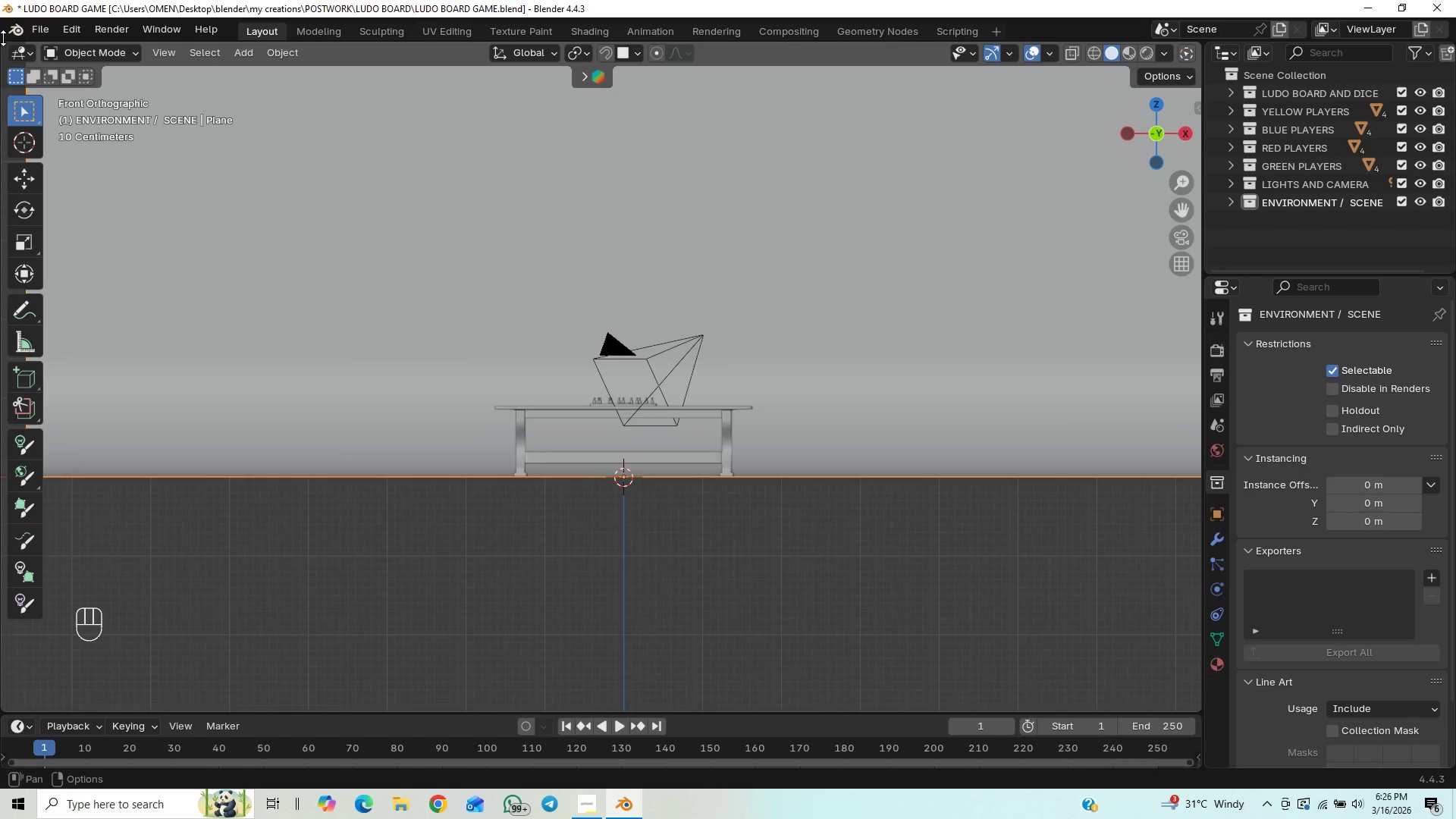 
left_click_drag(start_coordinate=[2, 39], to_coordinate=[48, 52])
 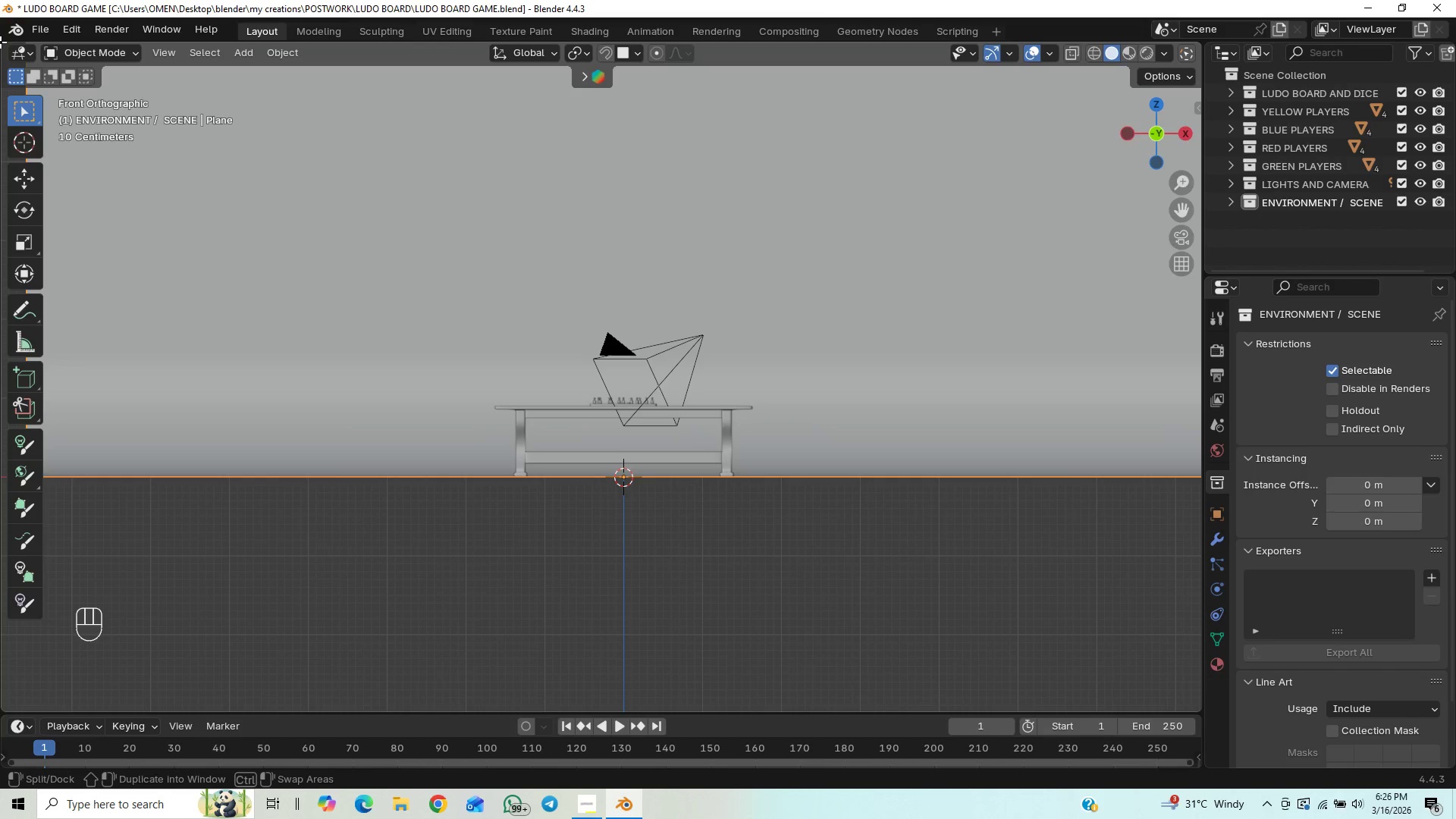 
left_click_drag(start_coordinate=[0, 42], to_coordinate=[651, 102])
 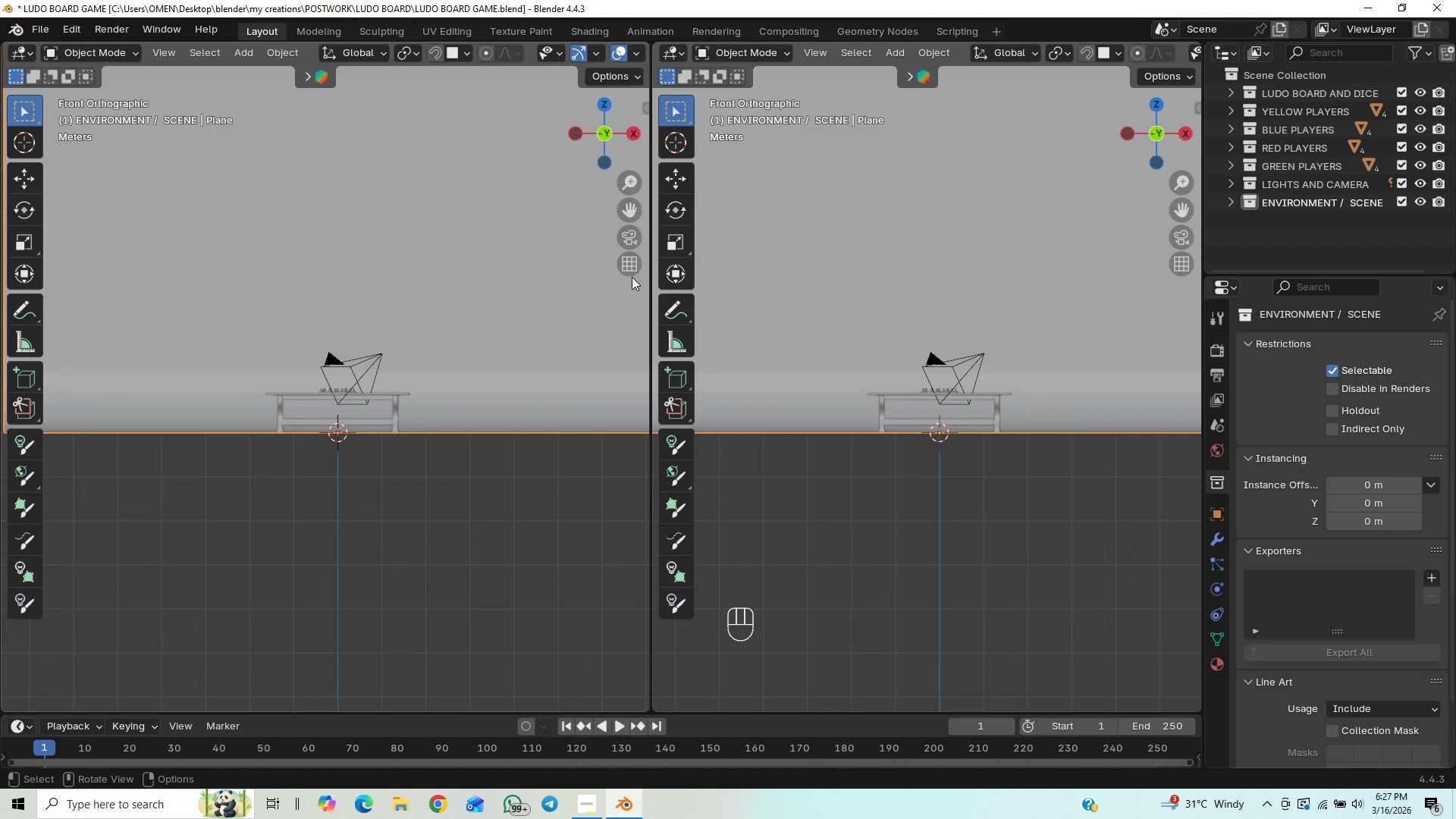 
left_click_drag(start_coordinate=[650, 288], to_coordinate=[601, 343])
 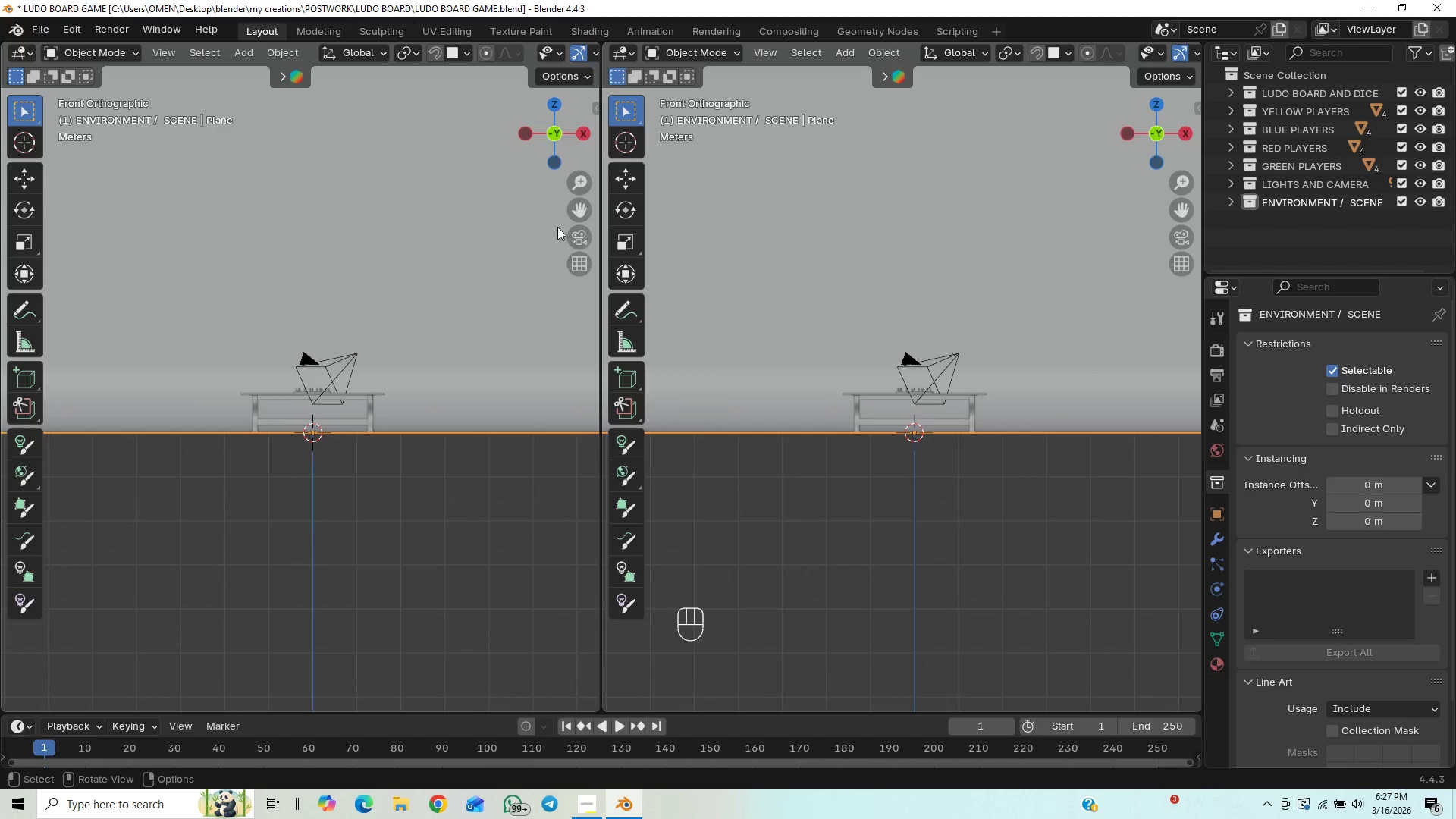 
left_click([576, 237])
 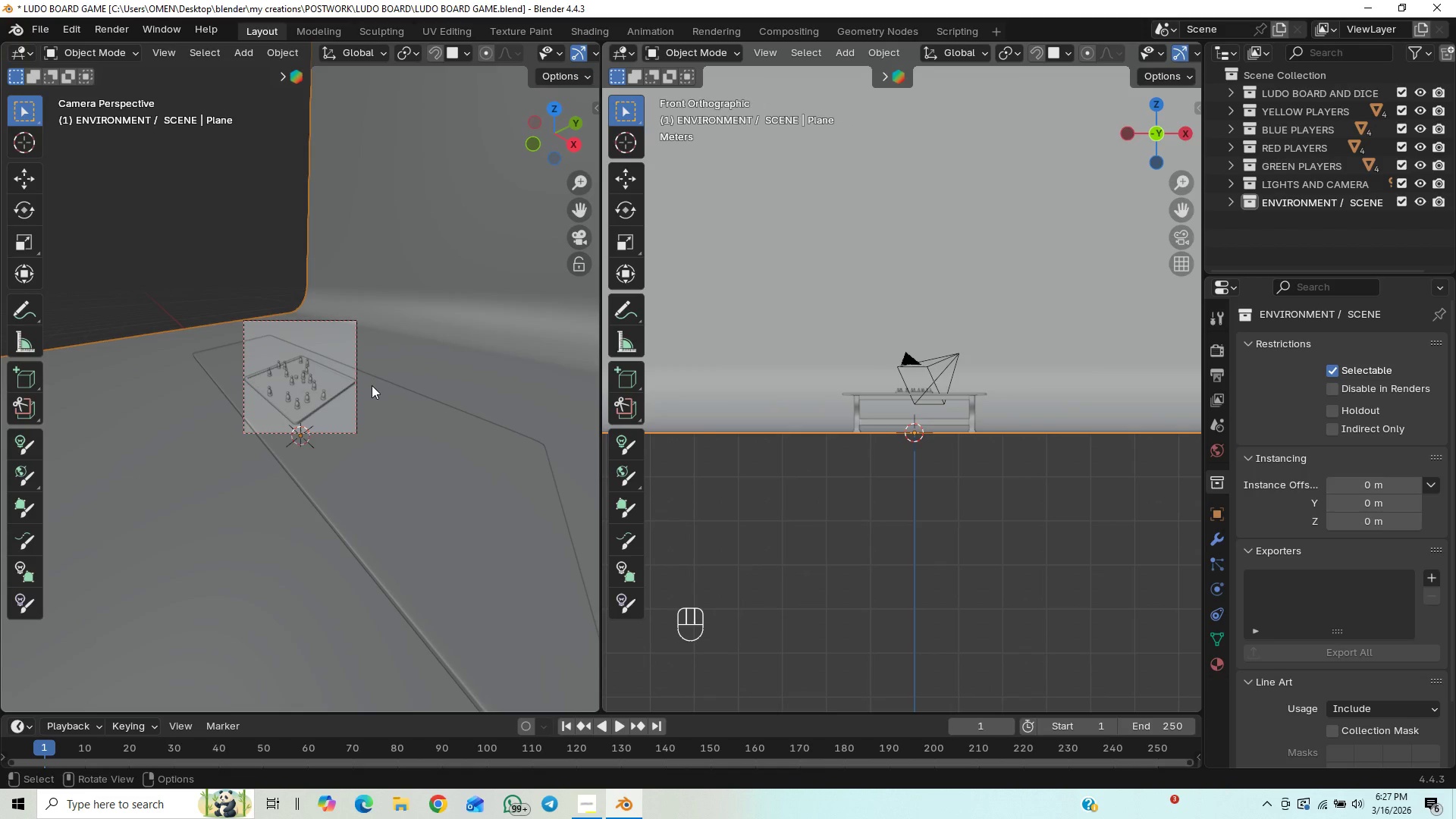 
scroll: coordinate [372, 386], scroll_direction: up, amount: 5.0
 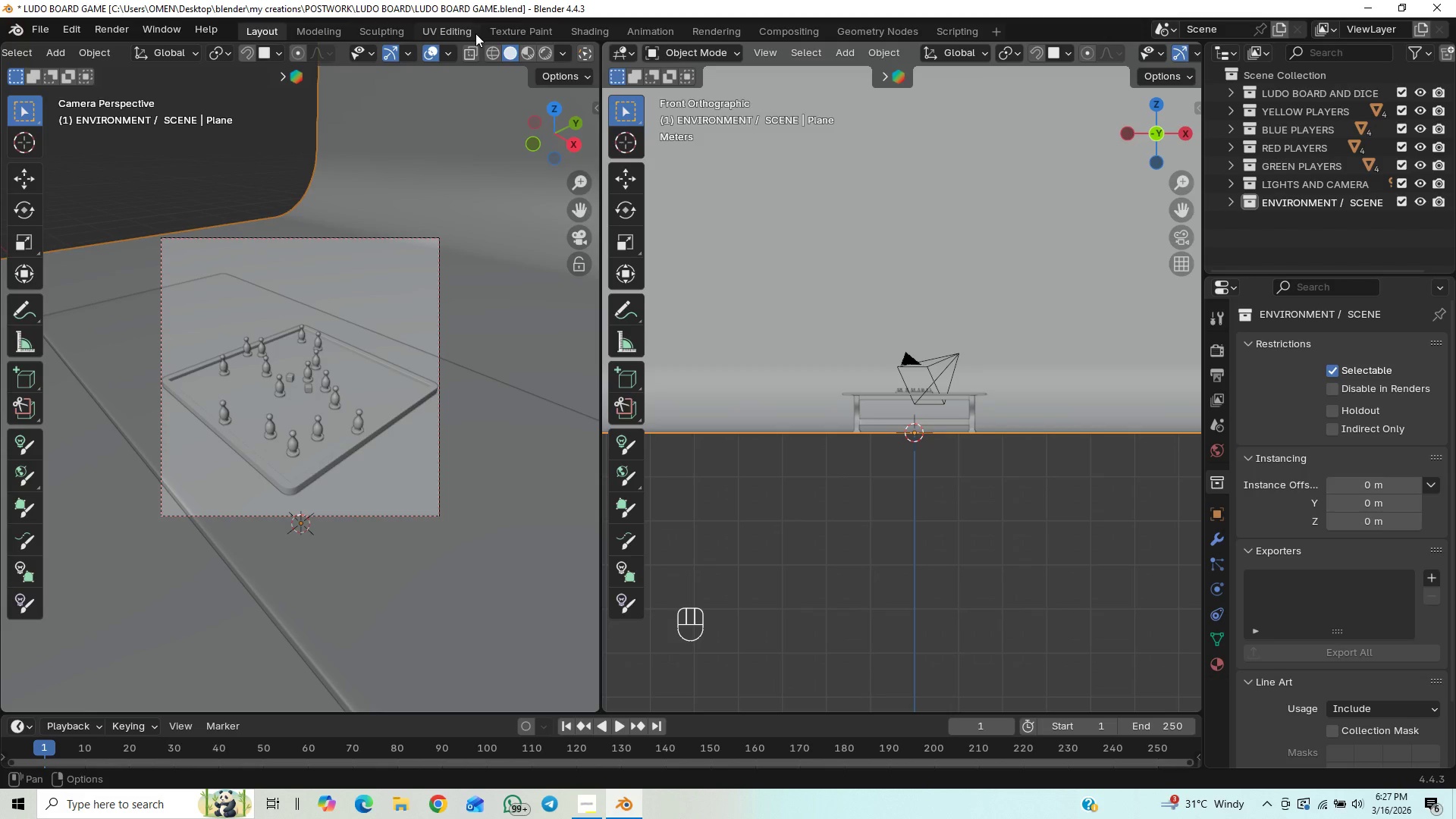 
left_click([545, 57])
 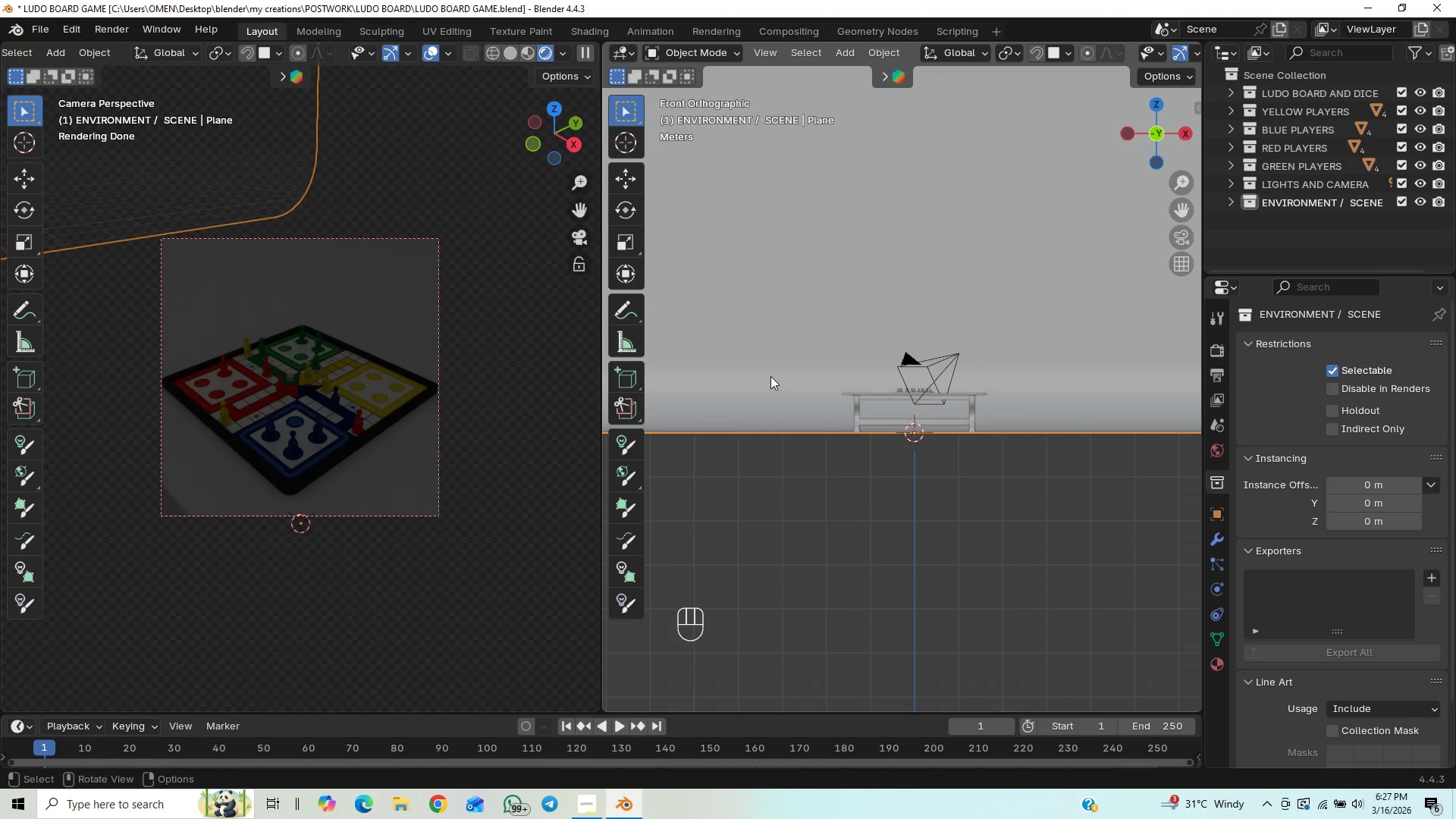 
key(Control+S)
 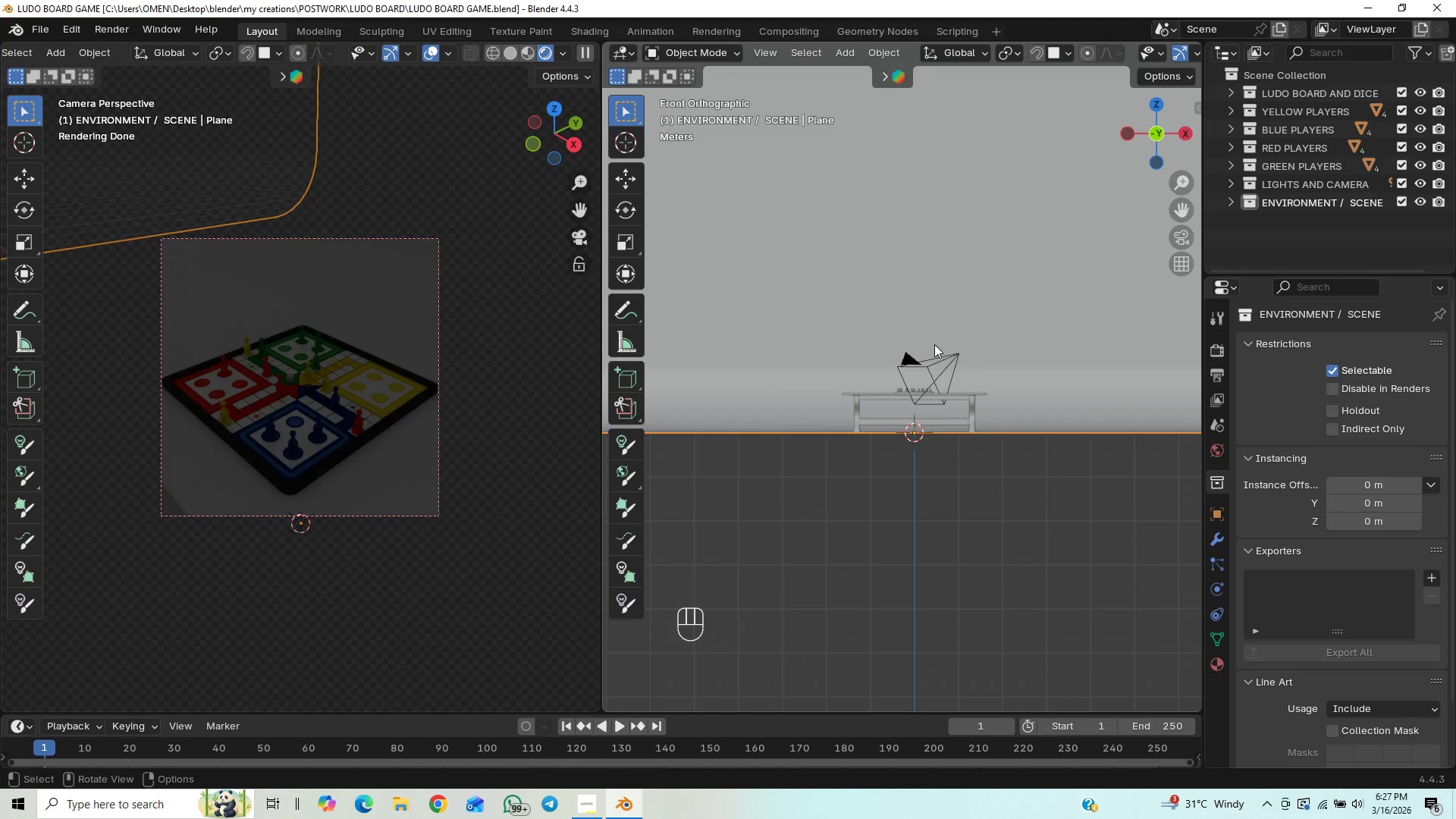 
wait(7.75)
 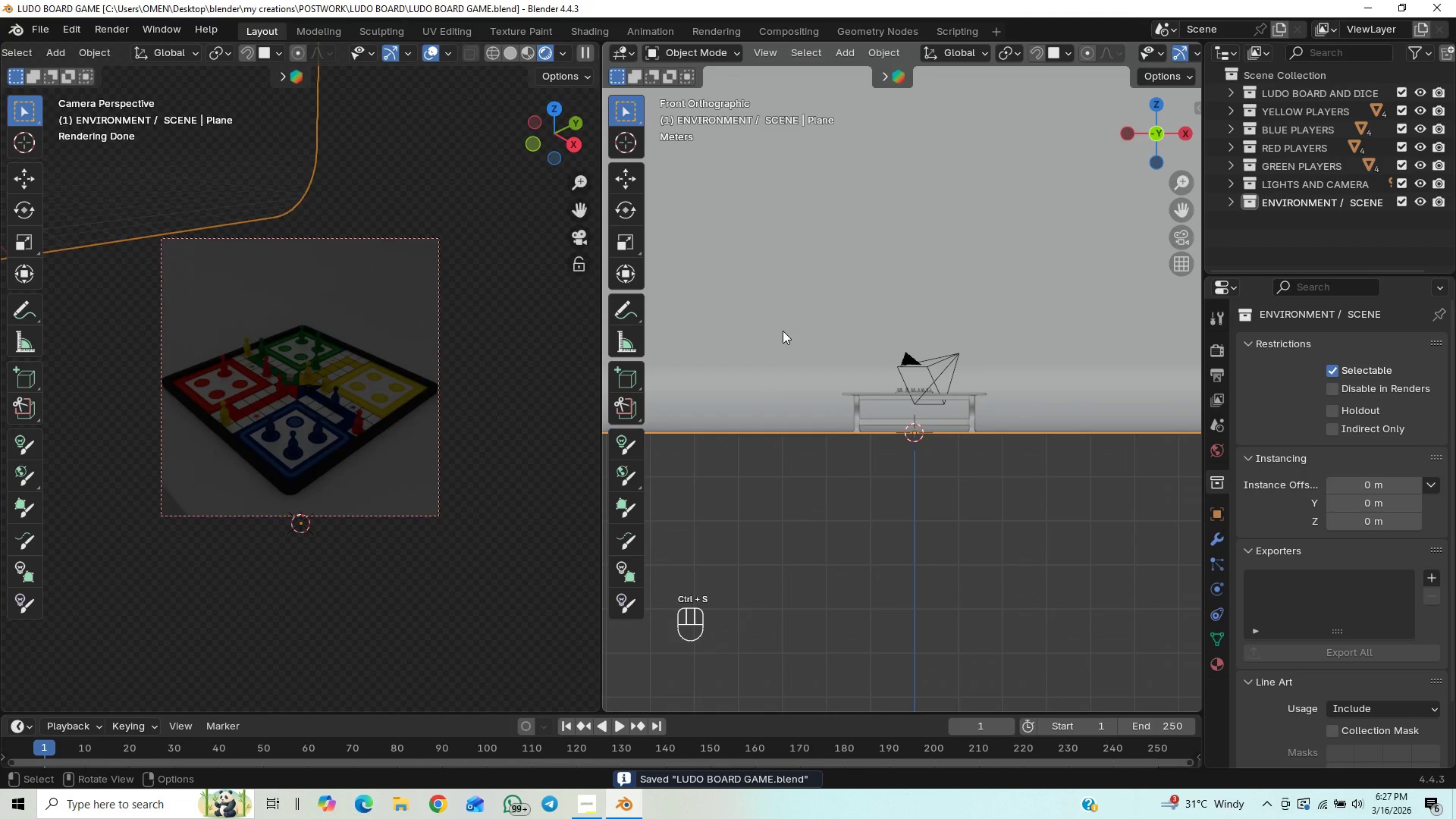 
key(Control+S)
 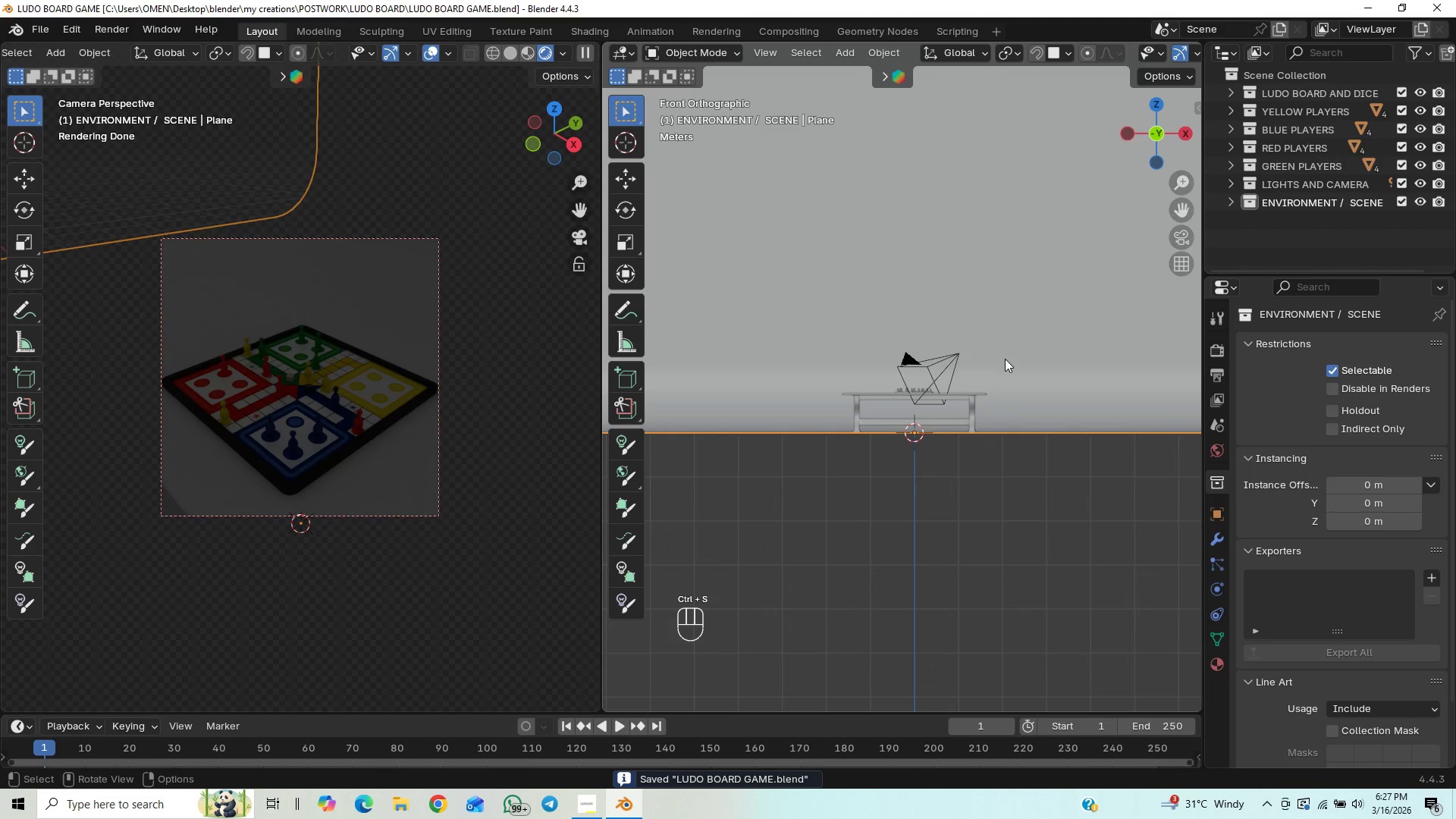 
left_click([1296, 184])
 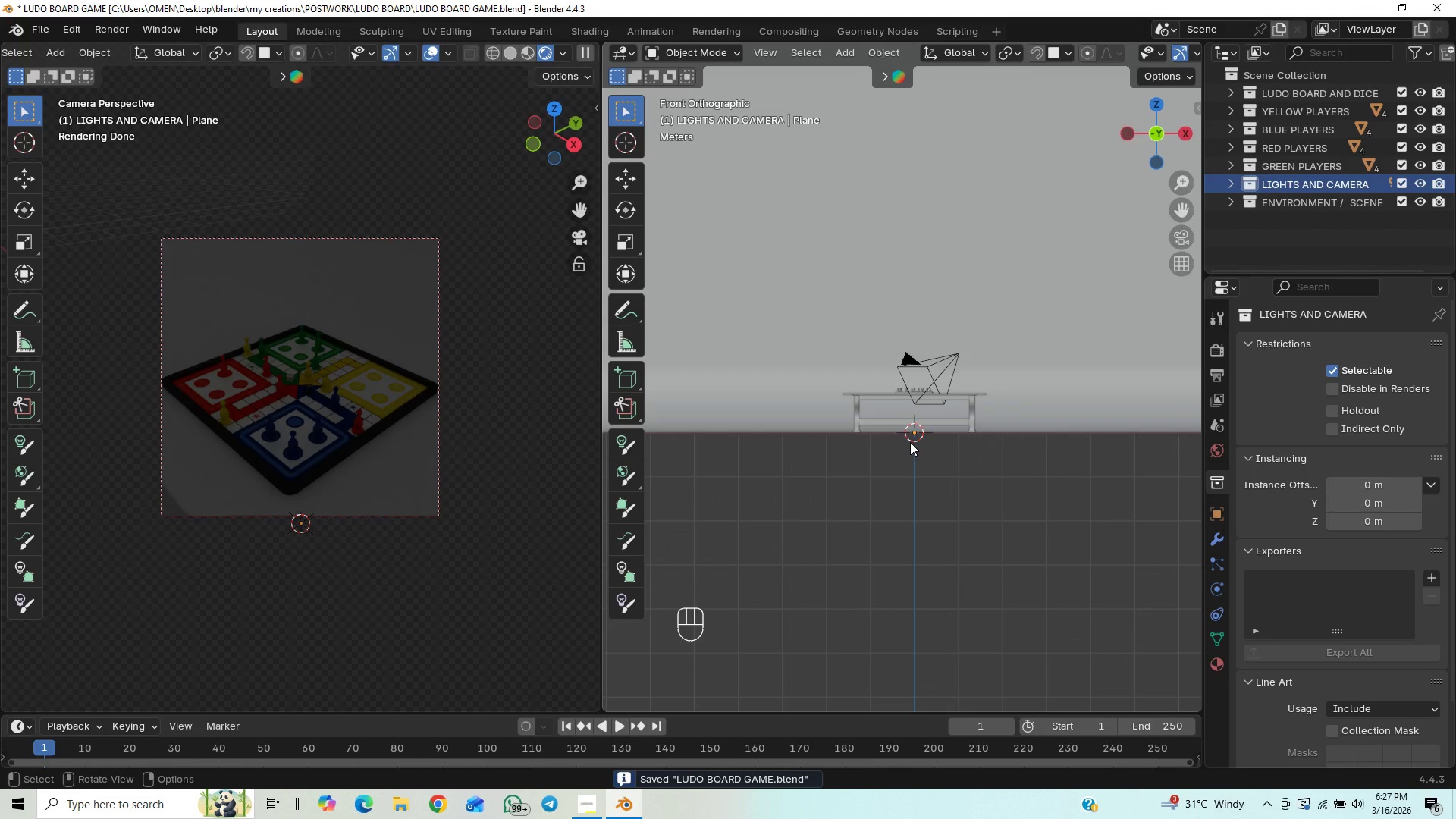 
hold_key(key=ShiftLeft, duration=0.72)
 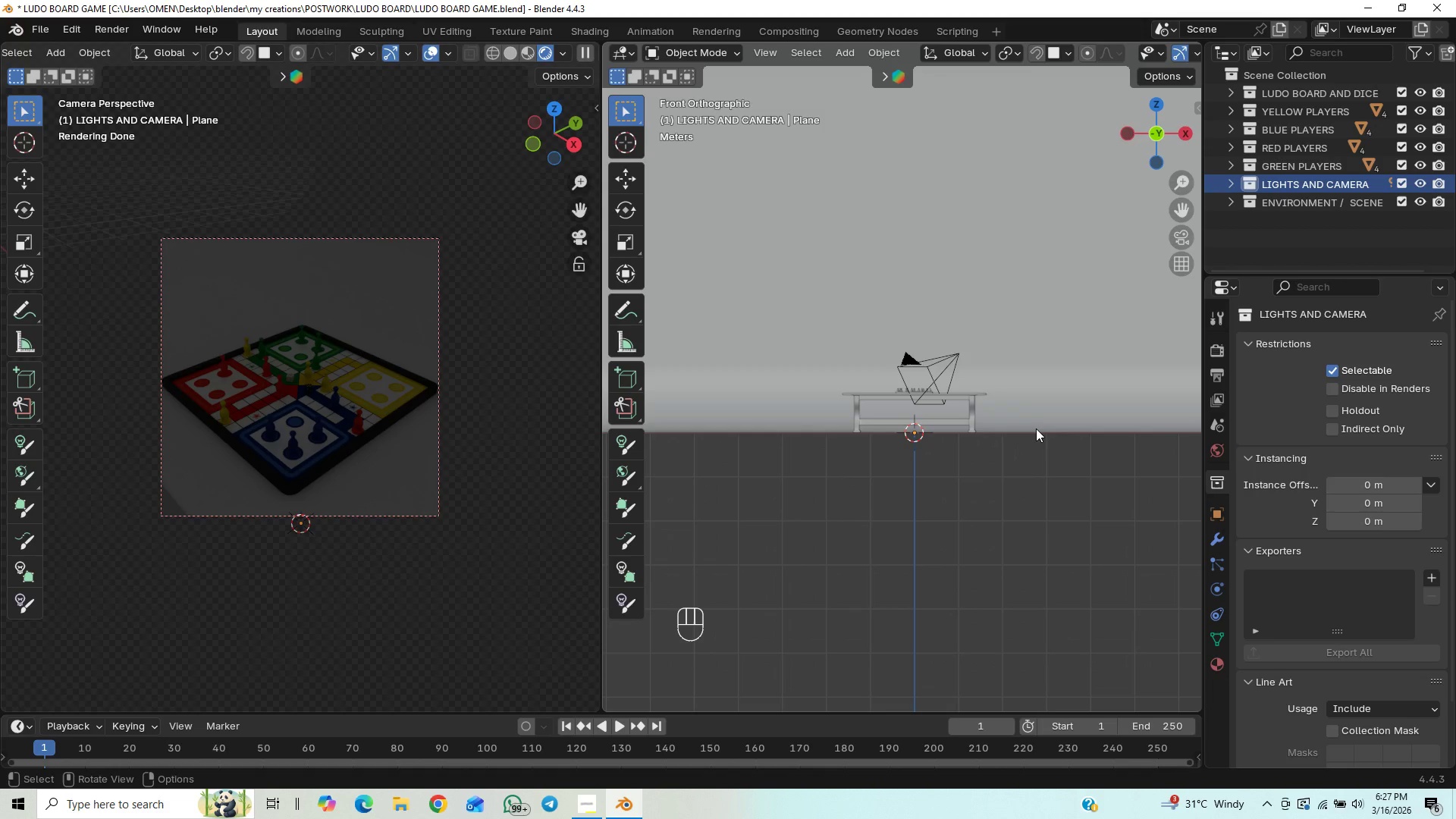 
hold_key(key=ShiftLeft, duration=0.59)
 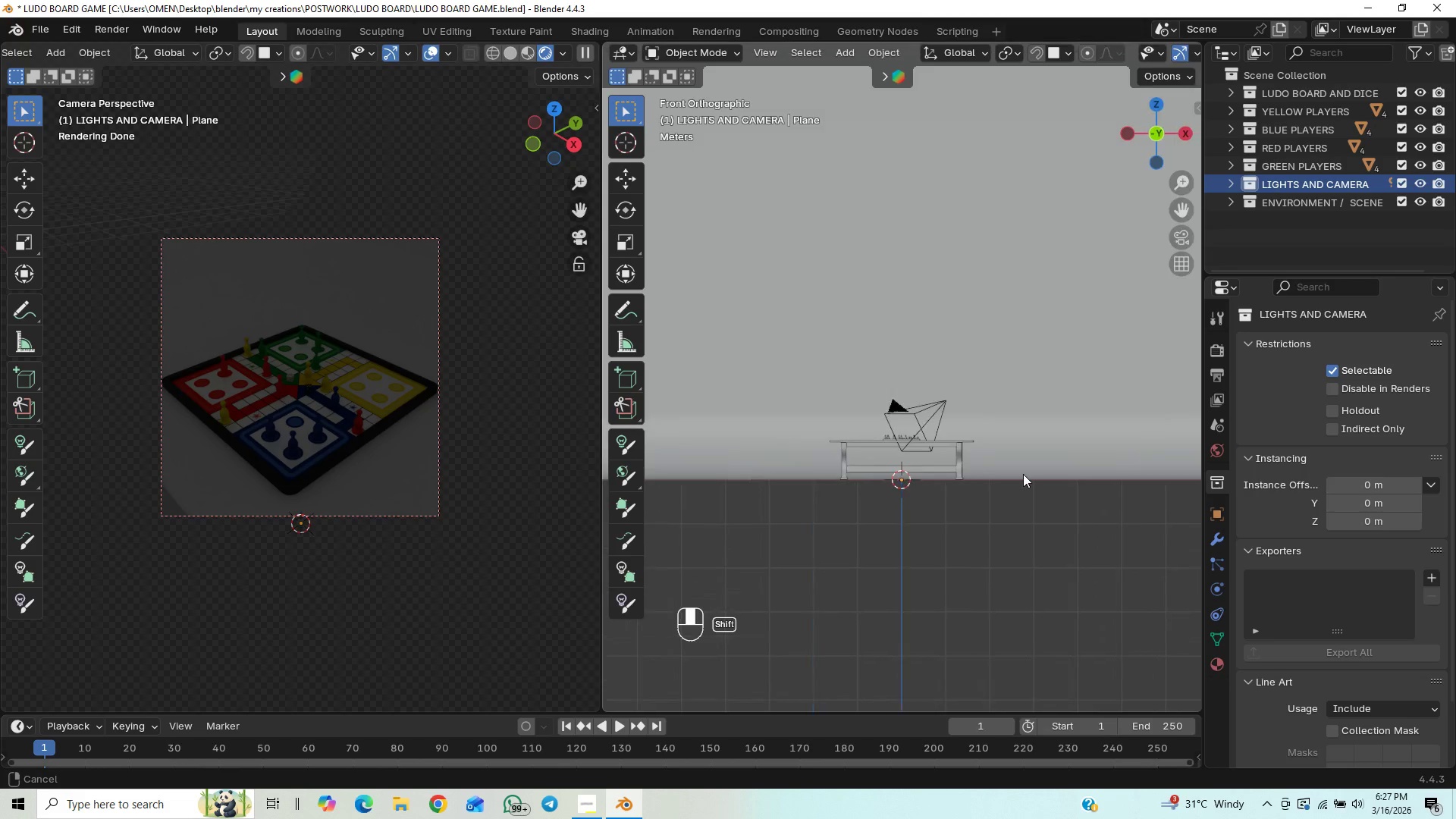 
hold_key(key=ShiftLeft, duration=1.12)
 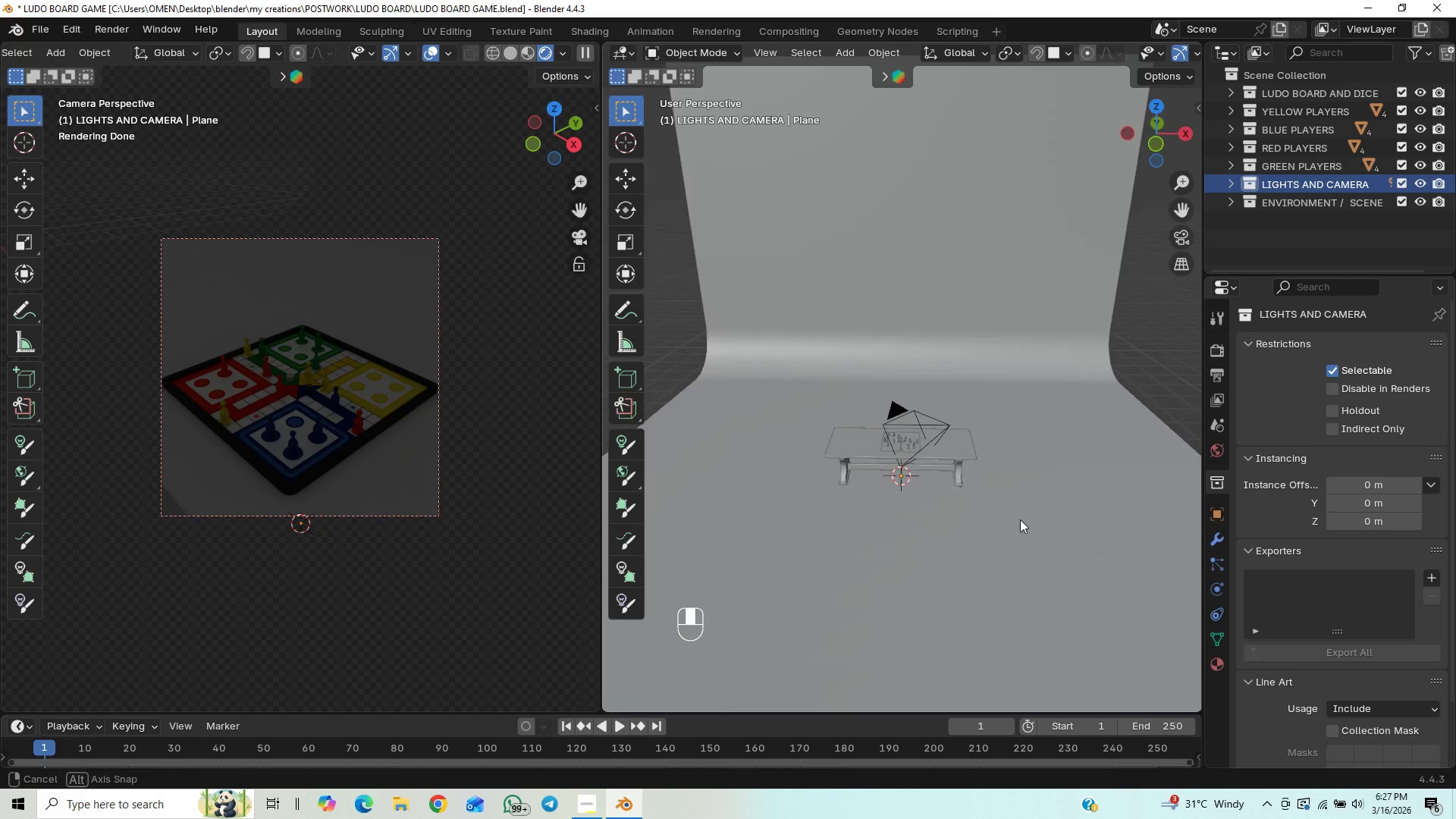 
hold_key(key=ShiftLeft, duration=0.86)
 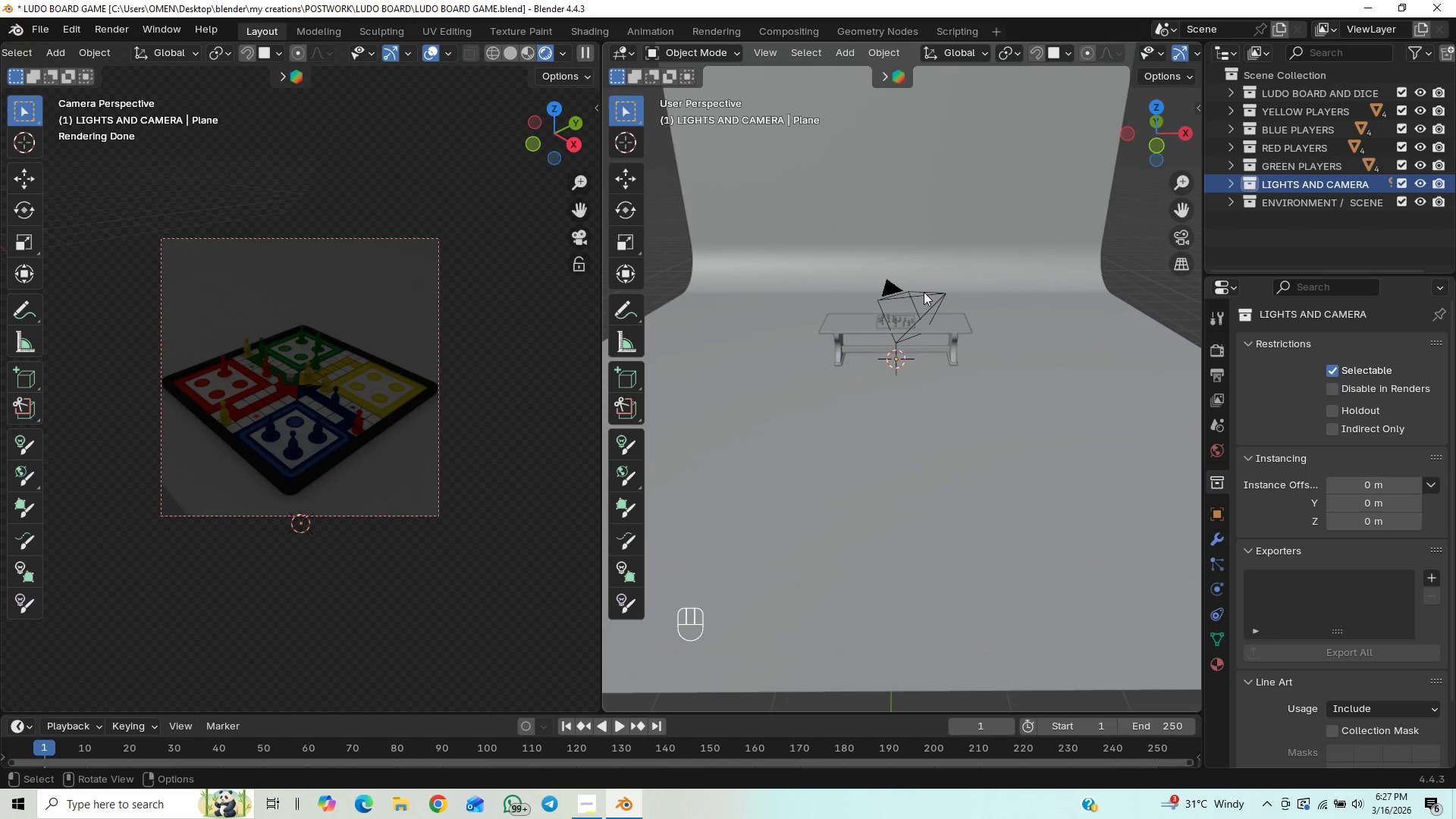 
left_click([947, 317])
 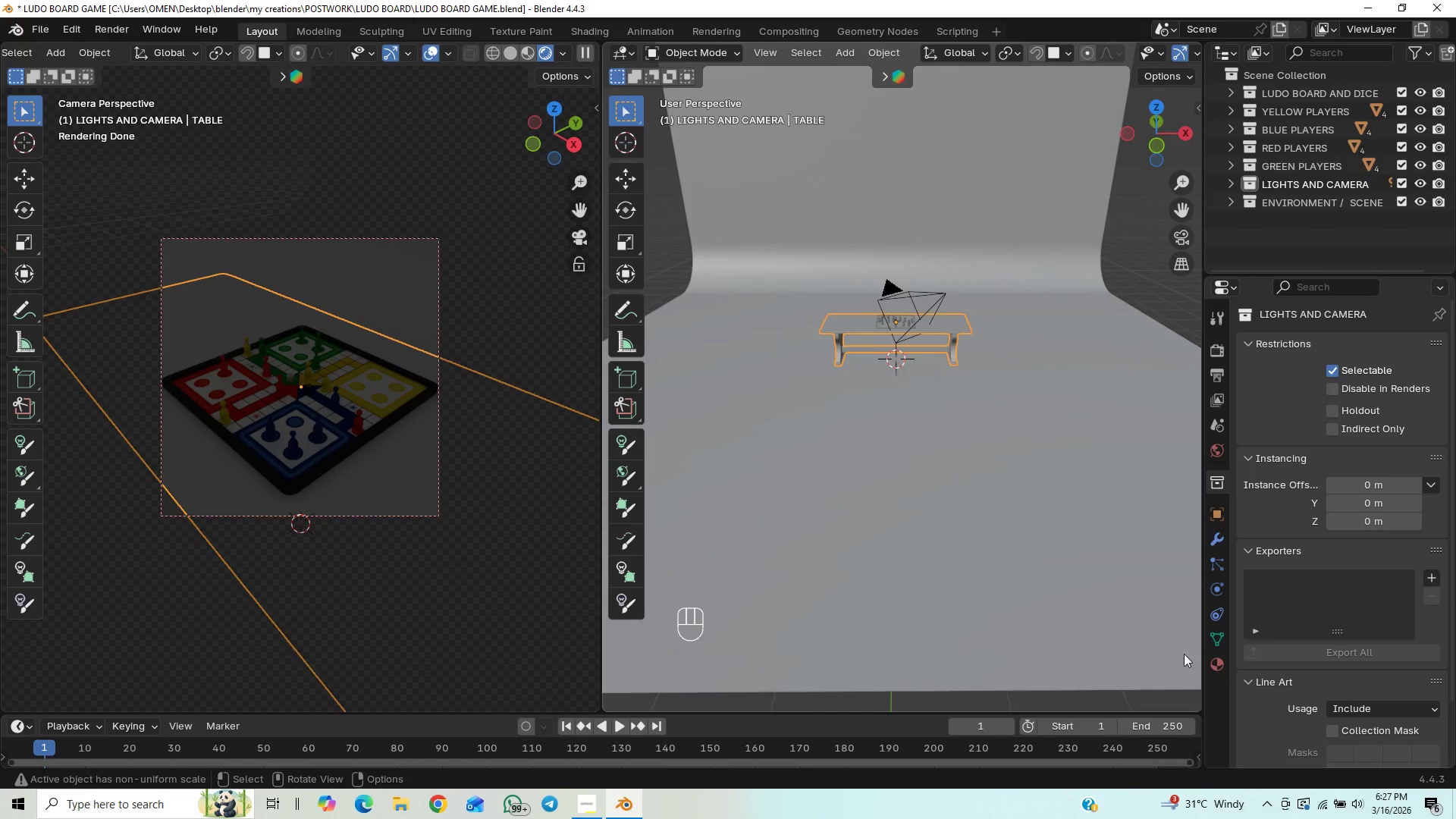 
left_click([1224, 671])
 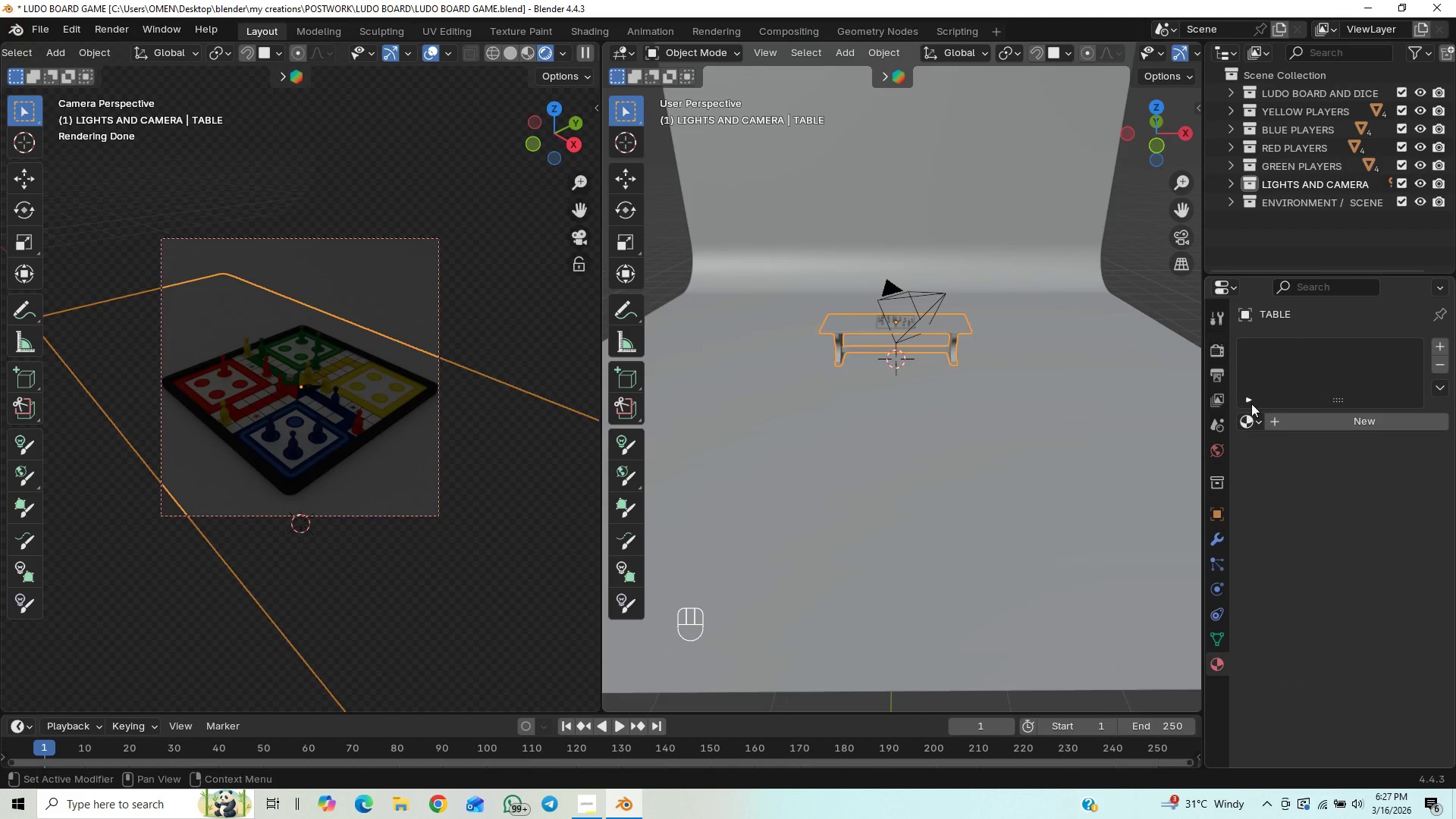 
left_click([1245, 417])
 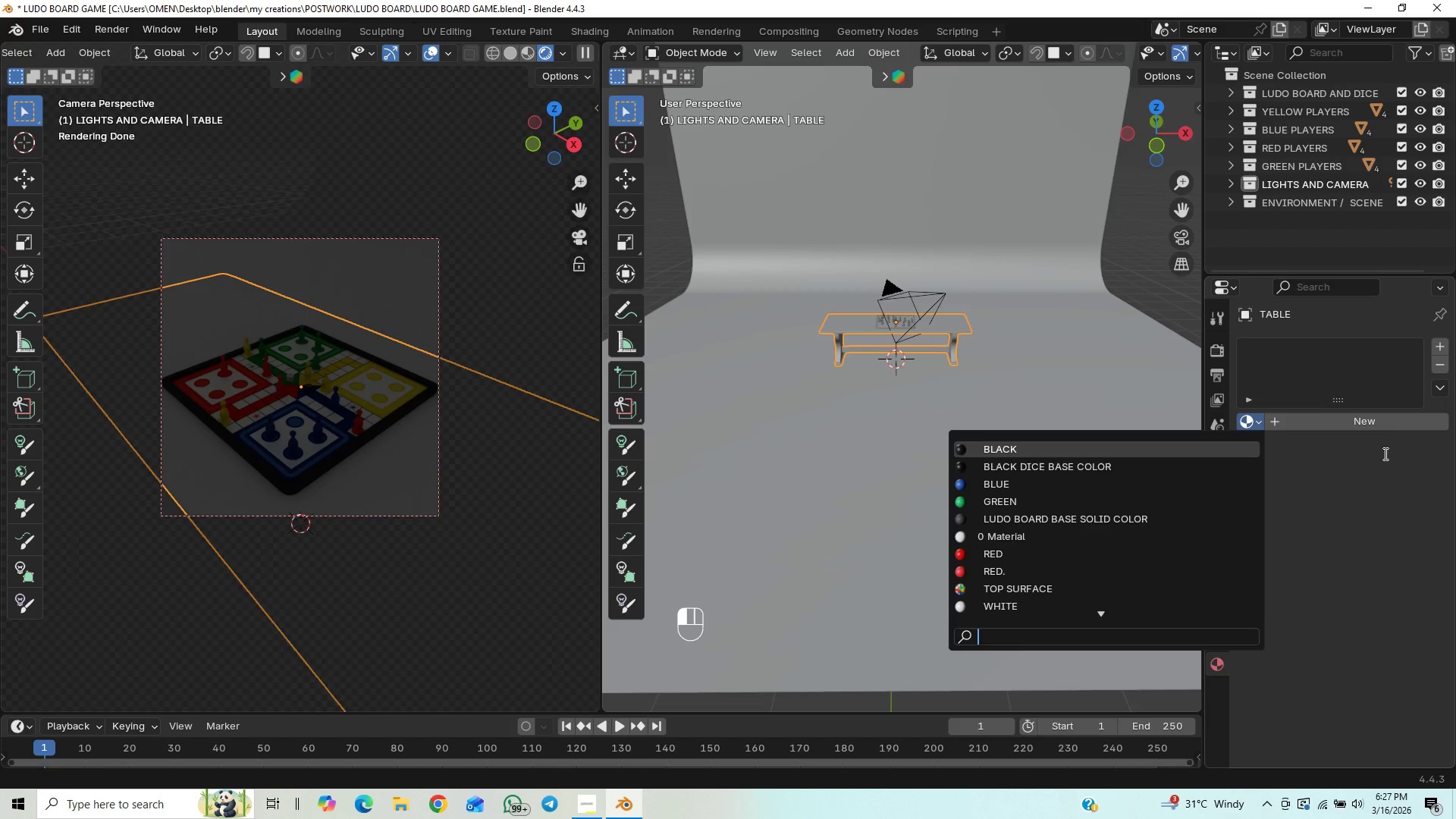 
left_click([1371, 428])
 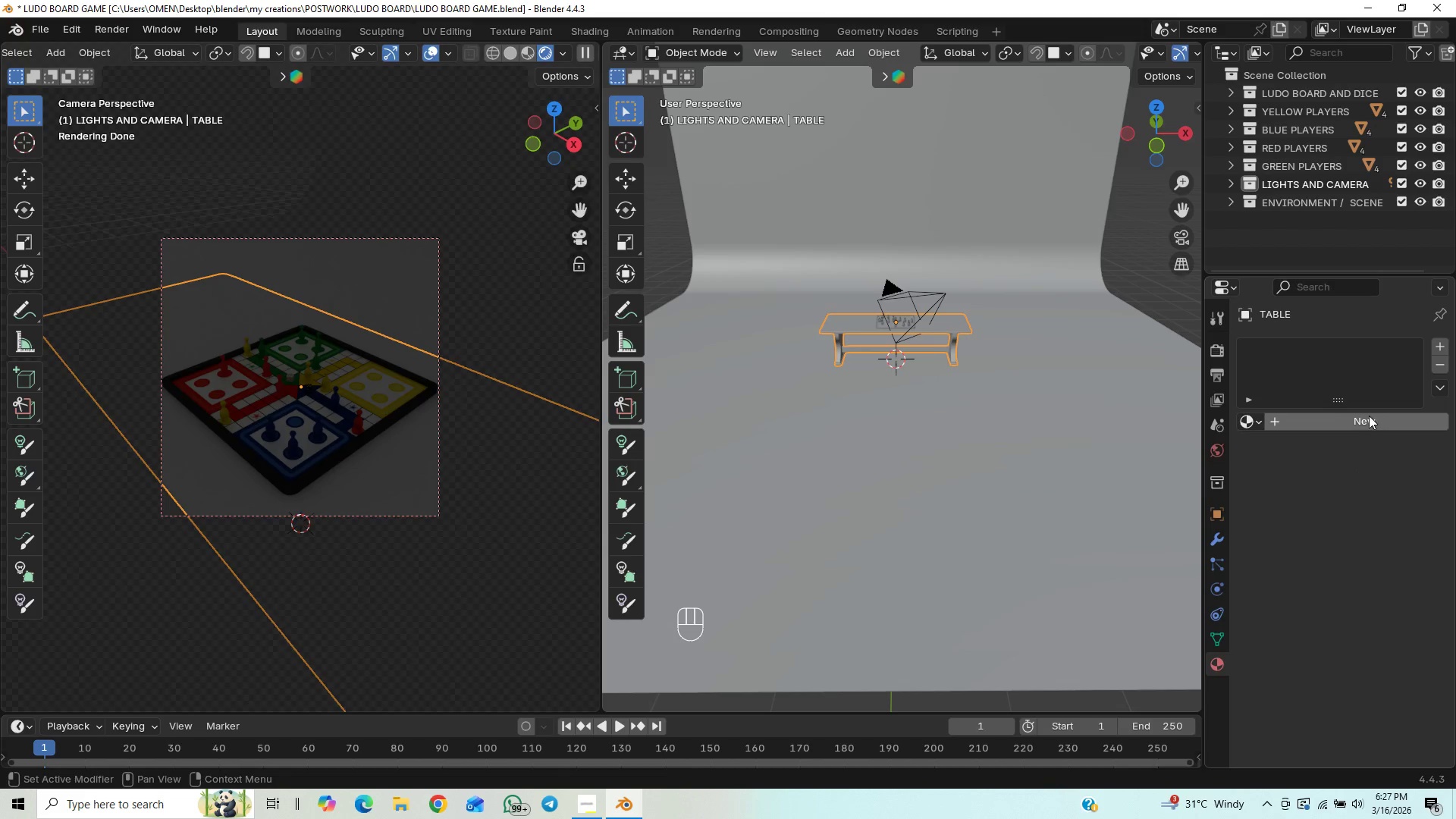 
left_click([1369, 416])
 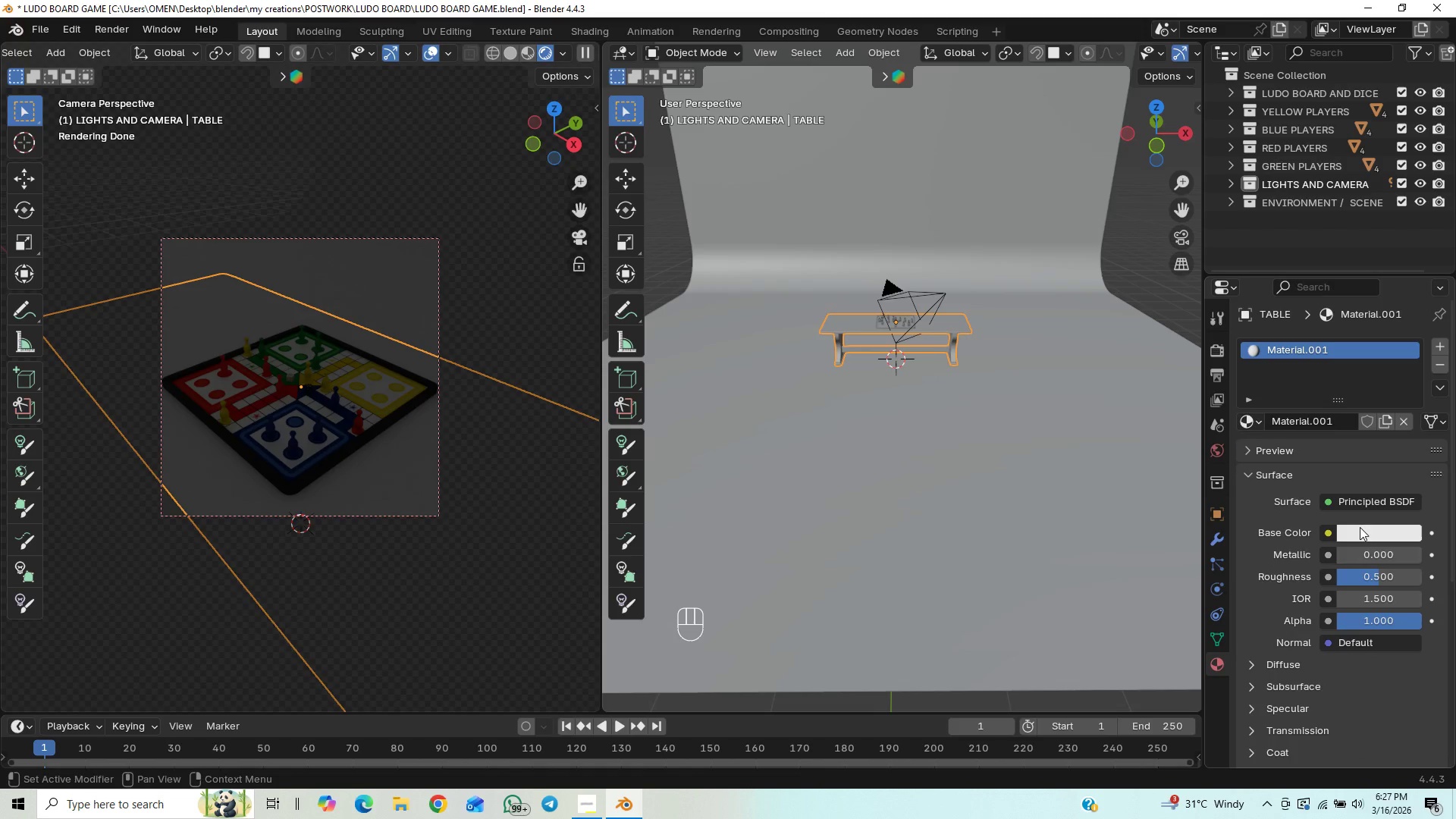 
left_click([1369, 535])
 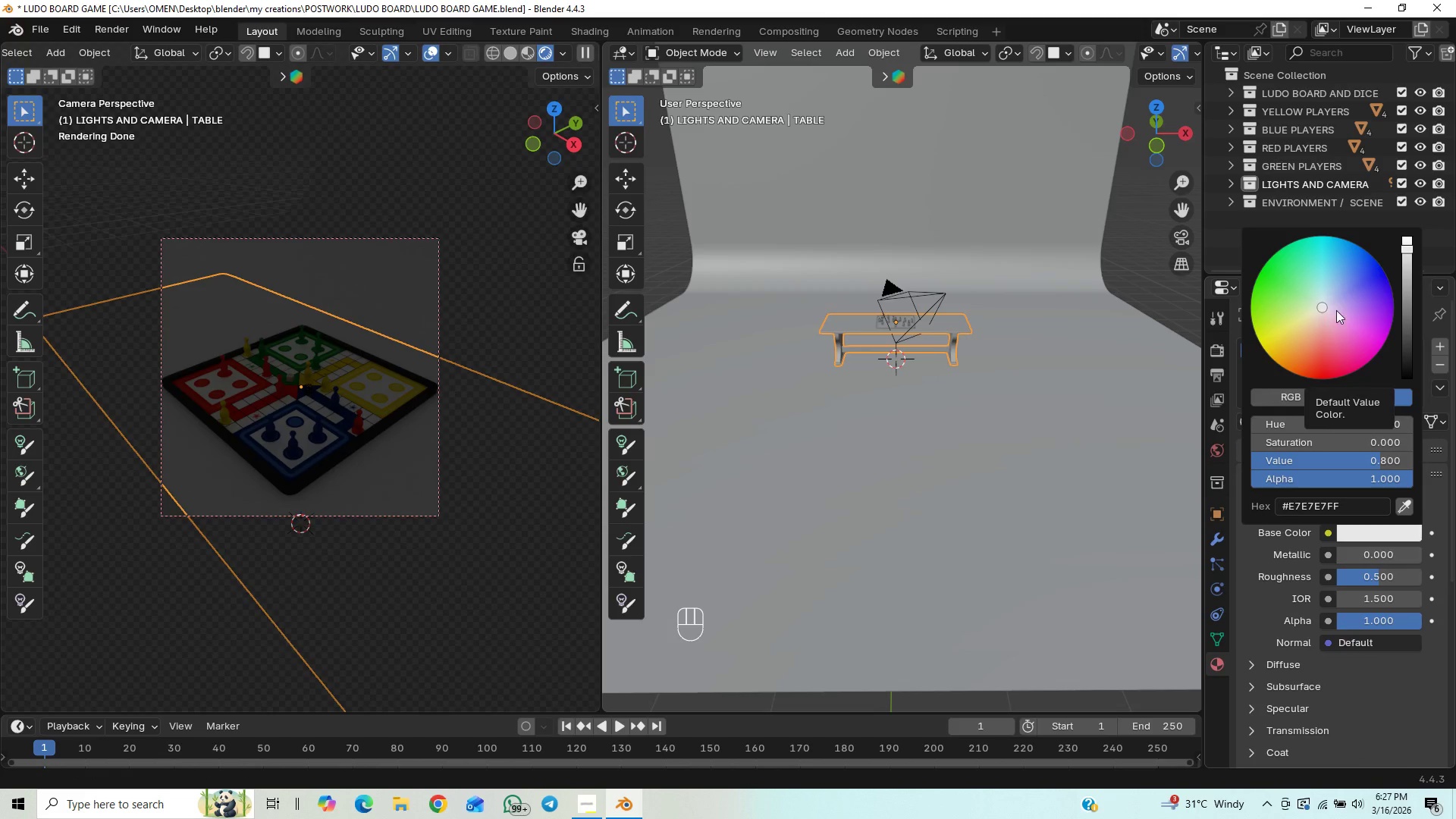 
left_click_drag(start_coordinate=[1338, 308], to_coordinate=[1273, 251])
 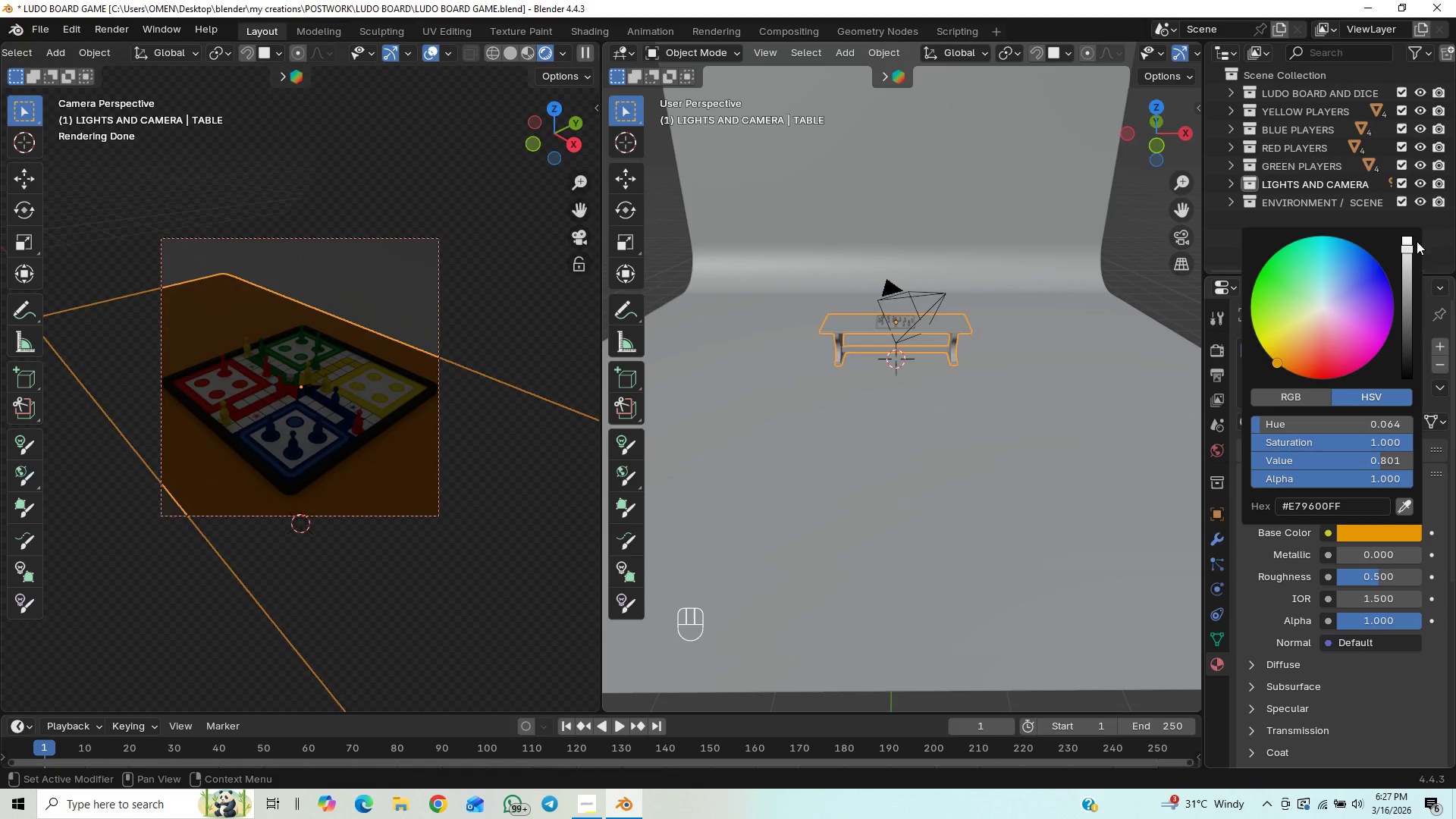 
left_click_drag(start_coordinate=[1406, 267], to_coordinate=[1410, 337])
 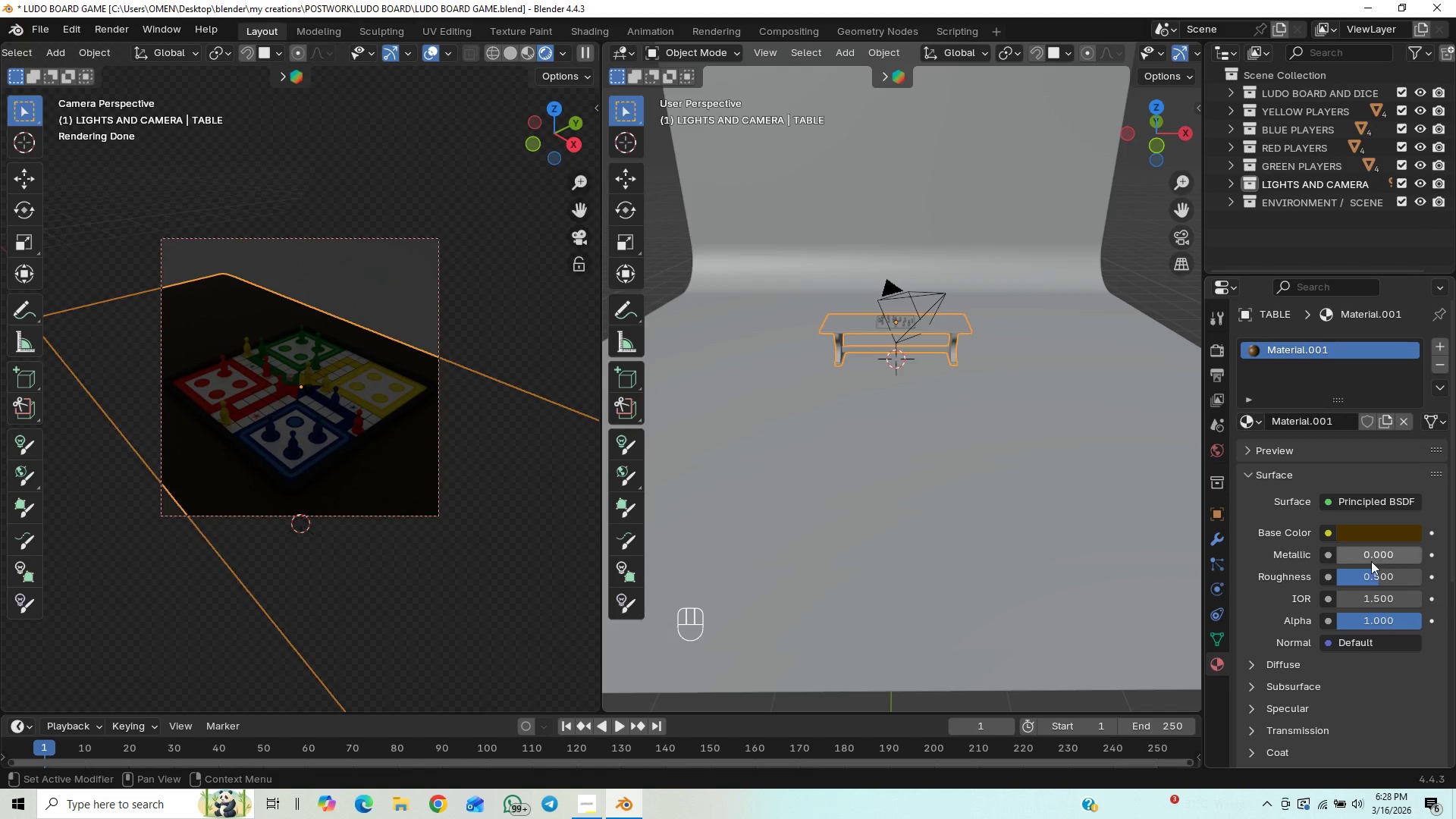 
left_click_drag(start_coordinate=[1368, 556], to_coordinate=[216, 549])
 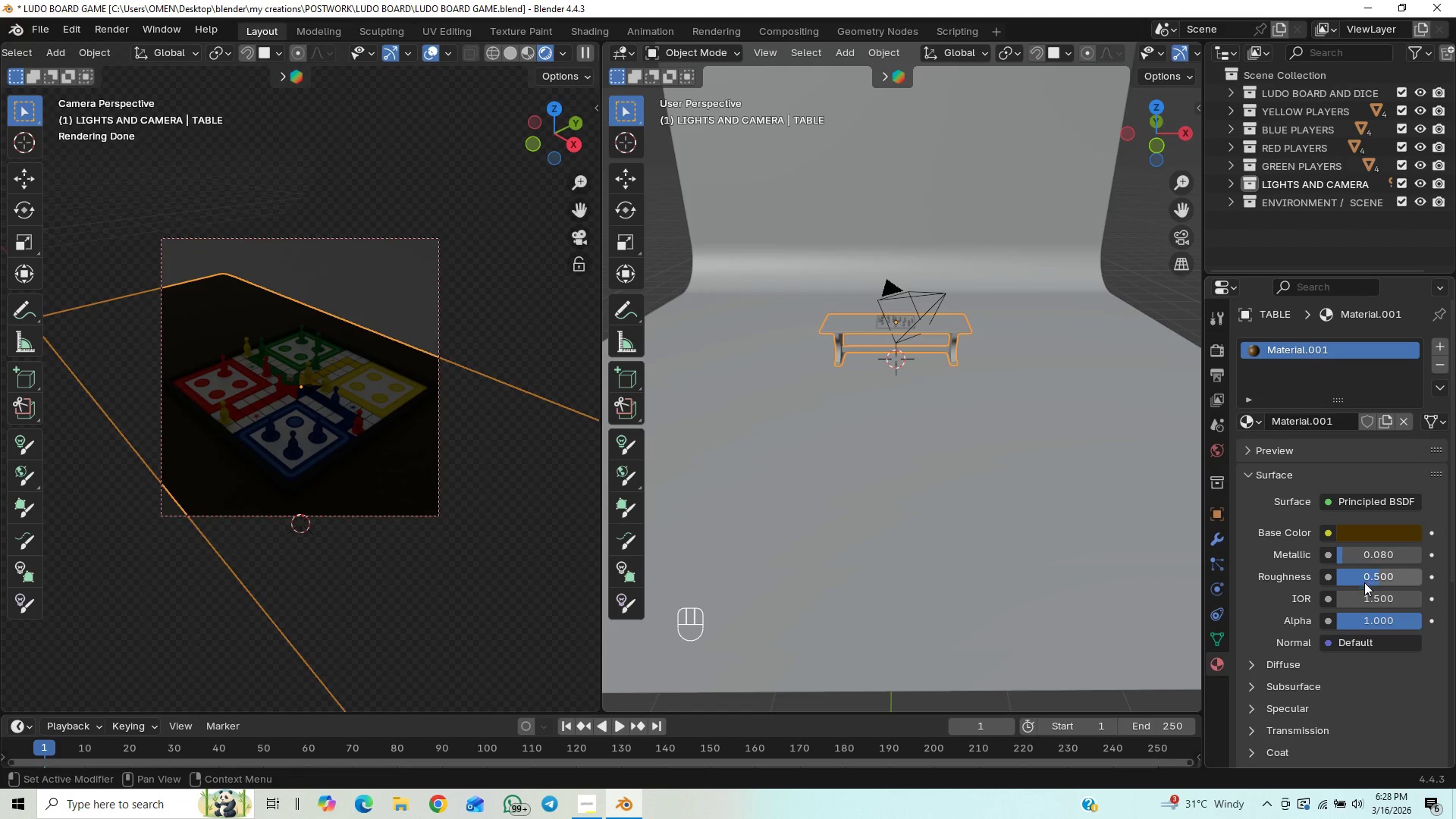 
left_click_drag(start_coordinate=[1364, 582], to_coordinate=[218, 582])
 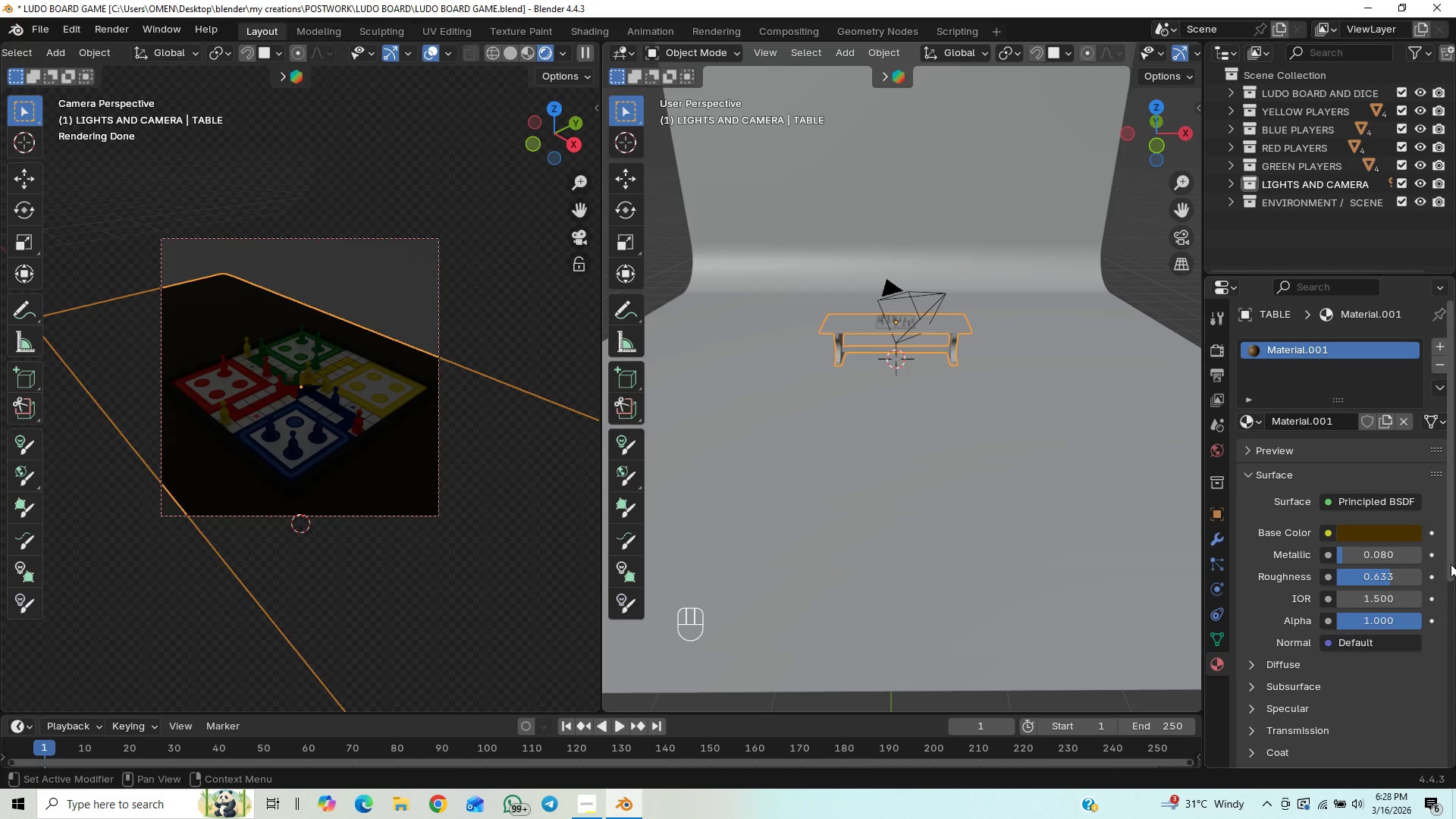 
left_click_drag(start_coordinate=[1451, 562], to_coordinate=[1442, 613])
 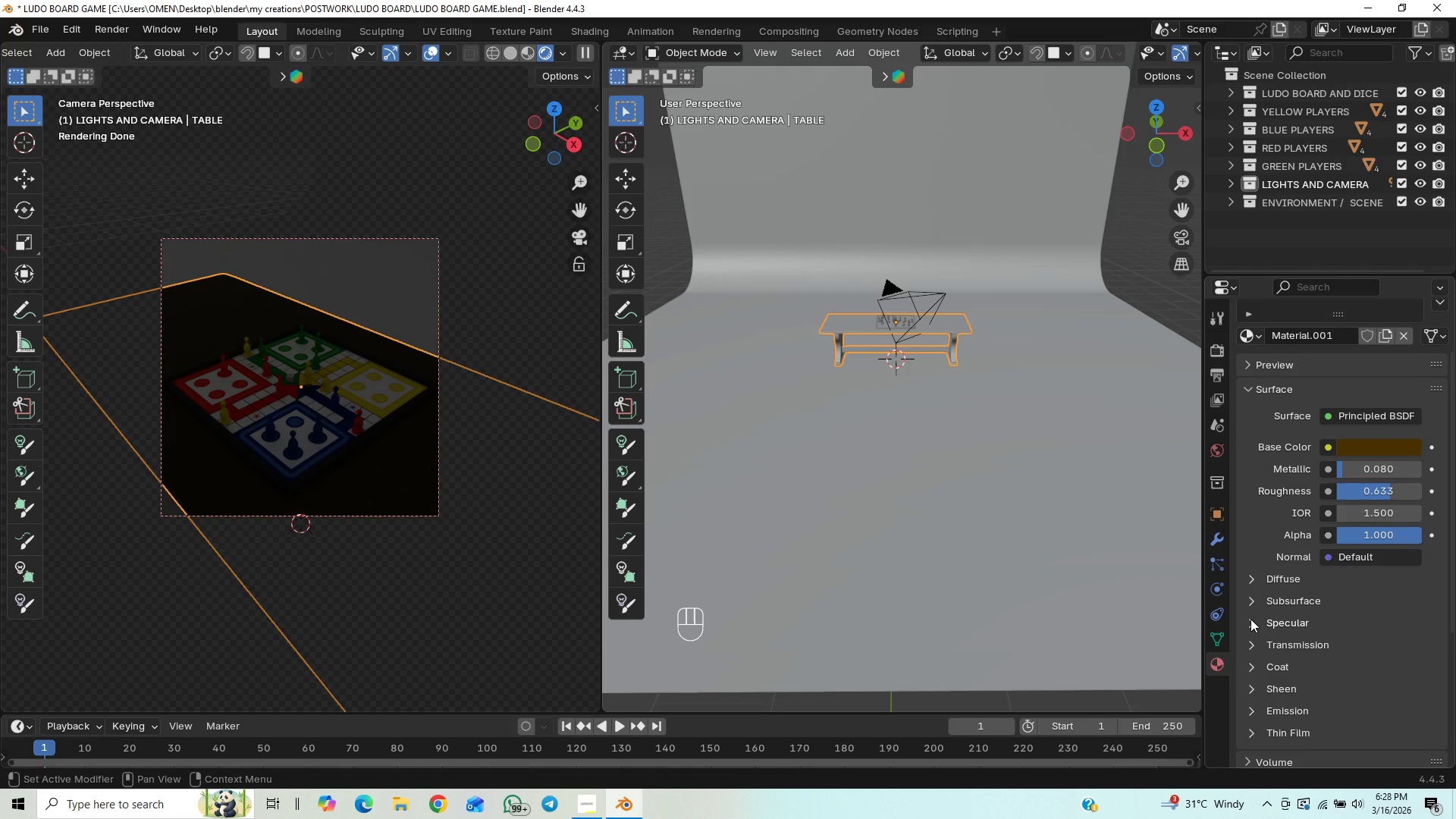 
left_click([1250, 621])
 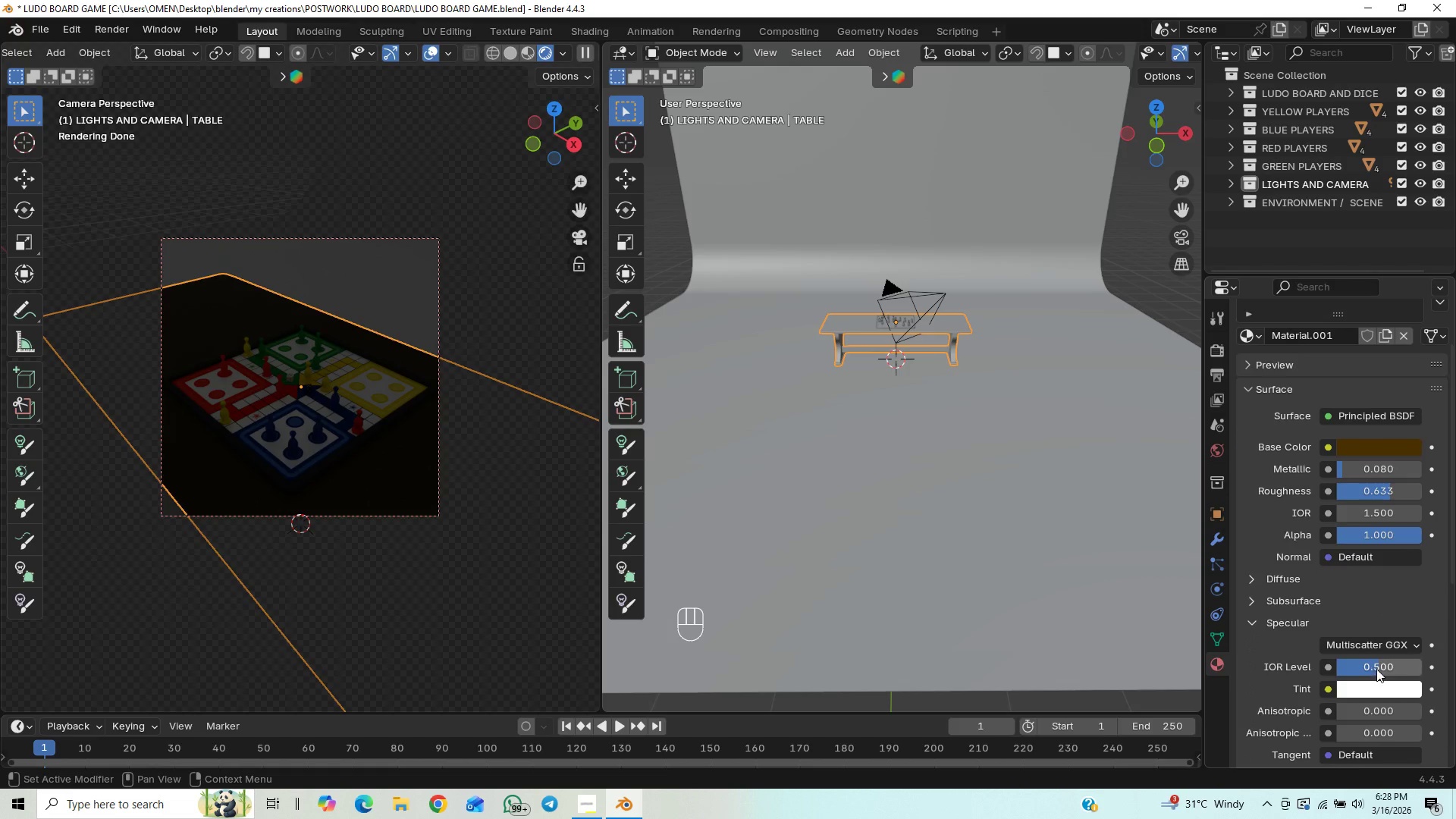 
left_click_drag(start_coordinate=[1378, 667], to_coordinate=[231, 185])
 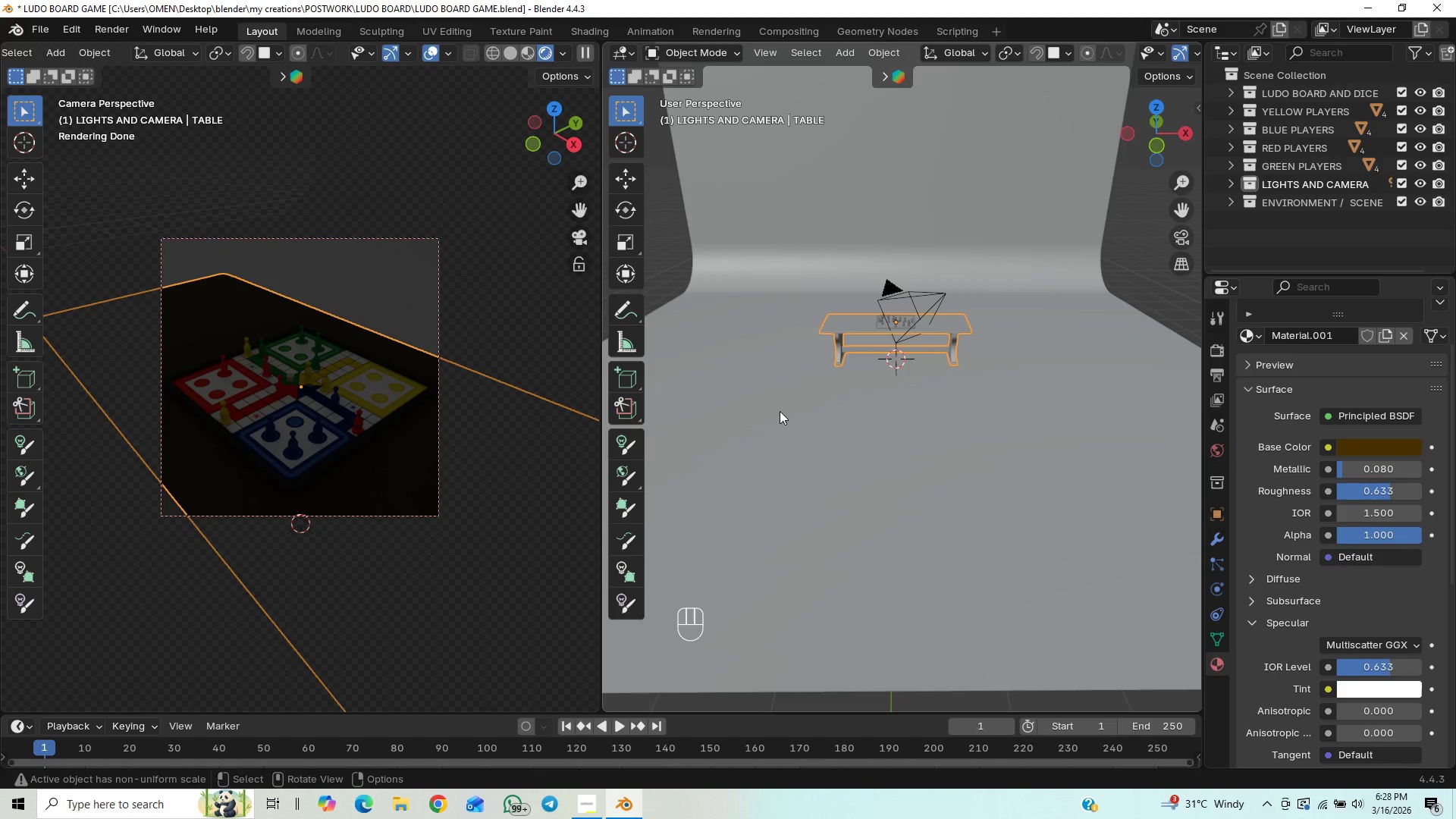 
key(Control+S)
 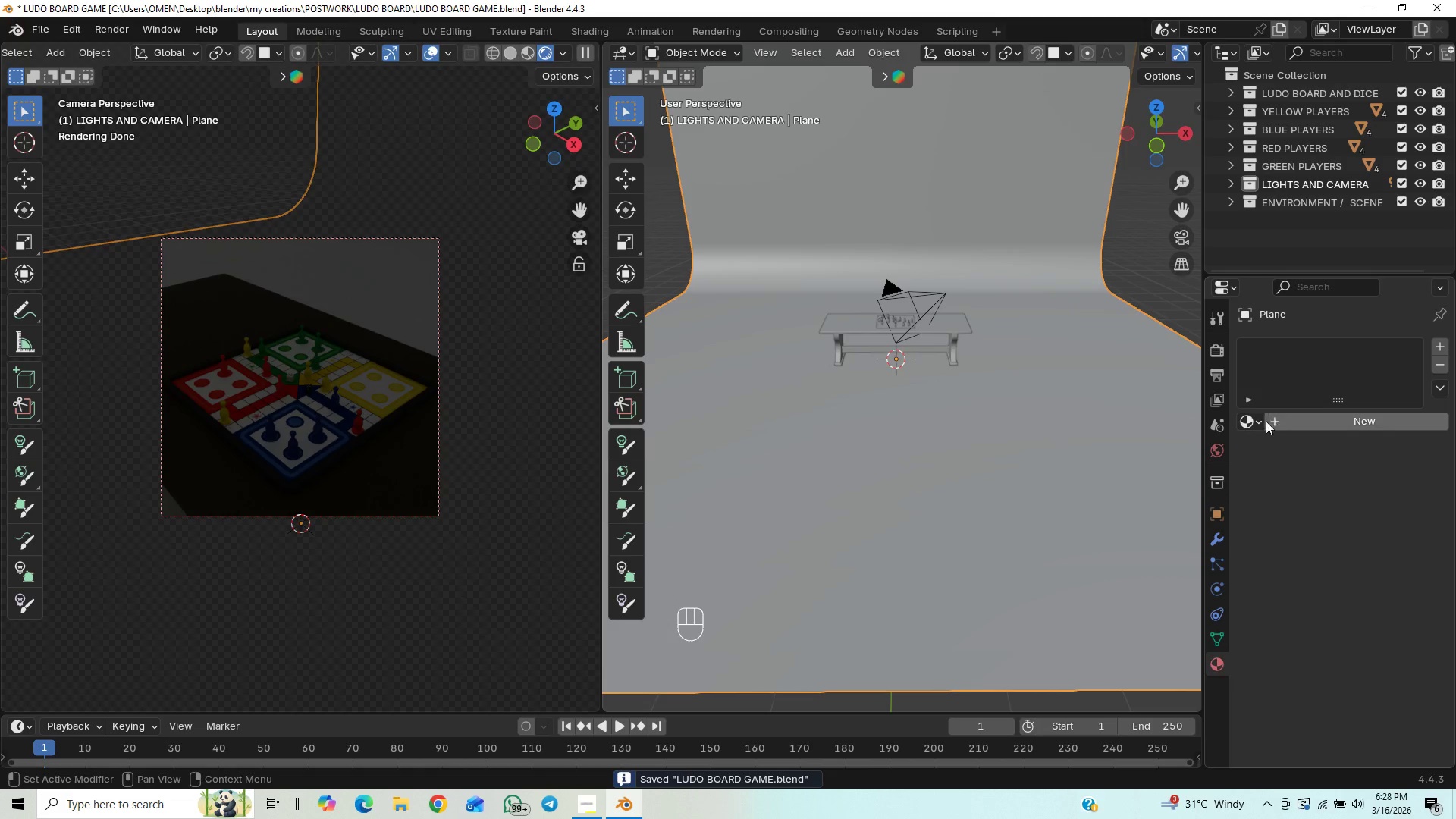 
wait(5.34)
 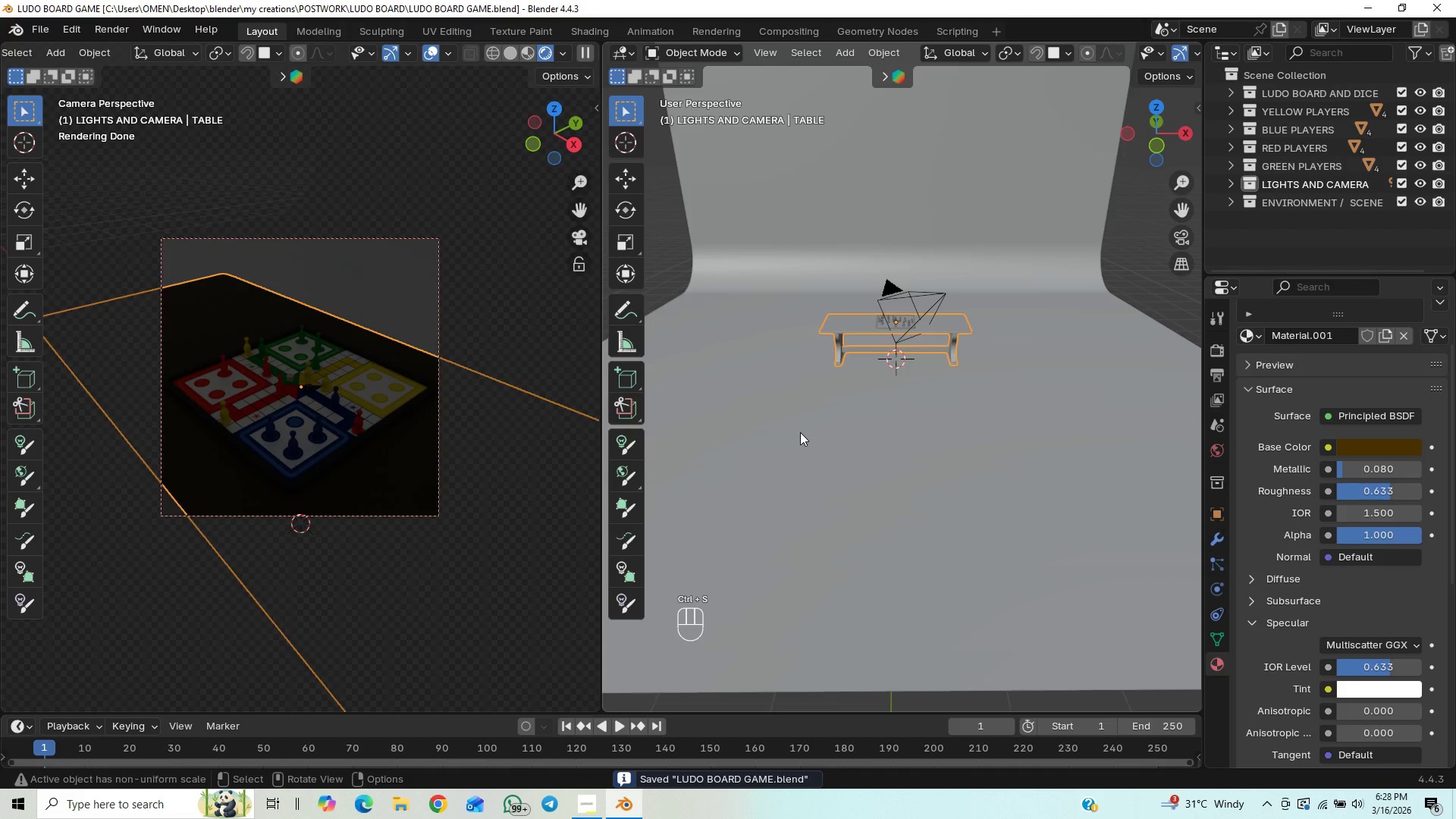 
left_click([1316, 419])
 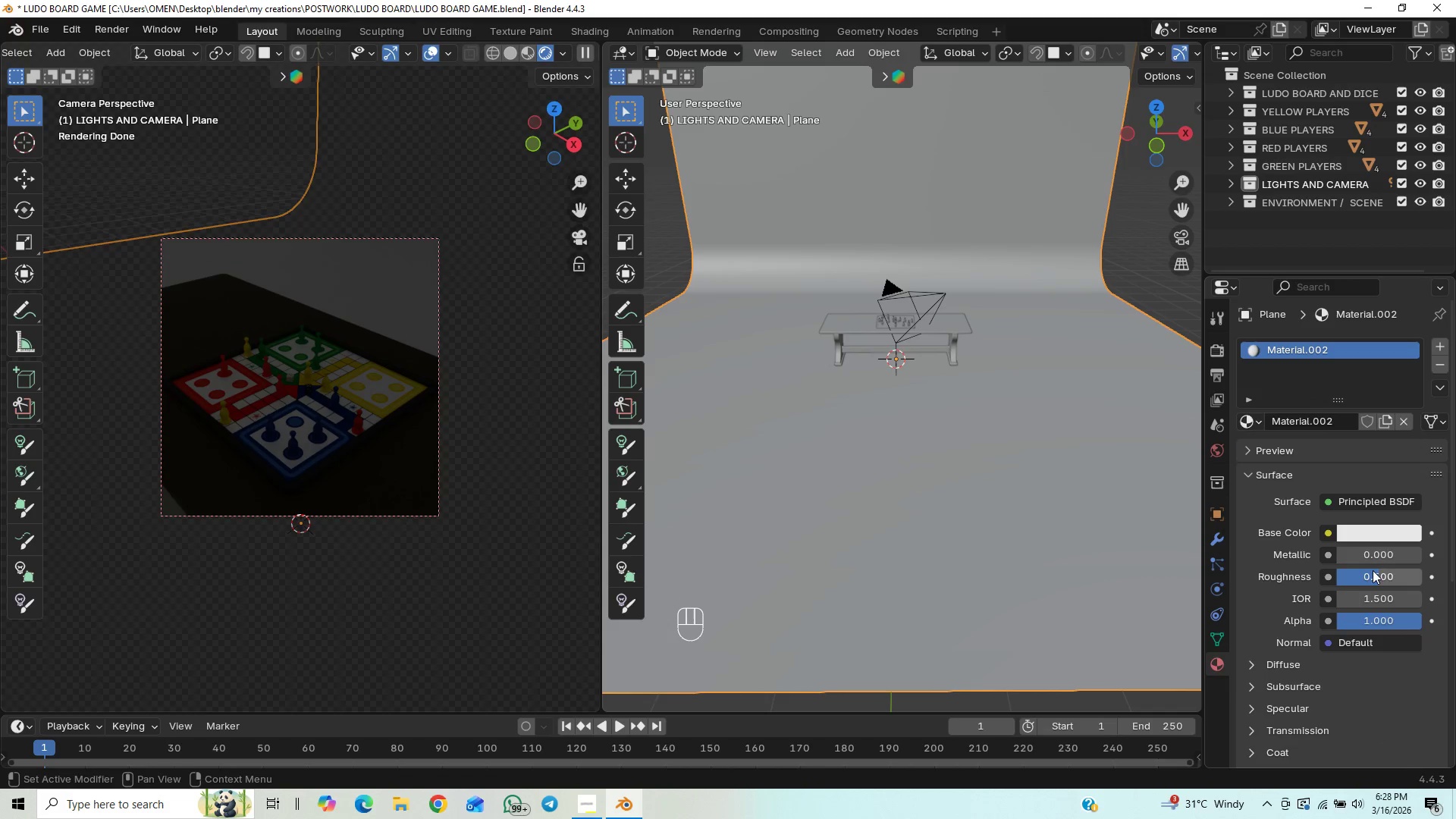 
left_click([1372, 535])
 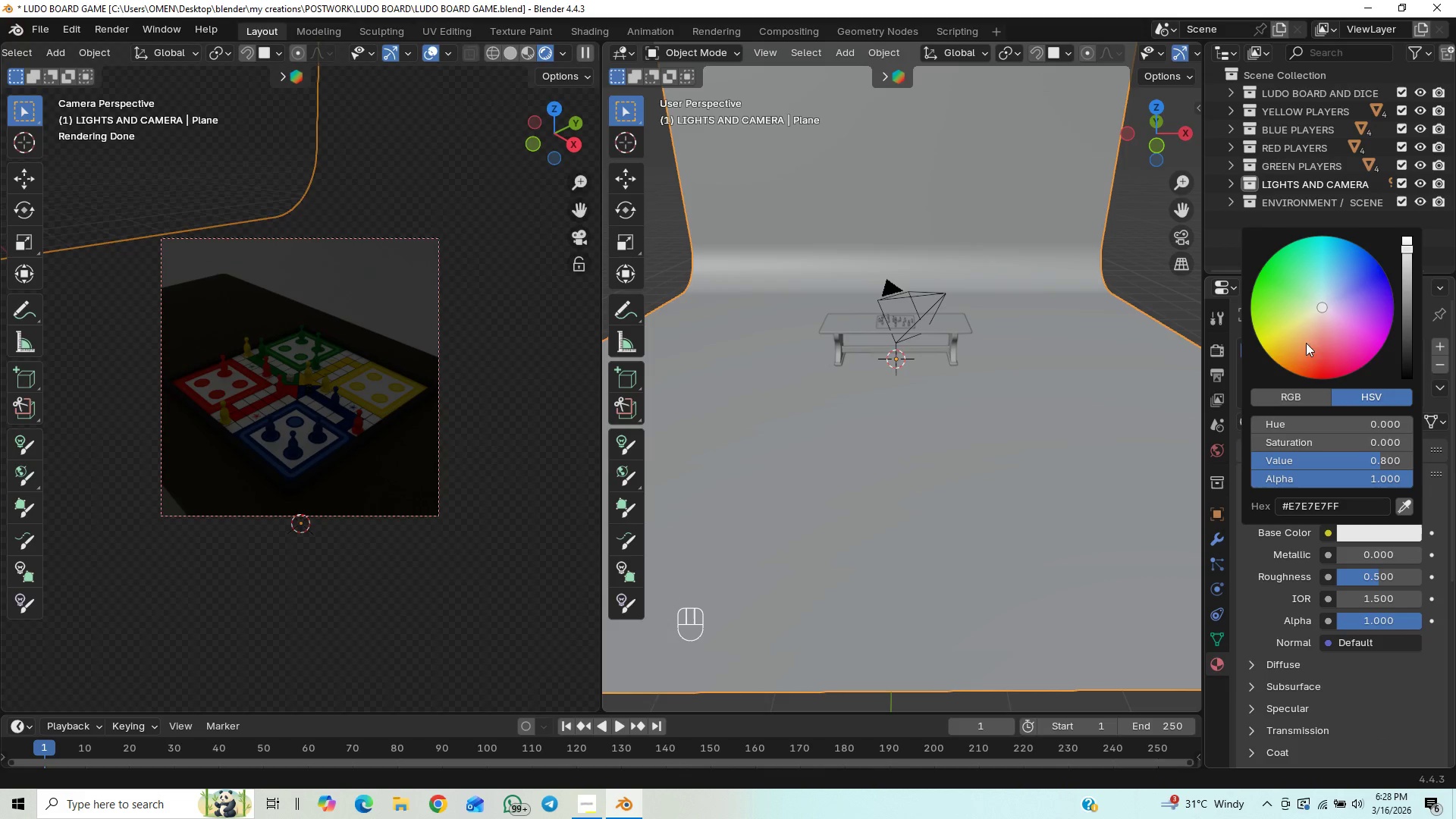 
left_click_drag(start_coordinate=[1294, 284], to_coordinate=[1315, 357])
 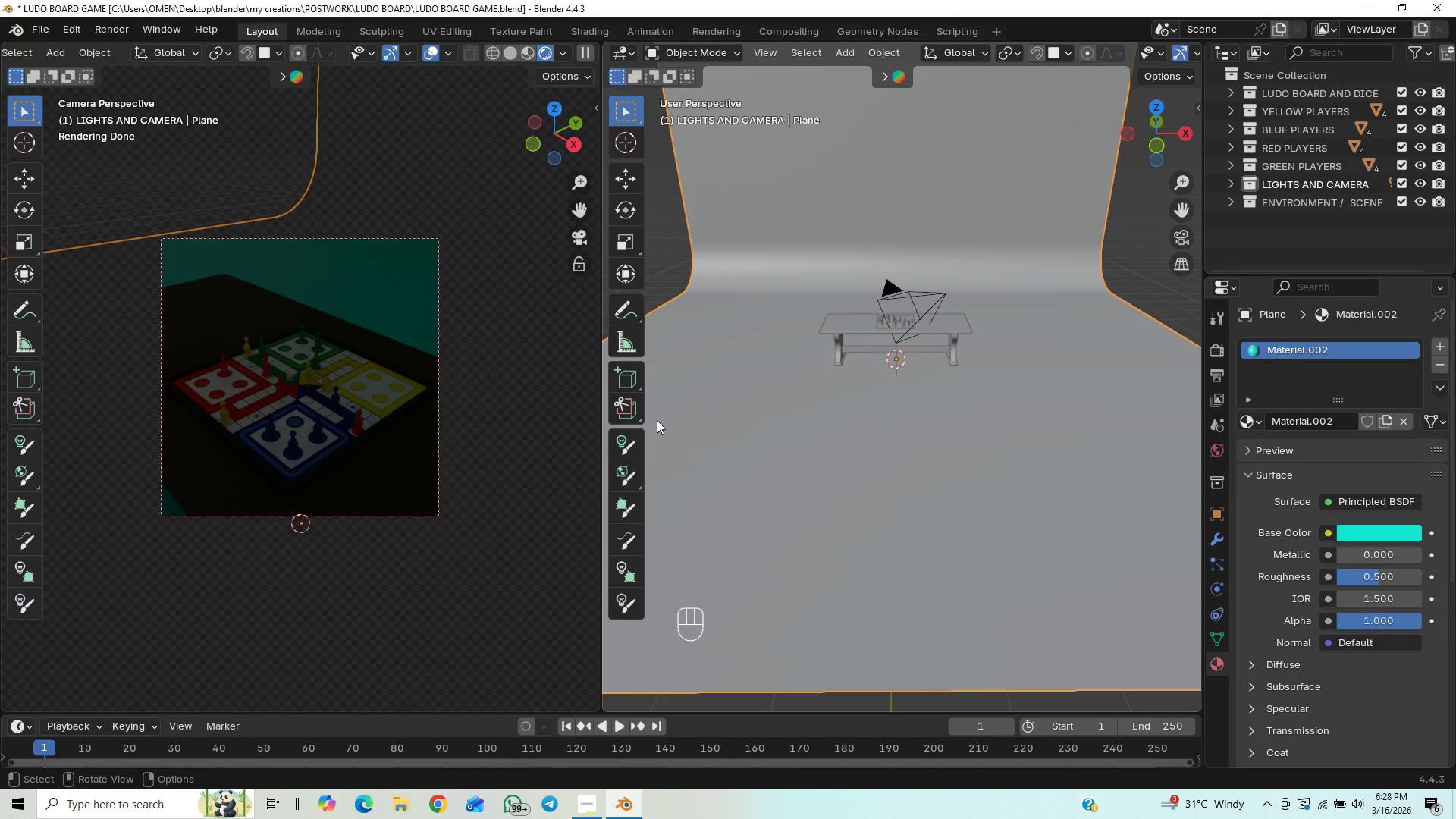 
mouse_move([626, 433])
 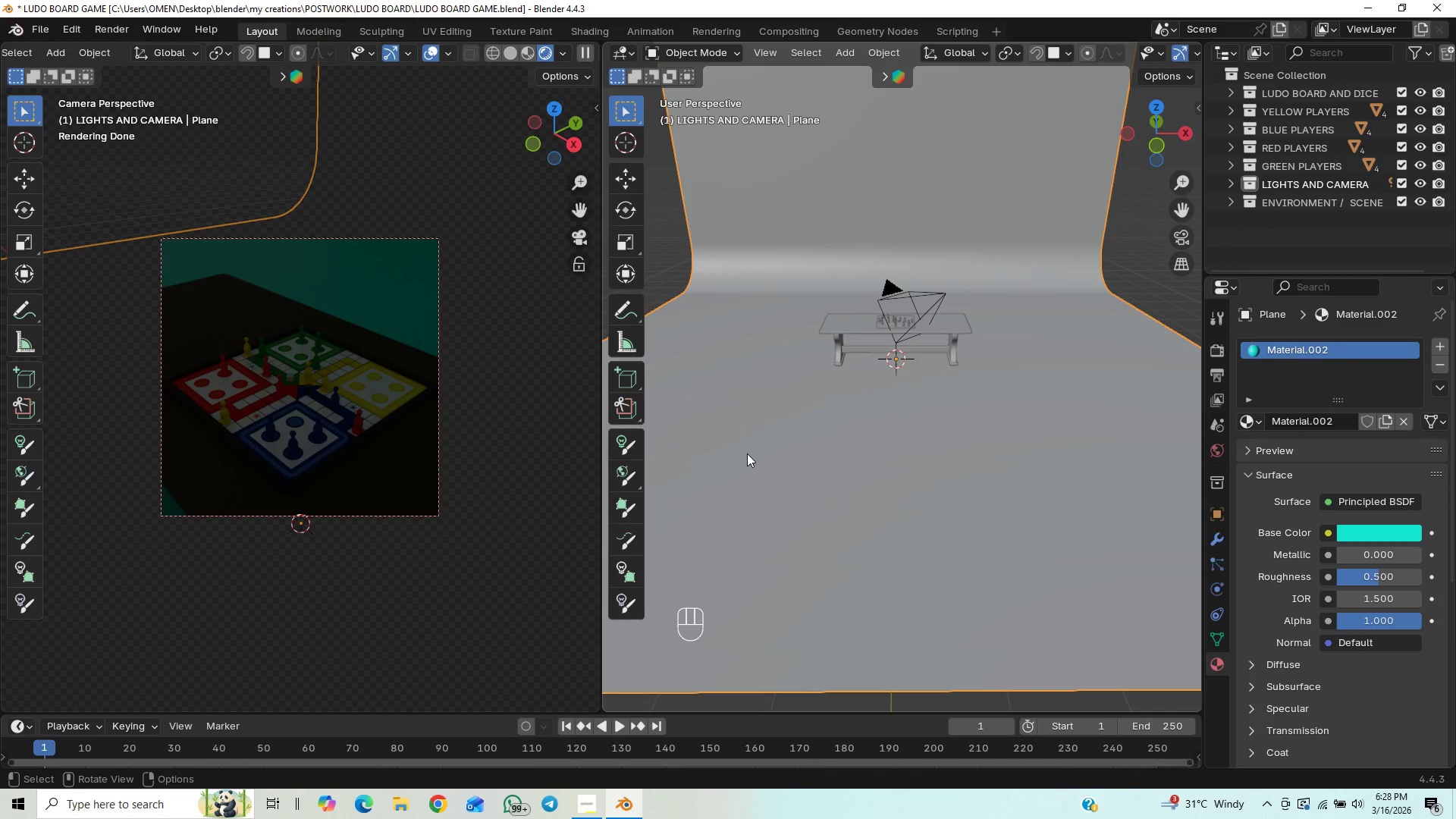 
key(Control+S)
 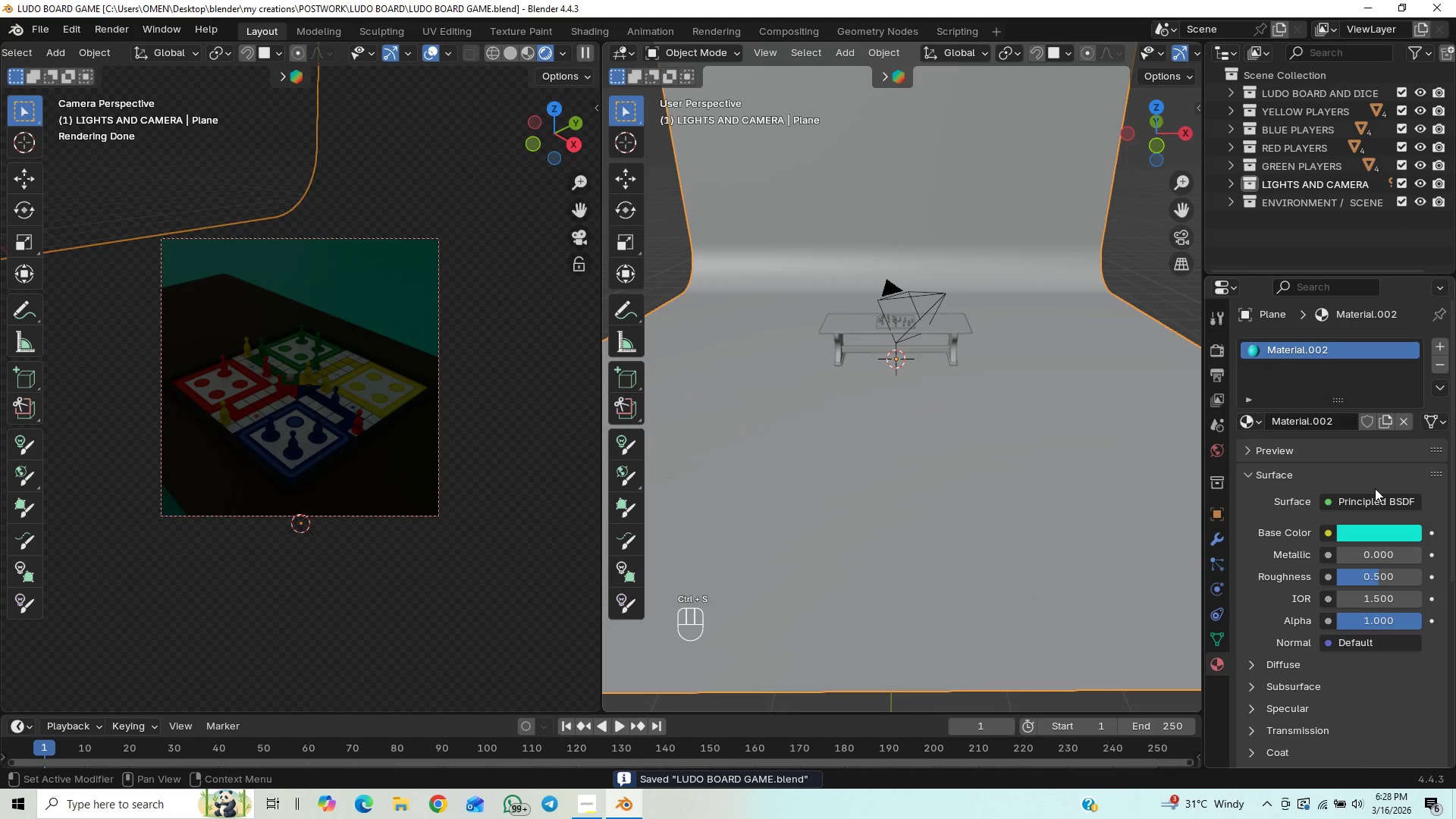 
key(Control+Shift+Z)
 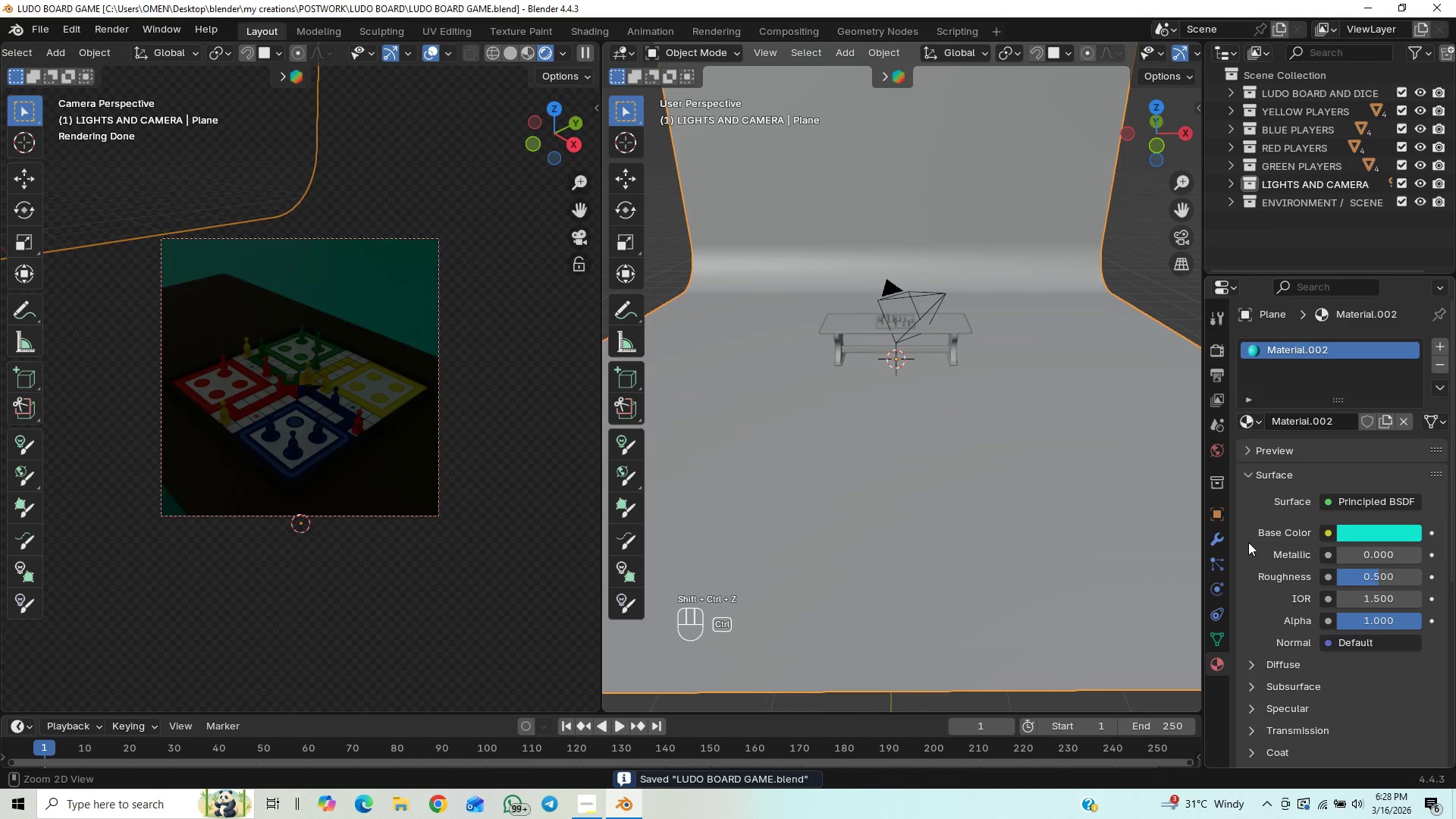 
key(Control+Shift+Z)
 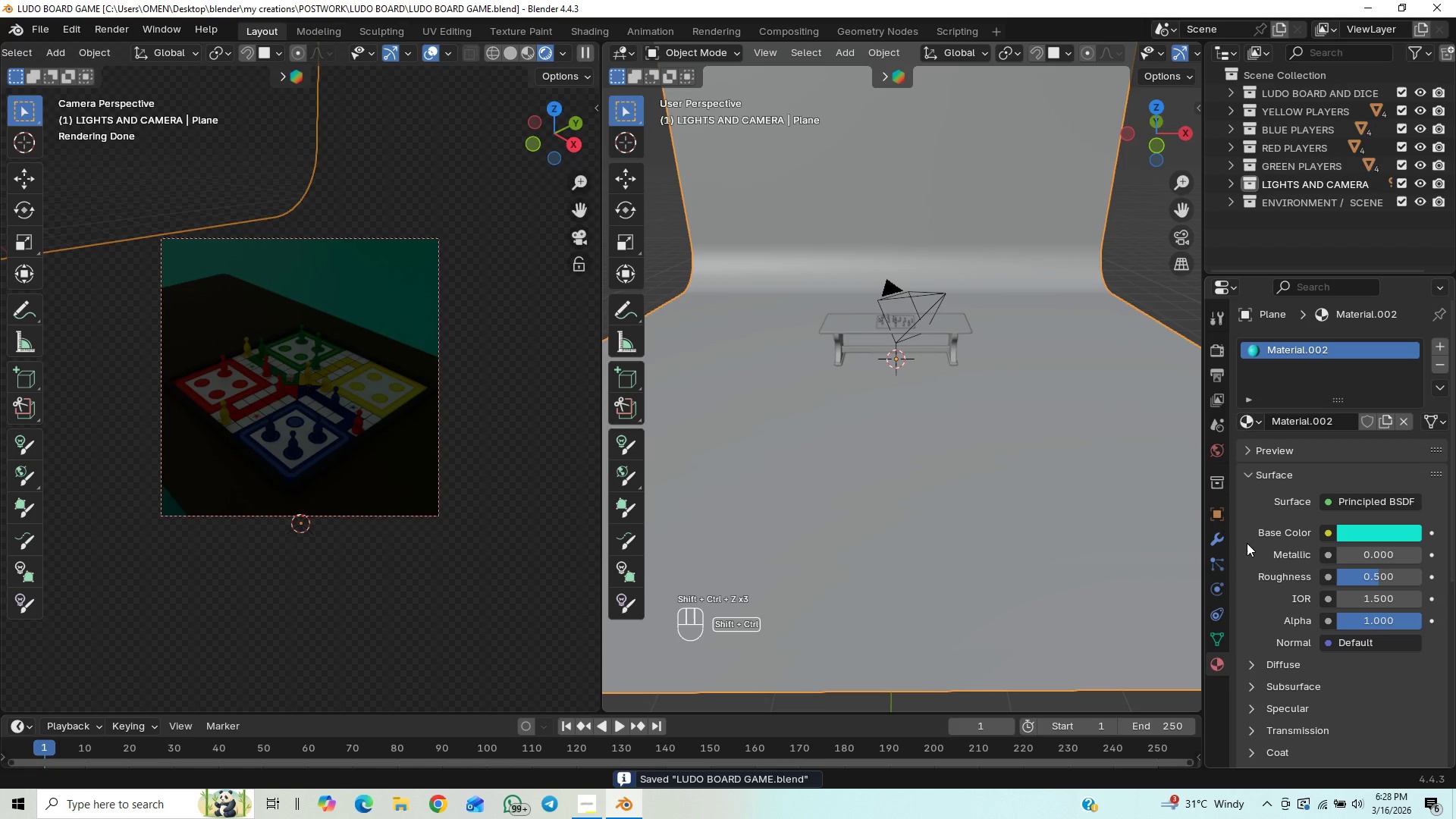 
key(Control+Shift+Z)
 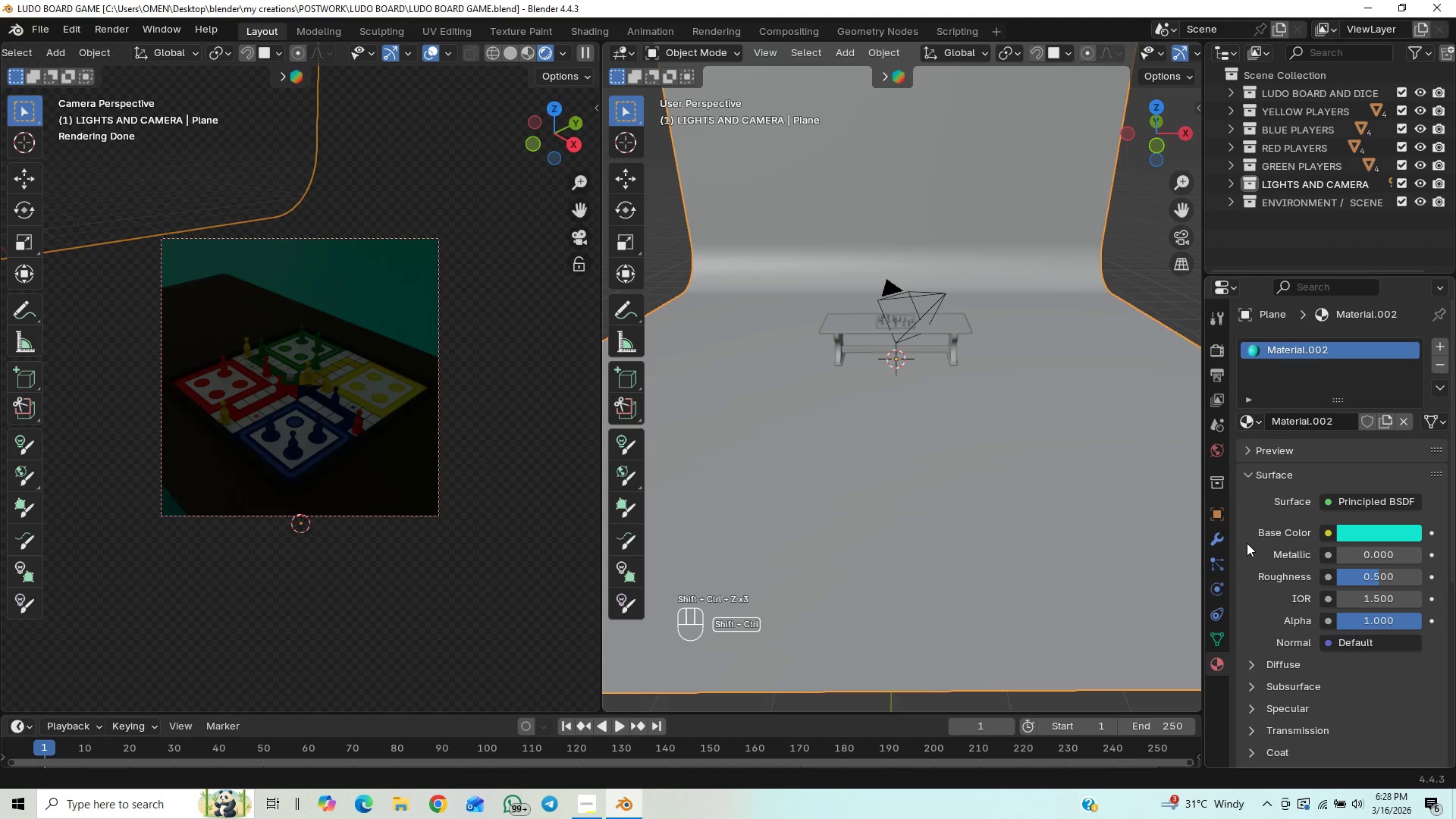 
key(Control+Shift+Z)
 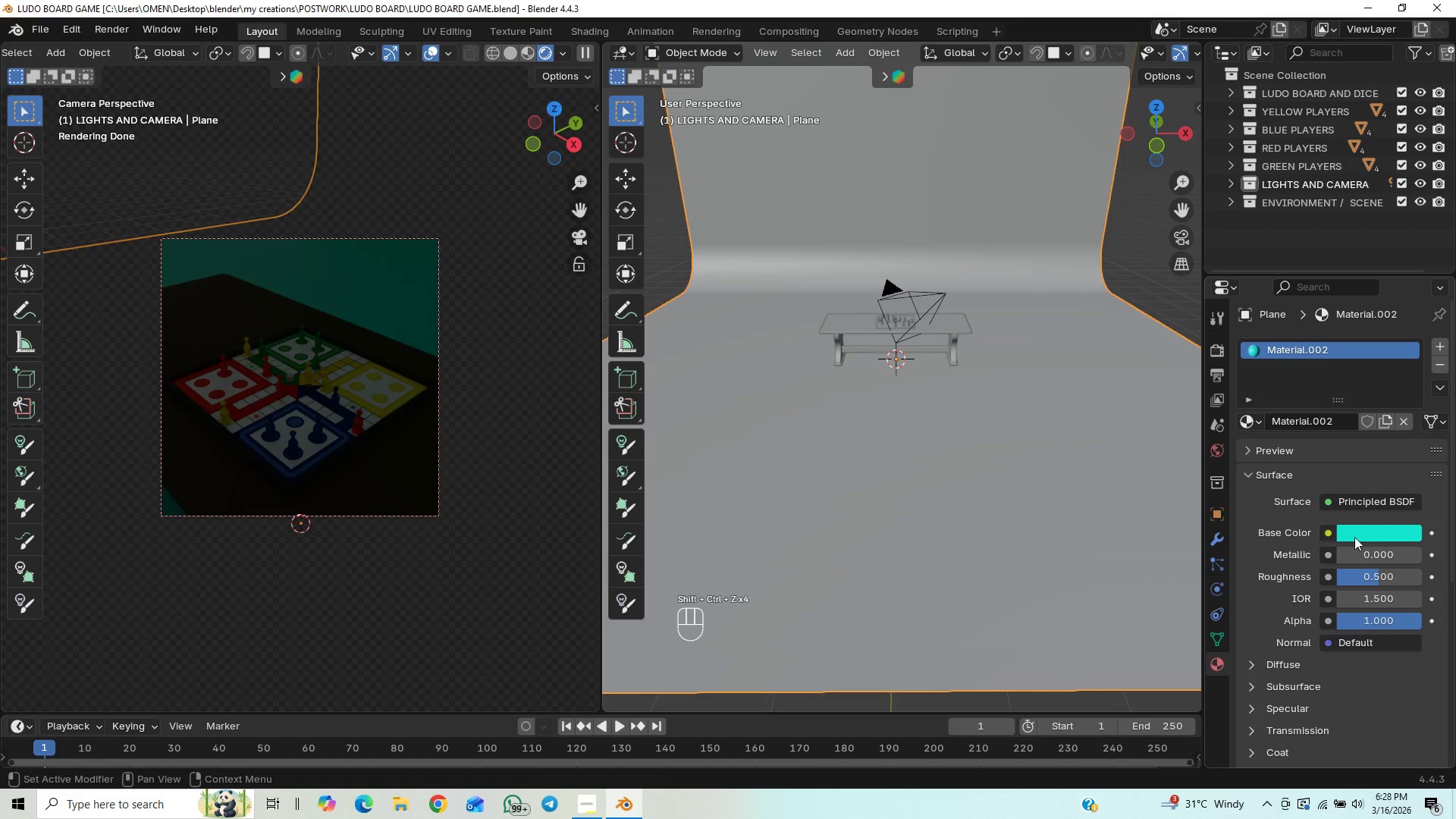 
left_click([1358, 537])
 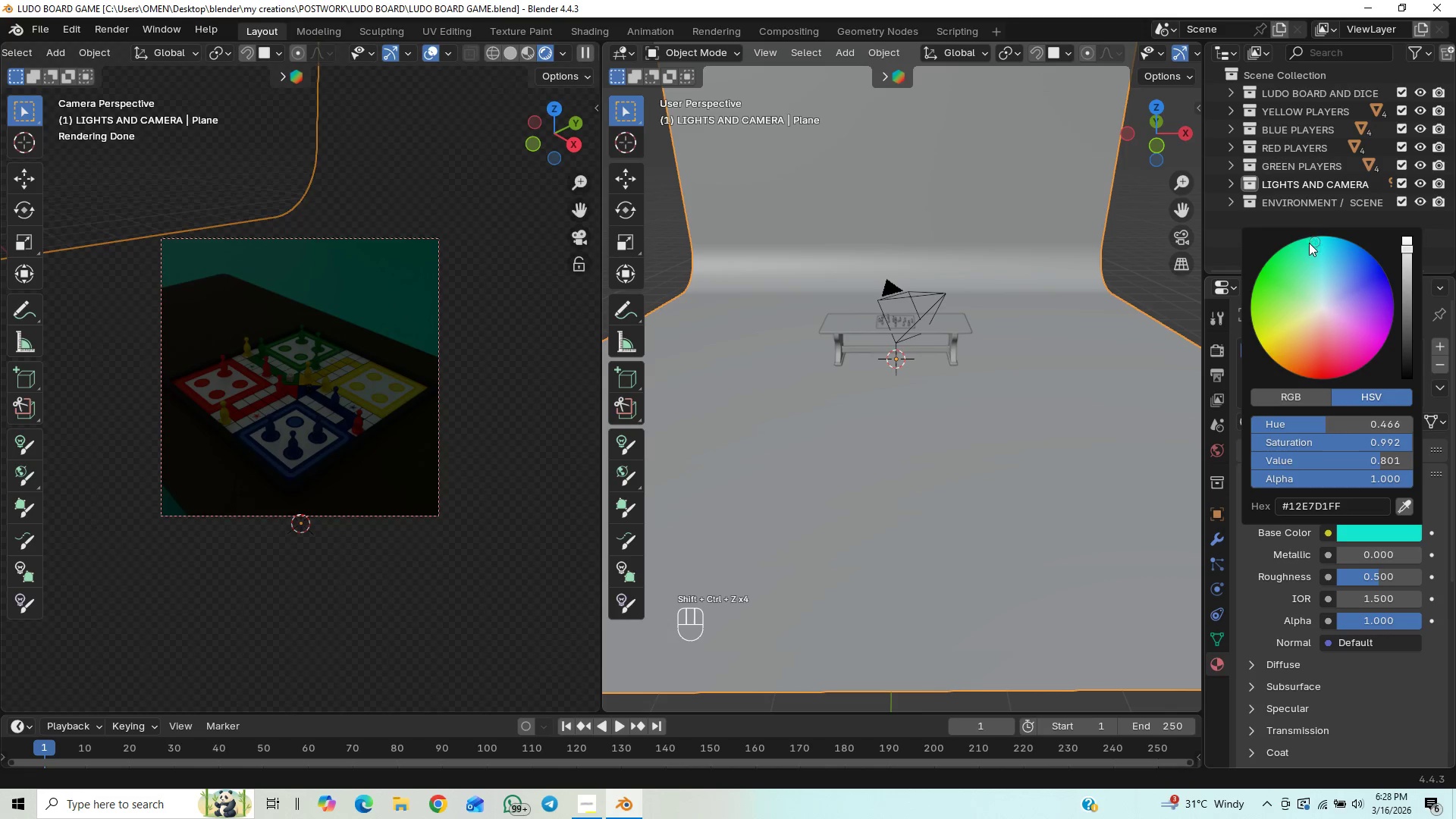 
left_click_drag(start_coordinate=[1310, 243], to_coordinate=[1329, 260])
 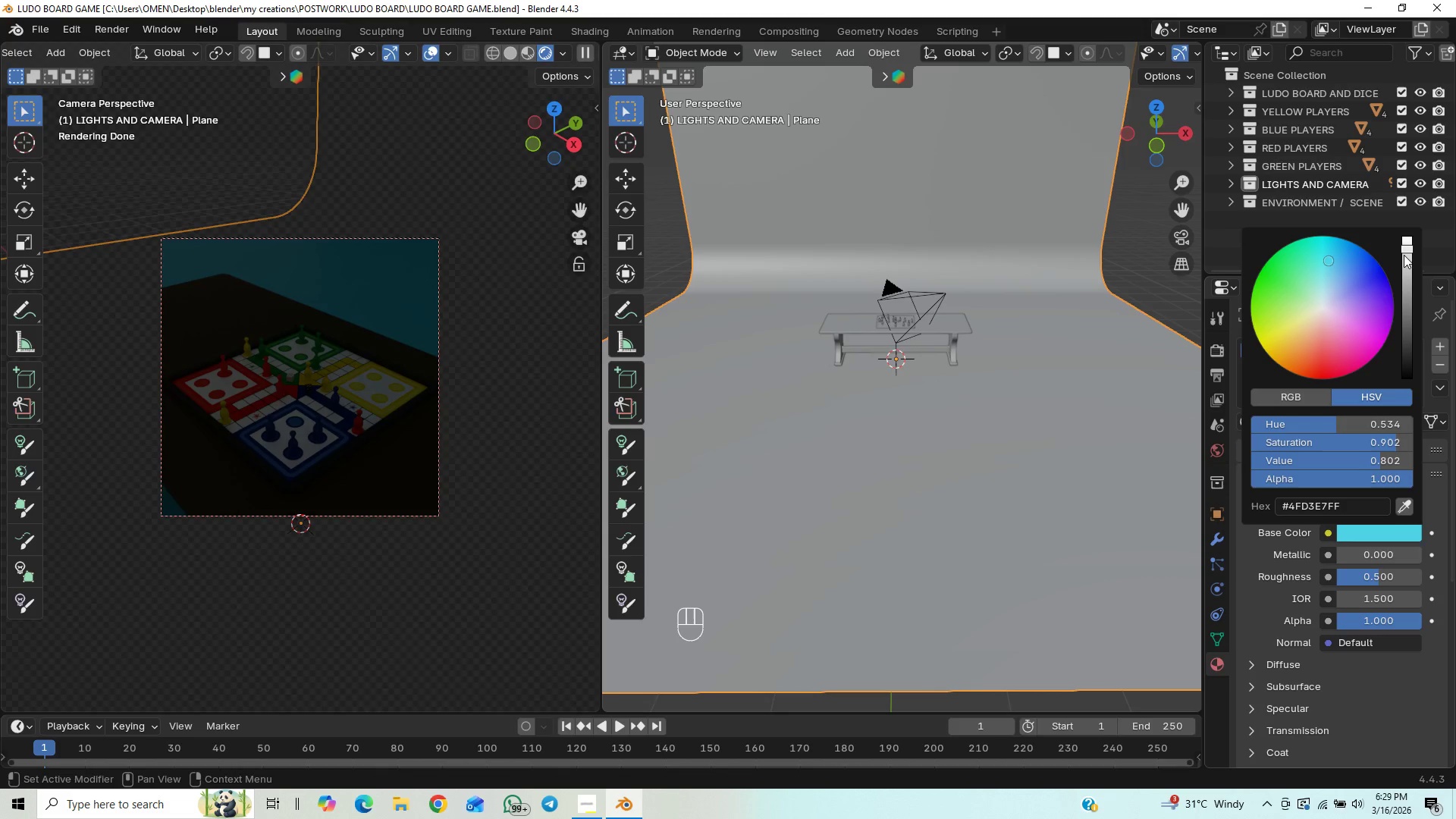 
left_click_drag(start_coordinate=[1407, 255], to_coordinate=[1410, 264])
 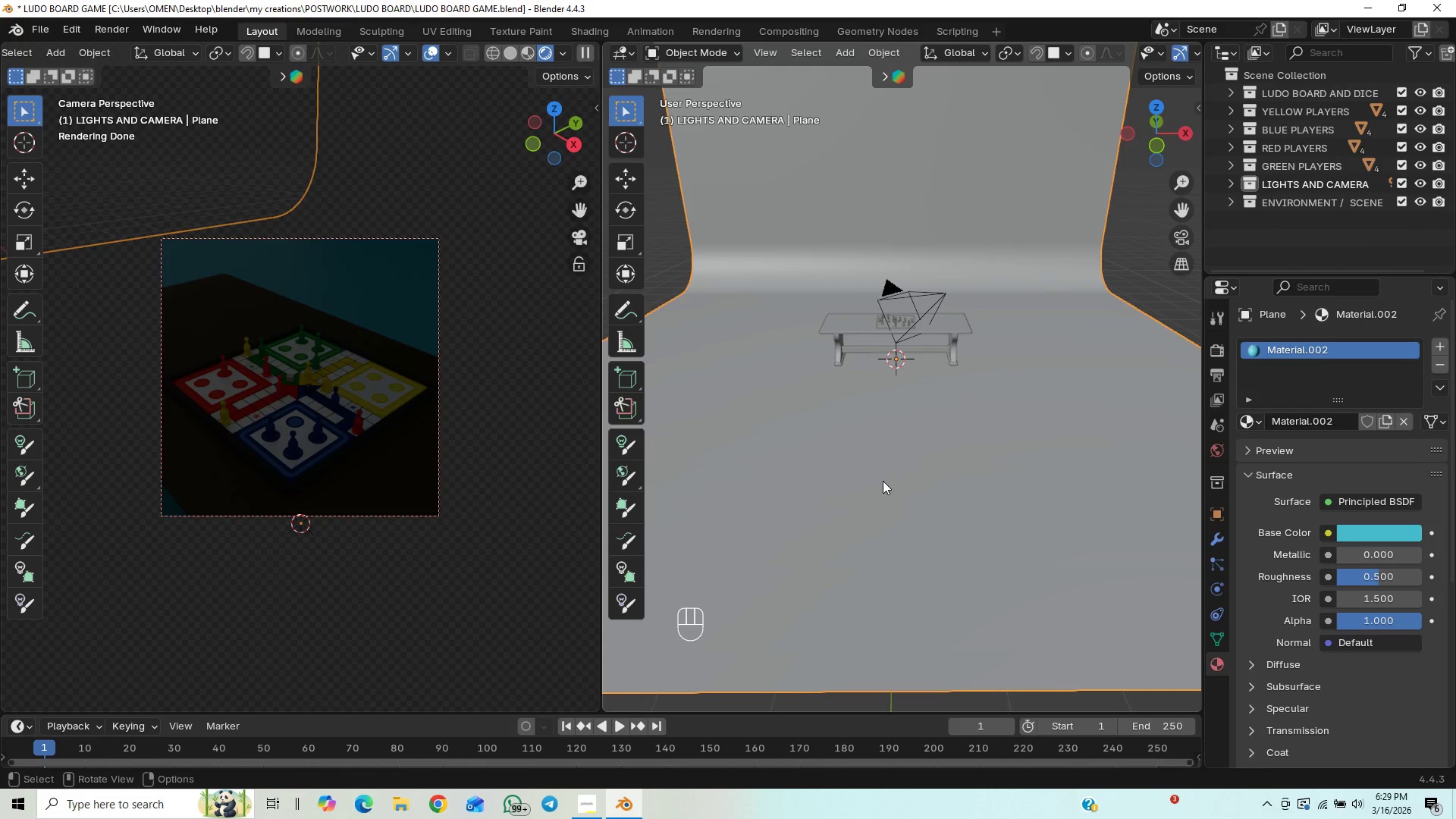 
key(Control+S)
 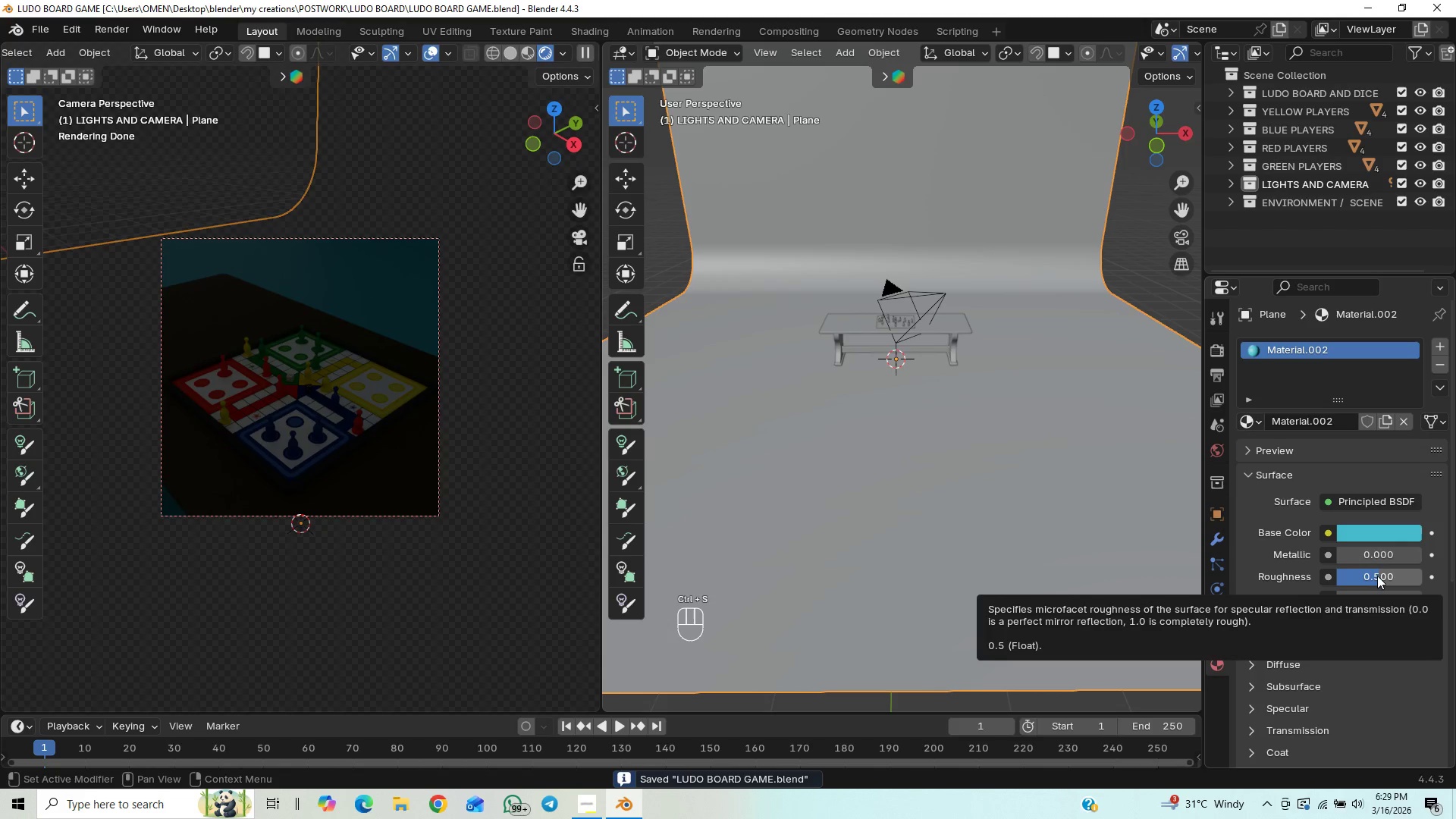 
left_click_drag(start_coordinate=[1377, 576], to_coordinate=[204, 609])
 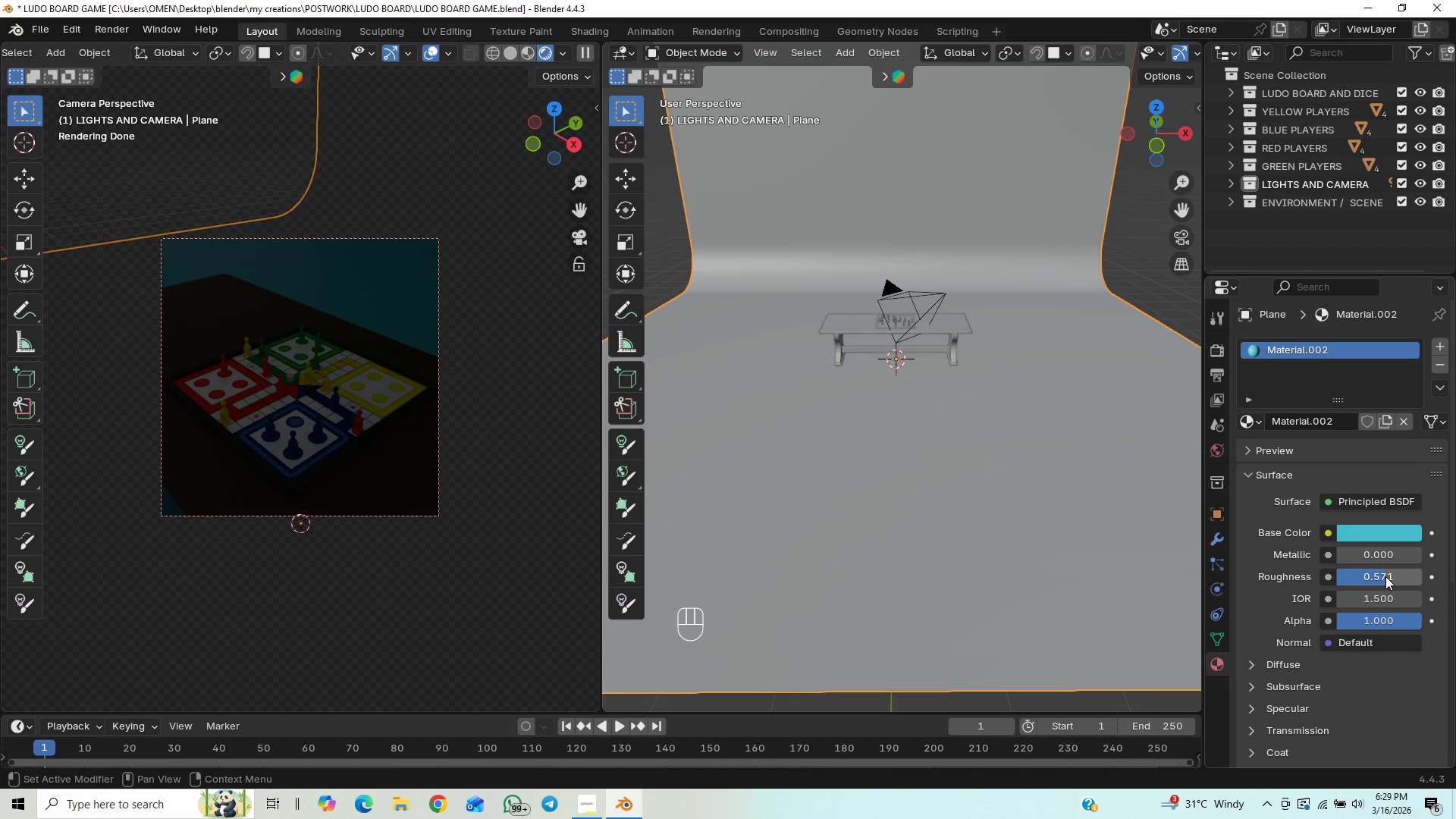 
left_click_drag(start_coordinate=[1385, 576], to_coordinate=[233, 579])
 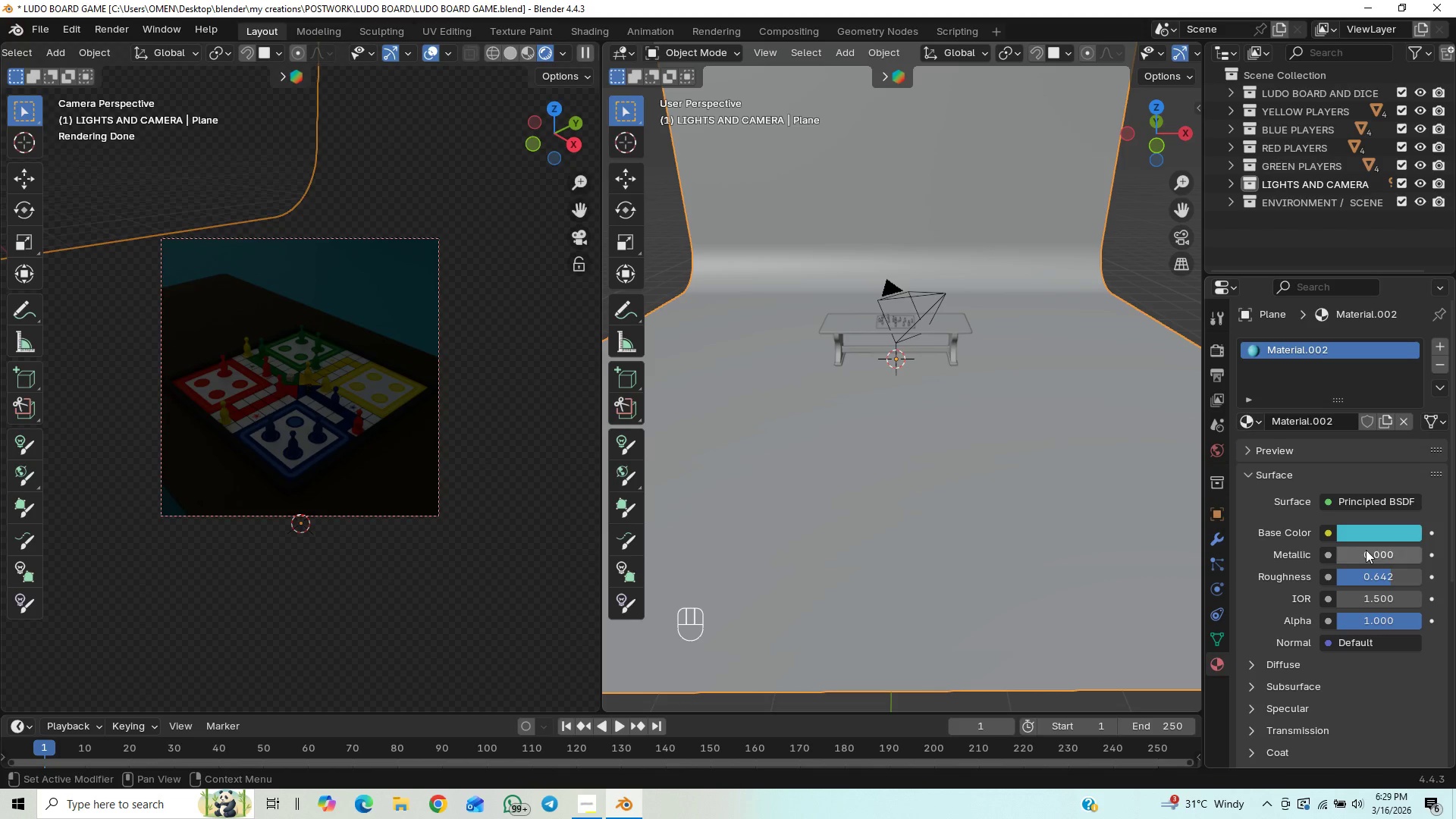 
left_click_drag(start_coordinate=[1366, 550], to_coordinate=[222, 541])
 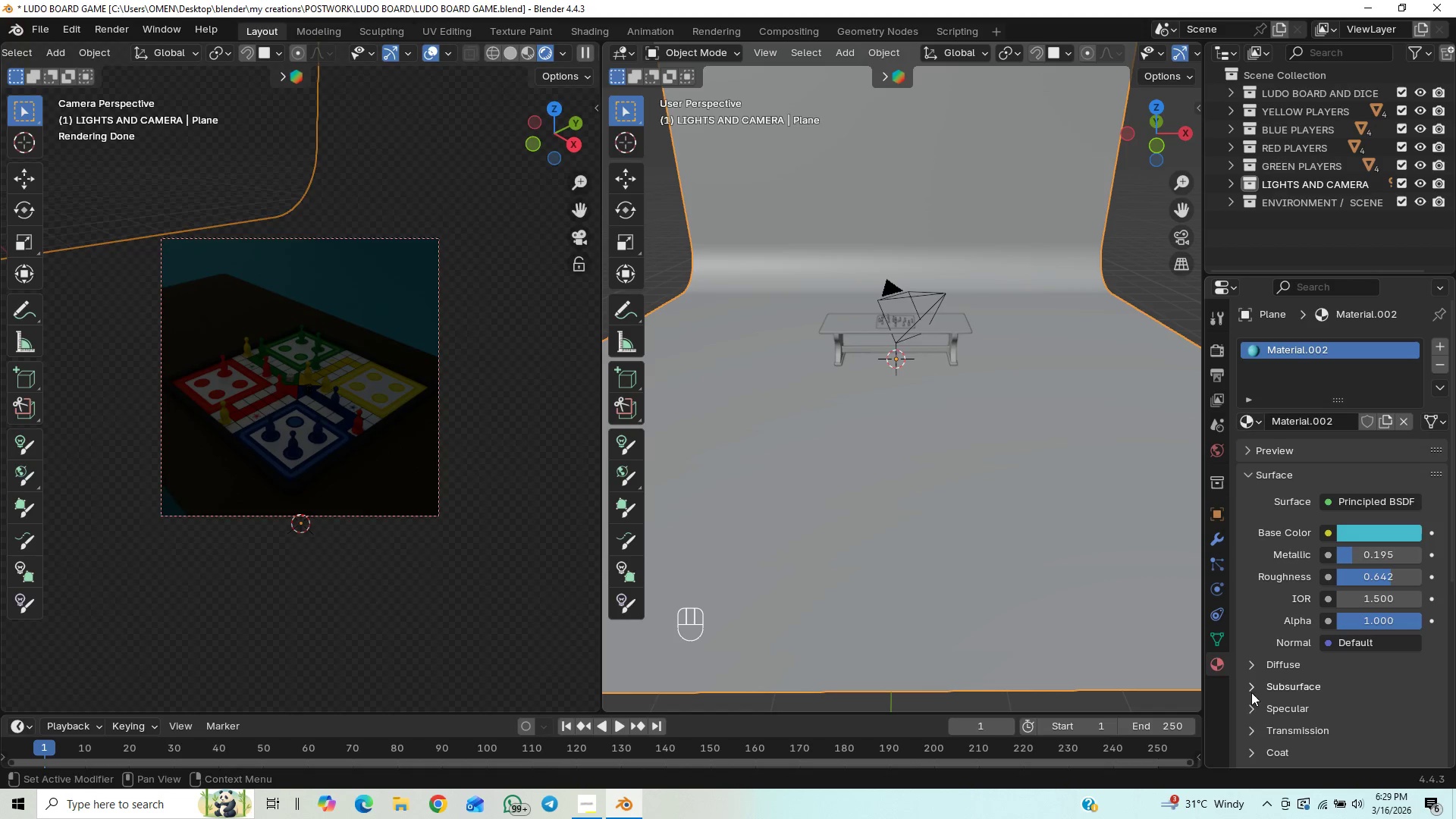 
left_click([1251, 709])
 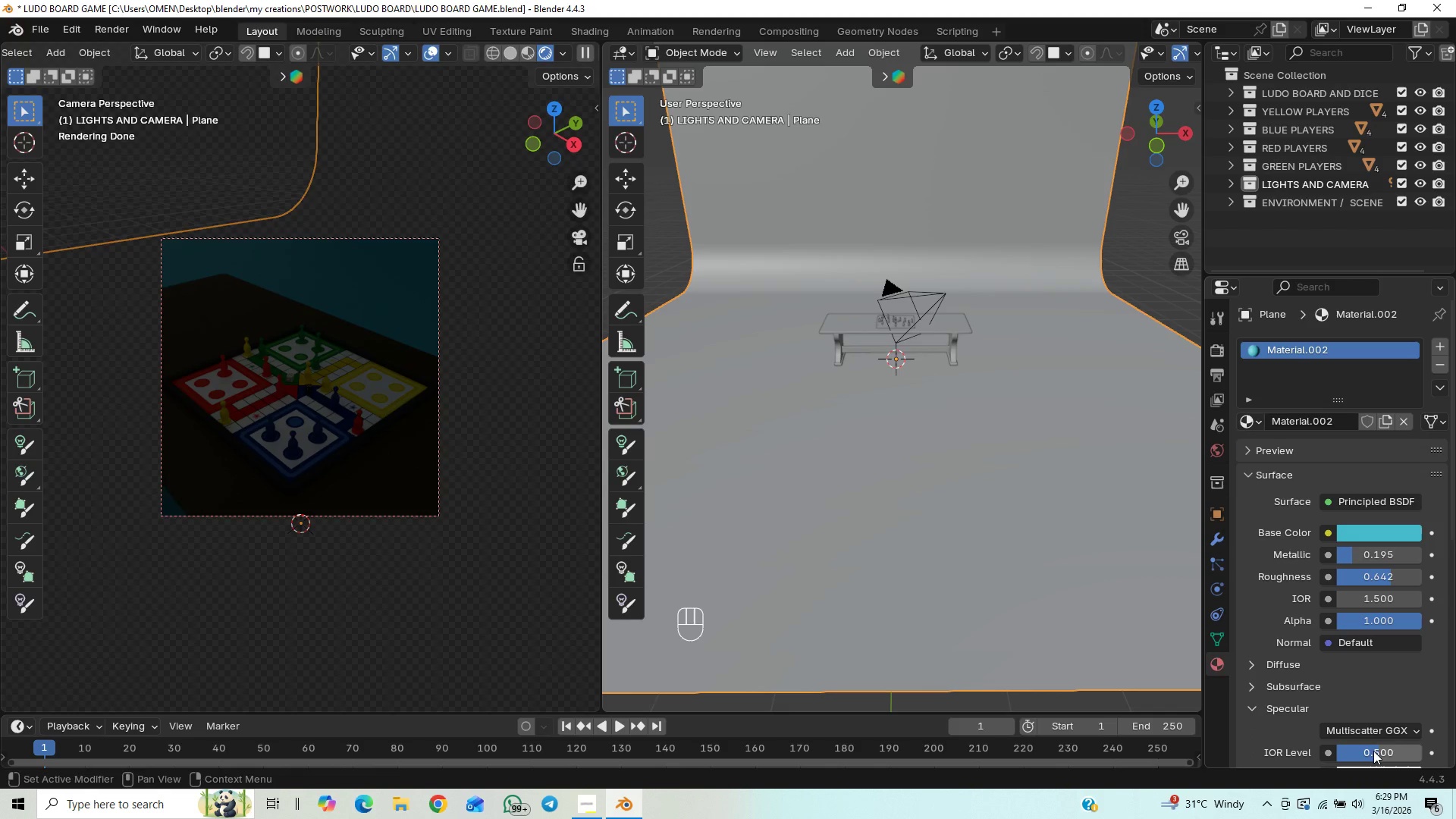 
left_click_drag(start_coordinate=[1373, 751], to_coordinate=[201, 295])
 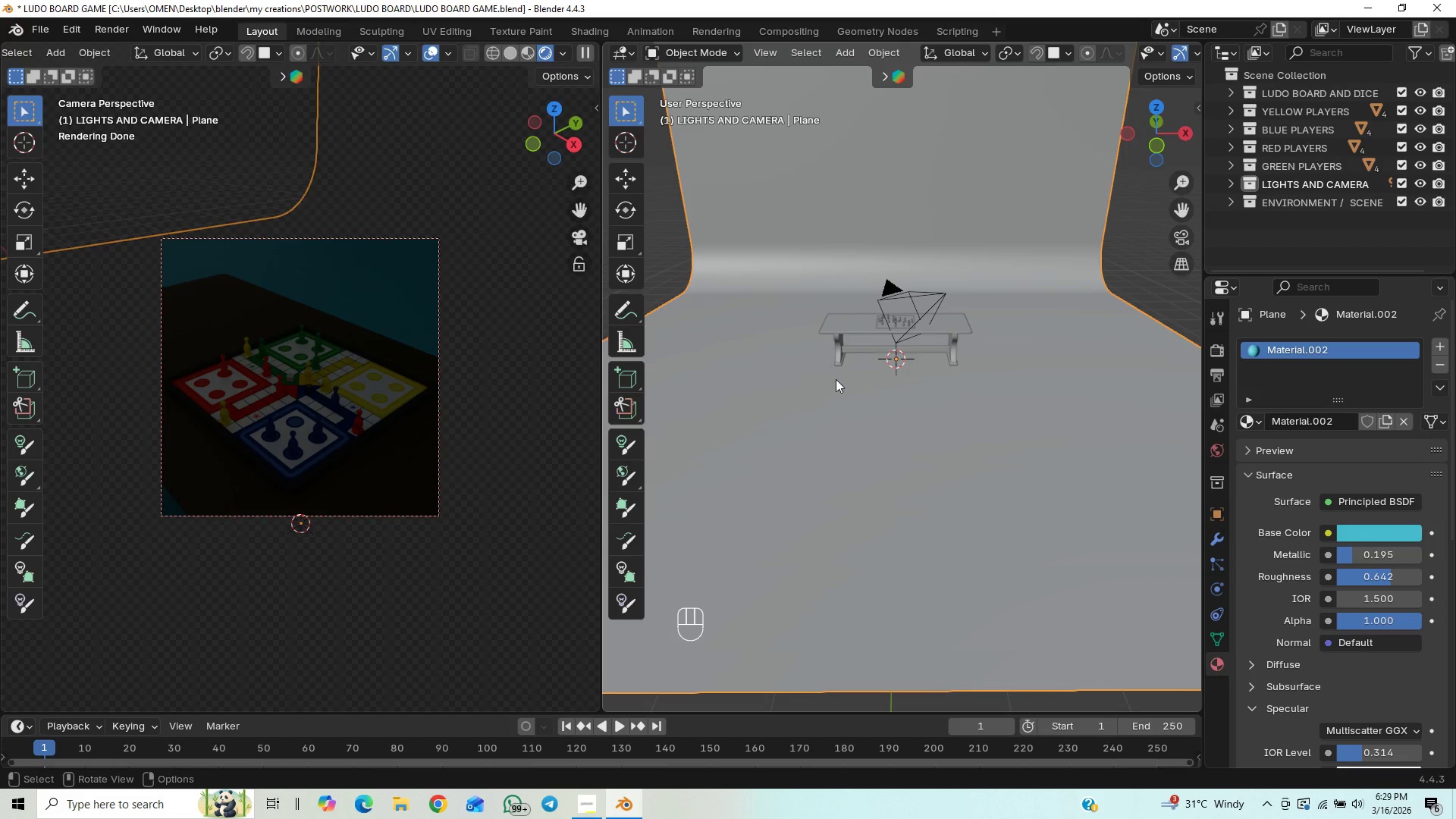 
key(Control+S)
 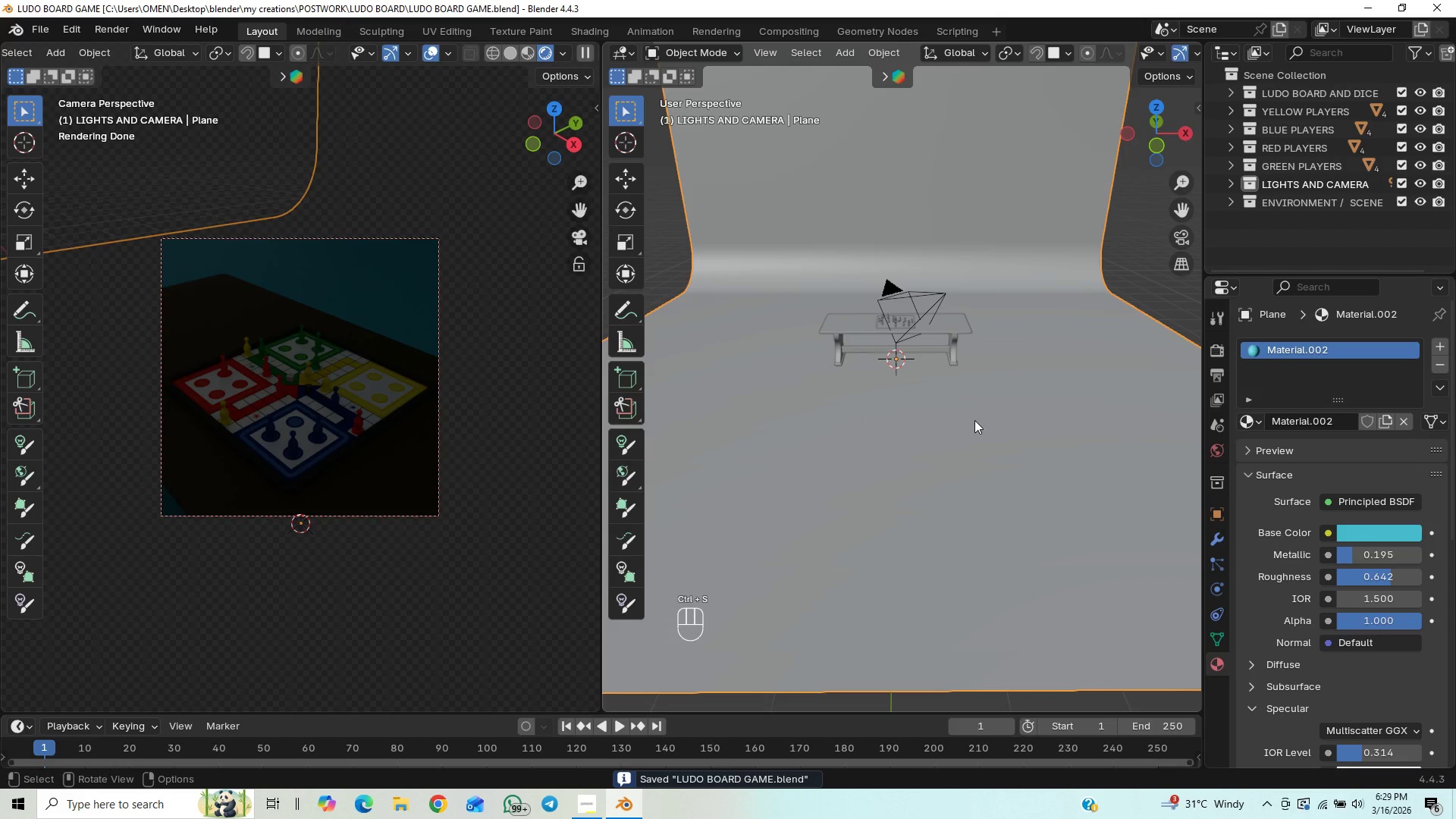 
key(Shift+A)
 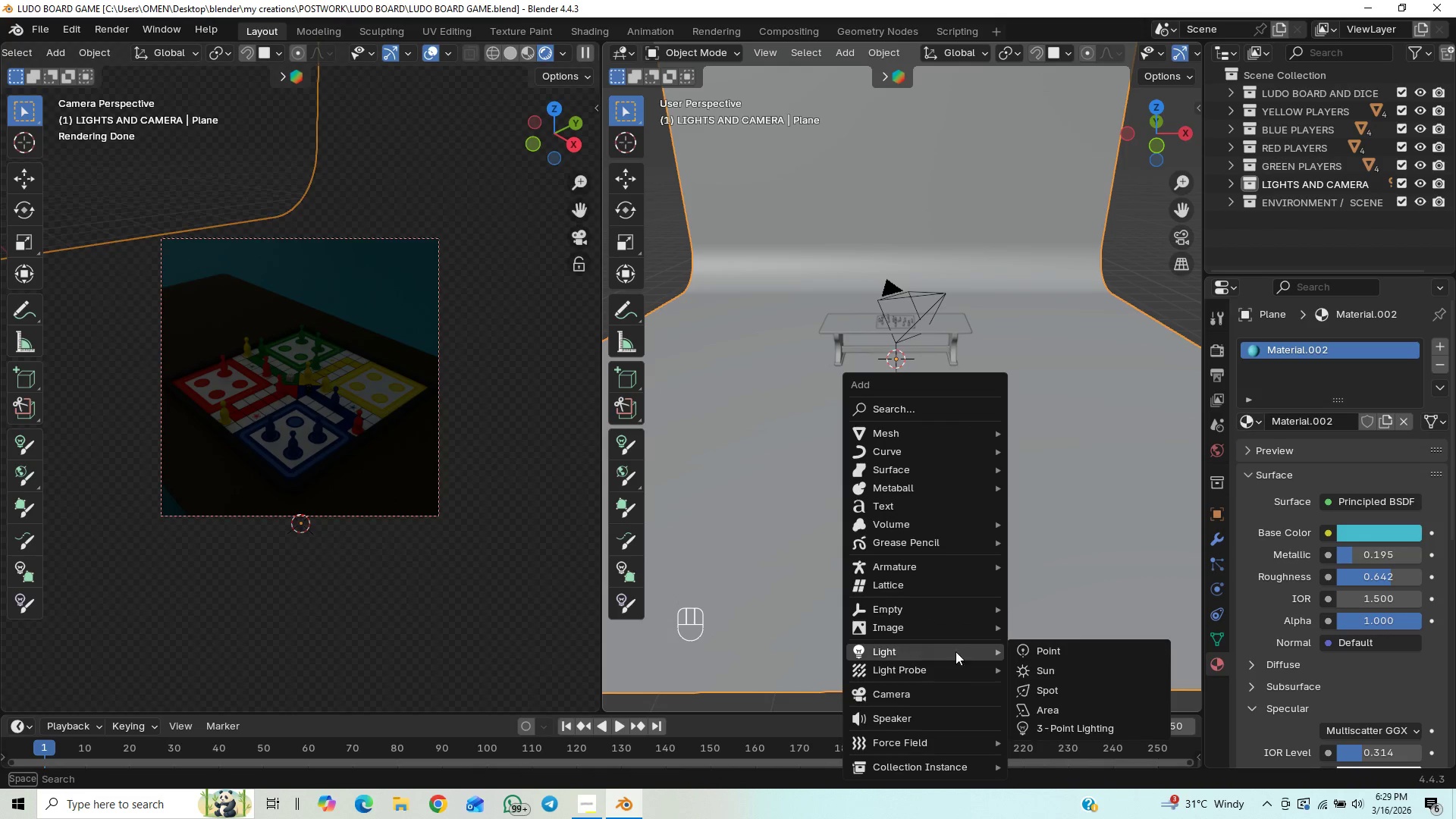 
left_click([1054, 710])
 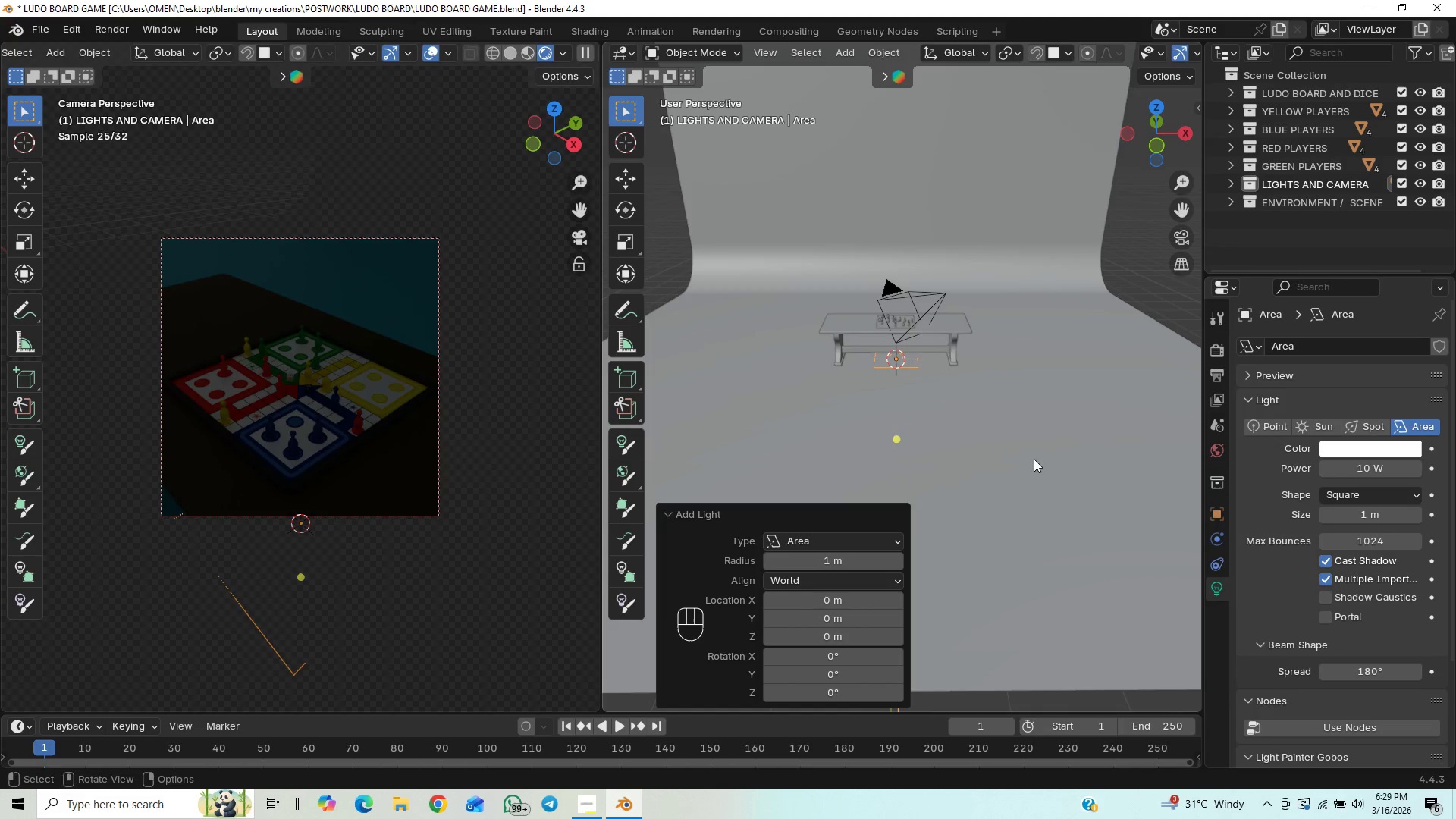 
type(gz)
 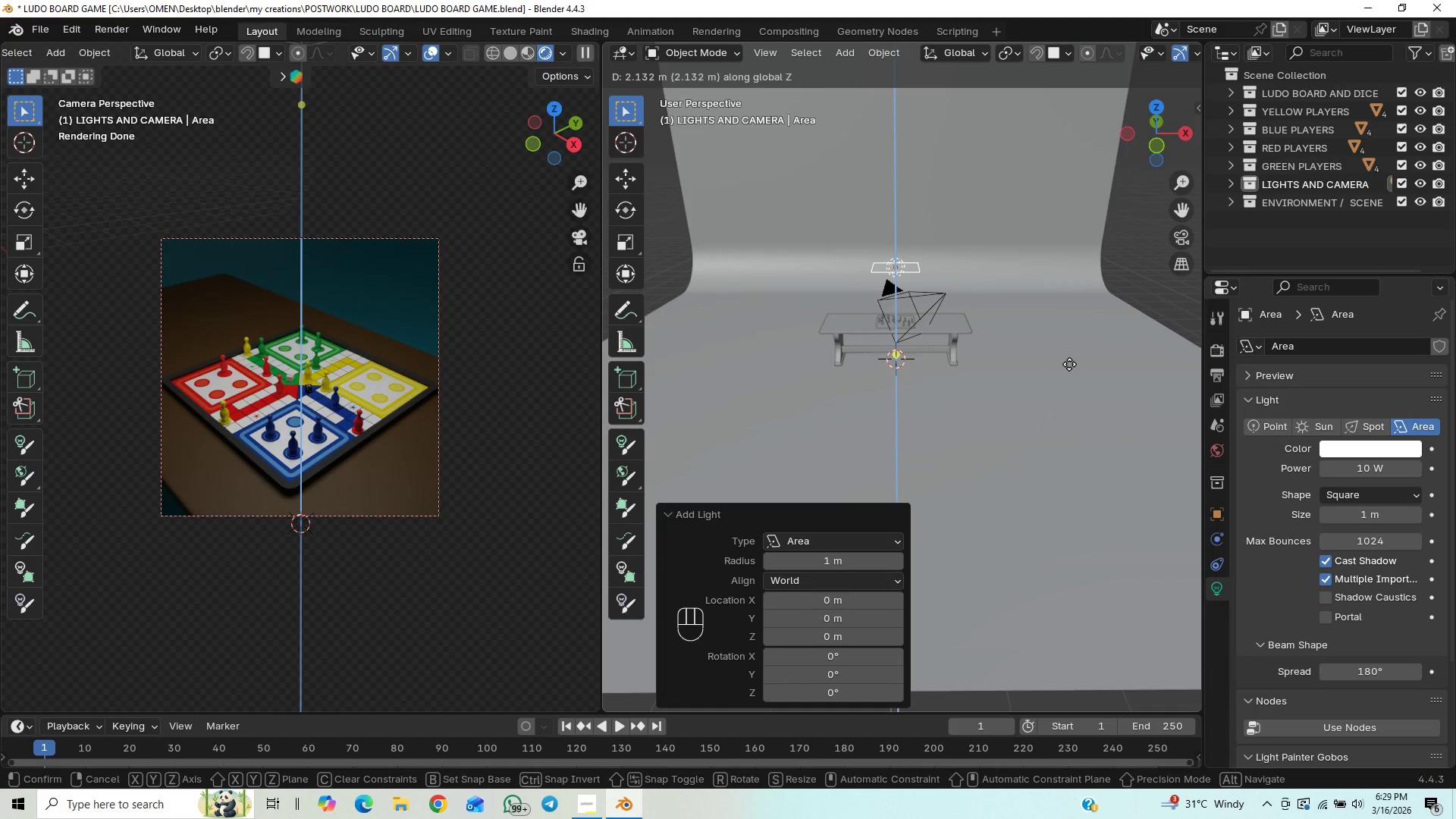 
wait(5.95)
 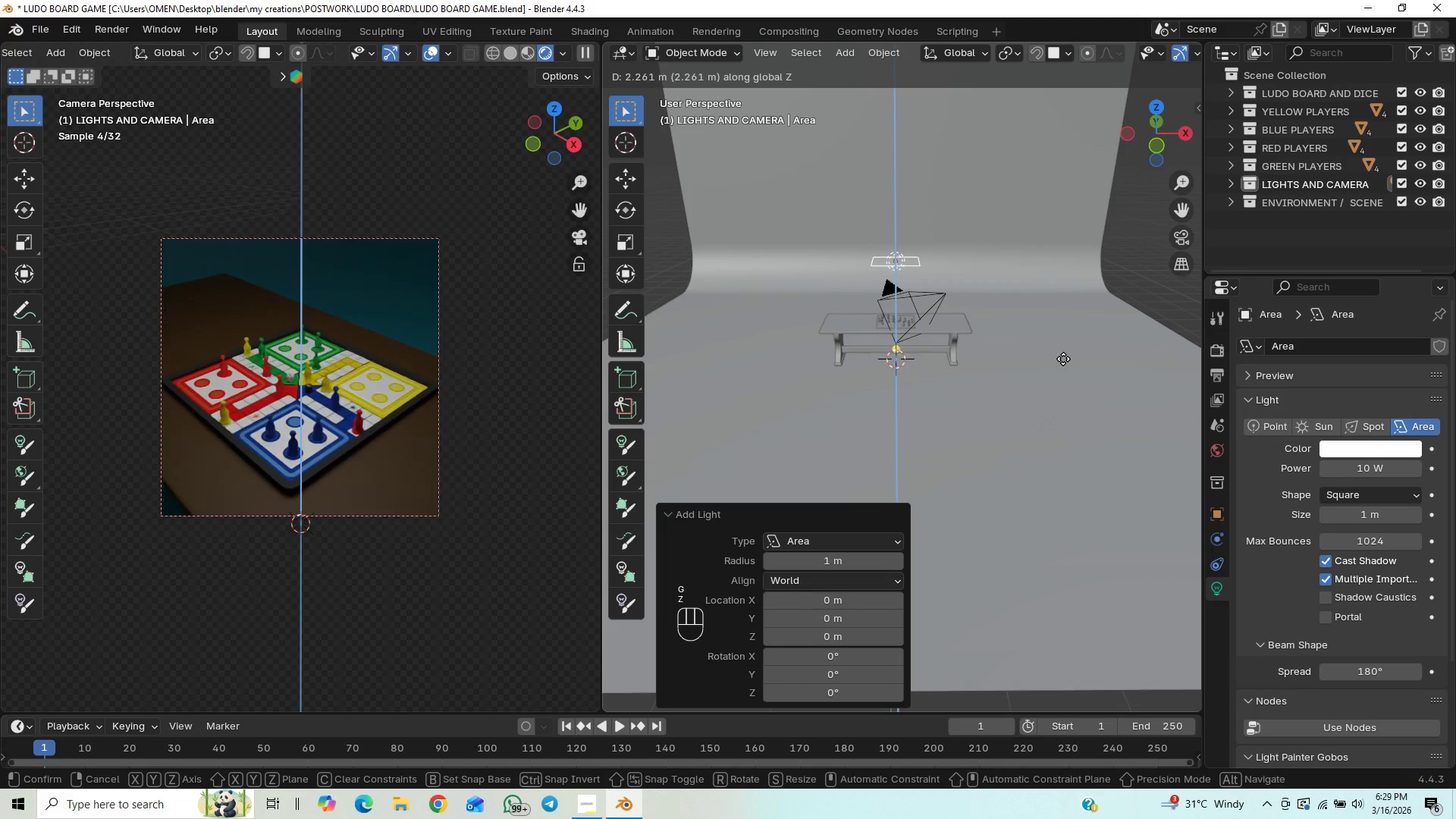 
left_click([1067, 362])
 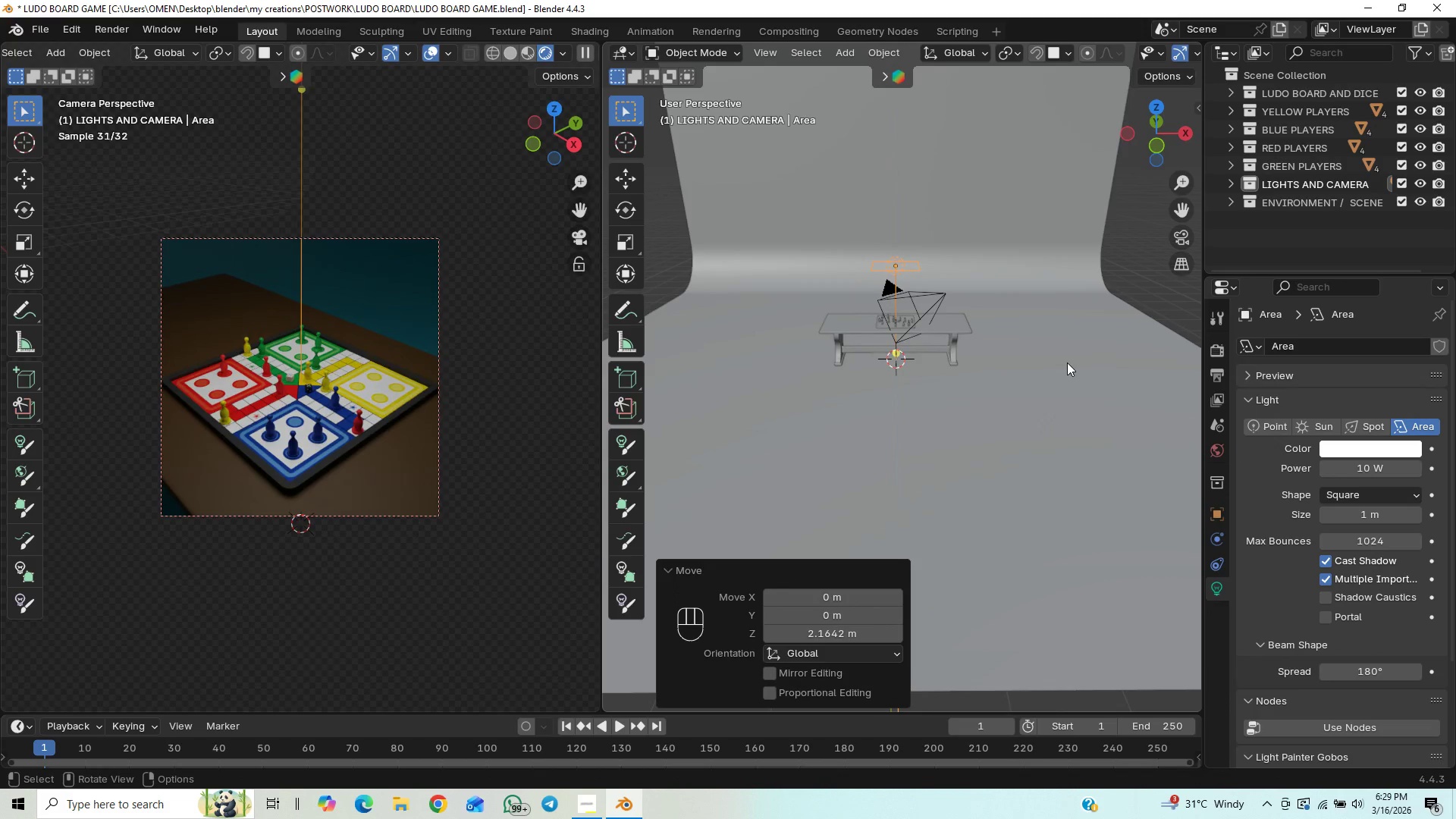 
key(Control+S)
 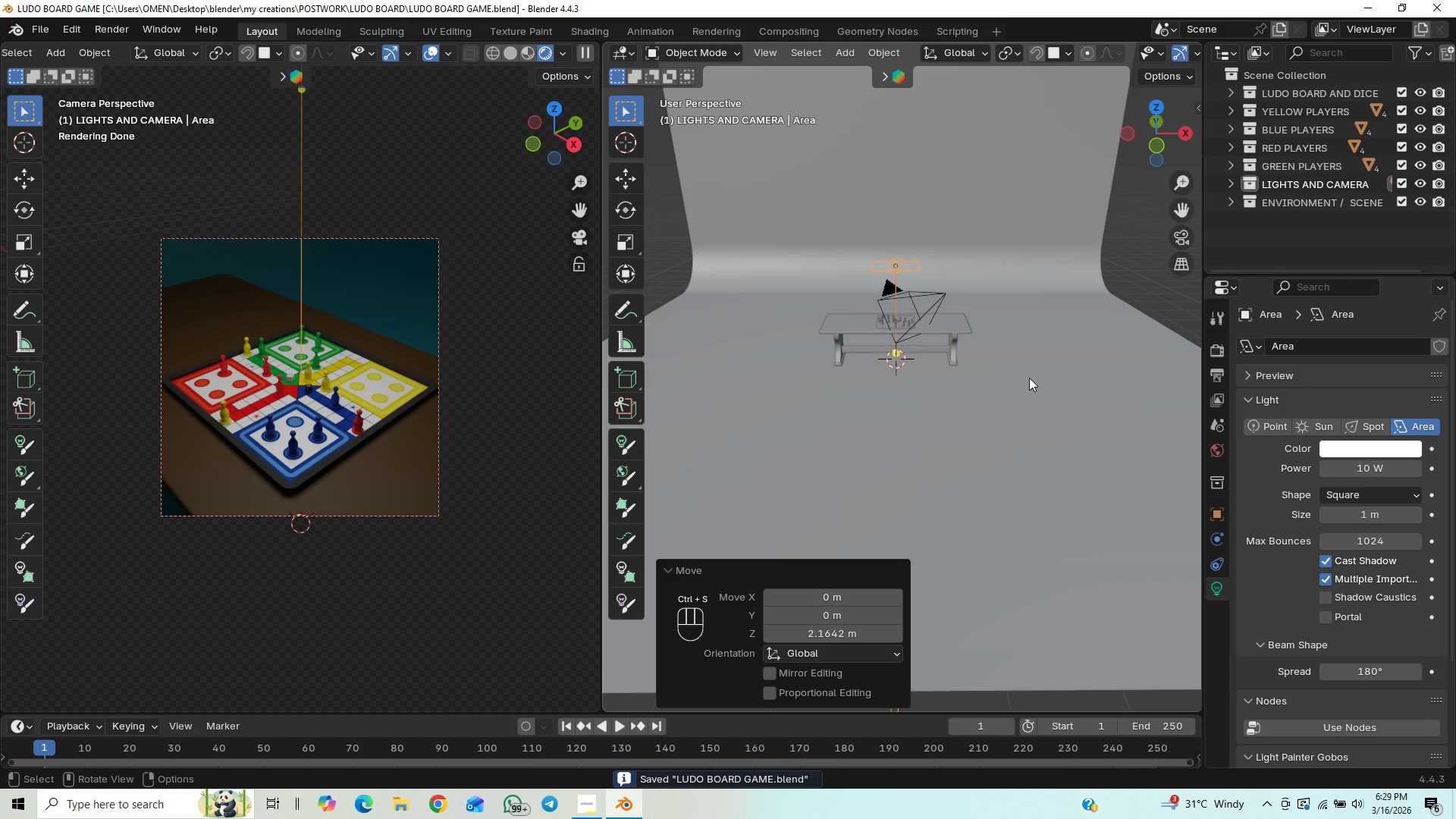 
type(gz)
 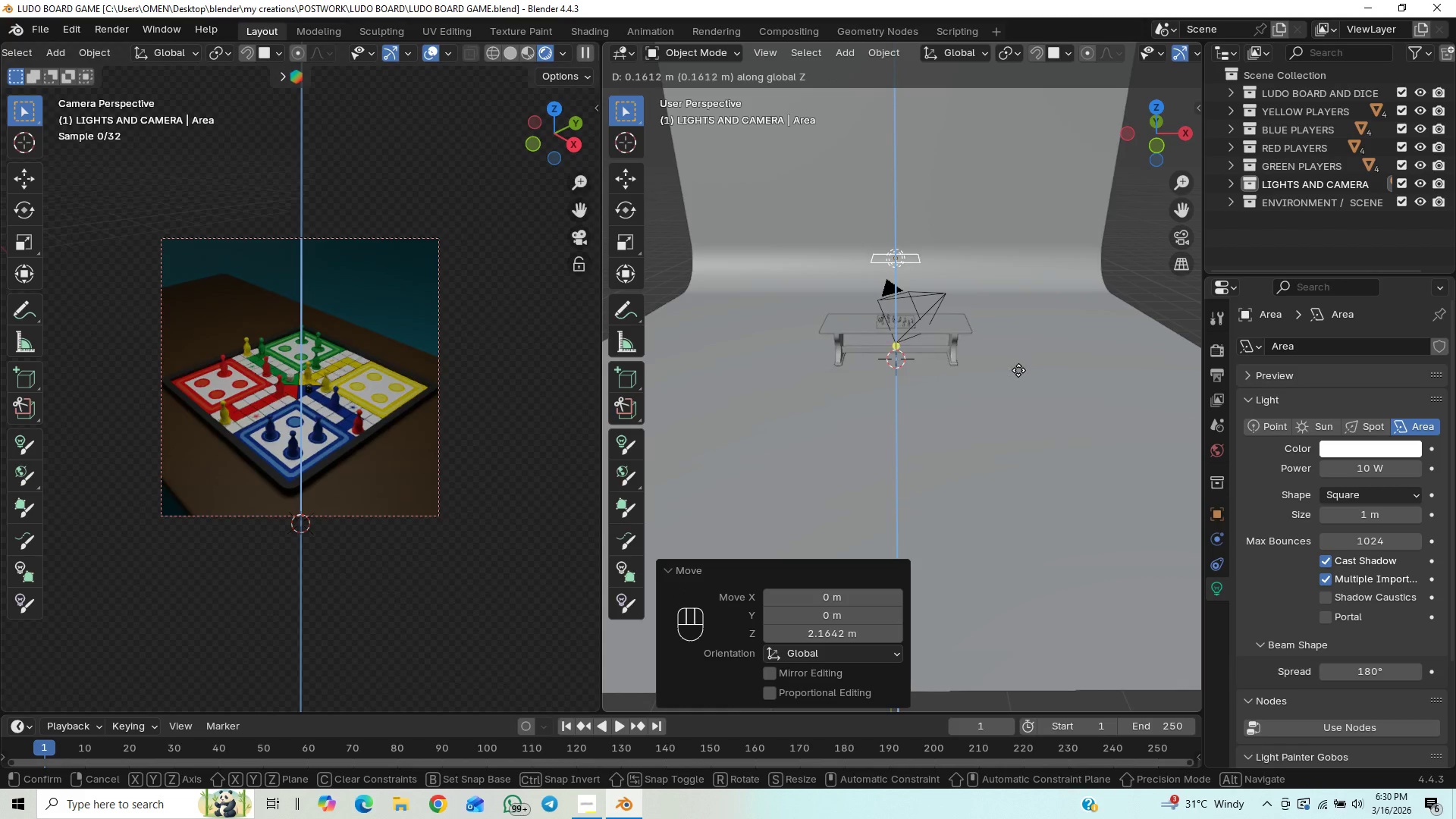 
wait(6.84)
 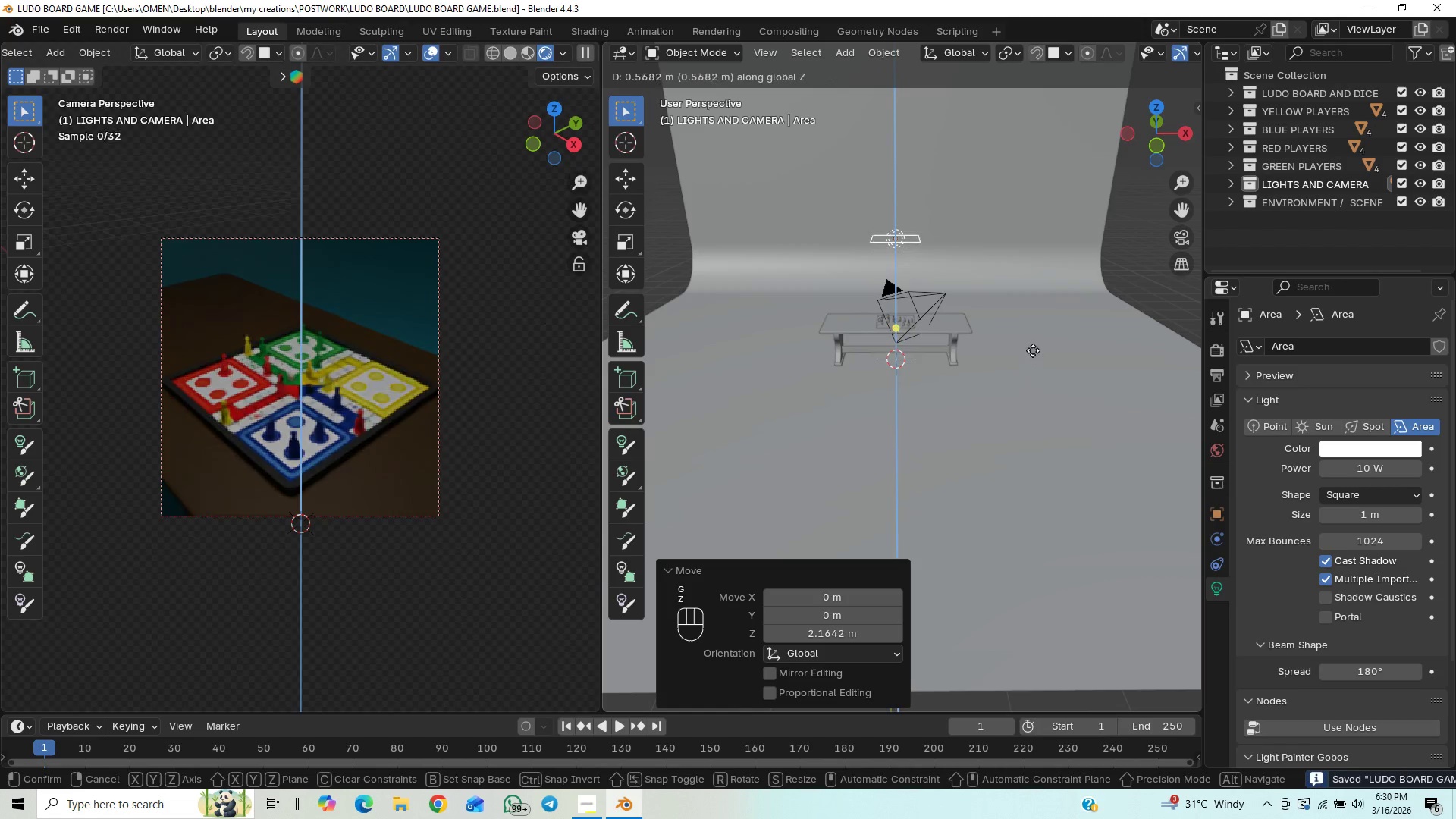 
left_click([1018, 370])
 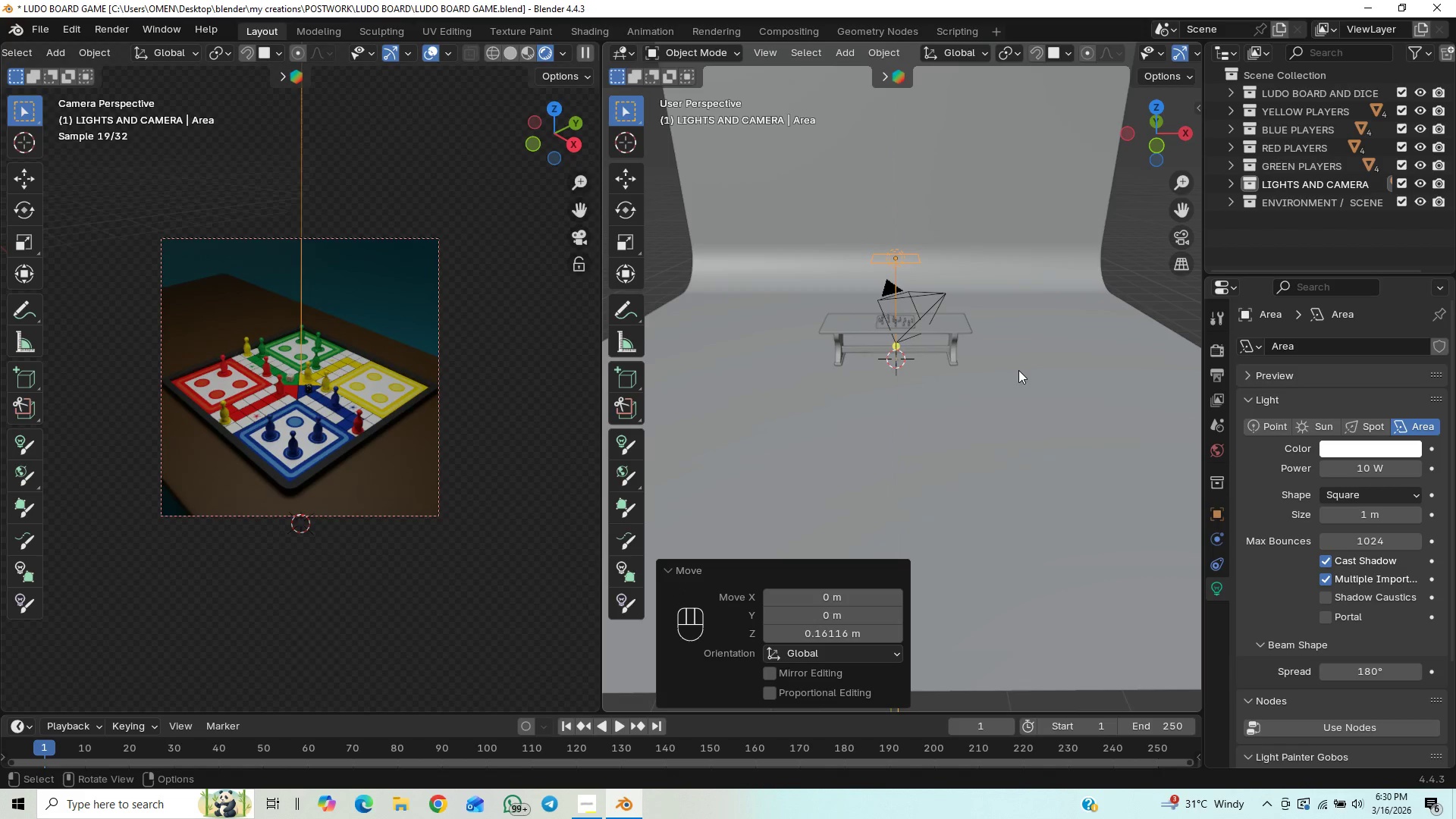 
key(Control+S)
 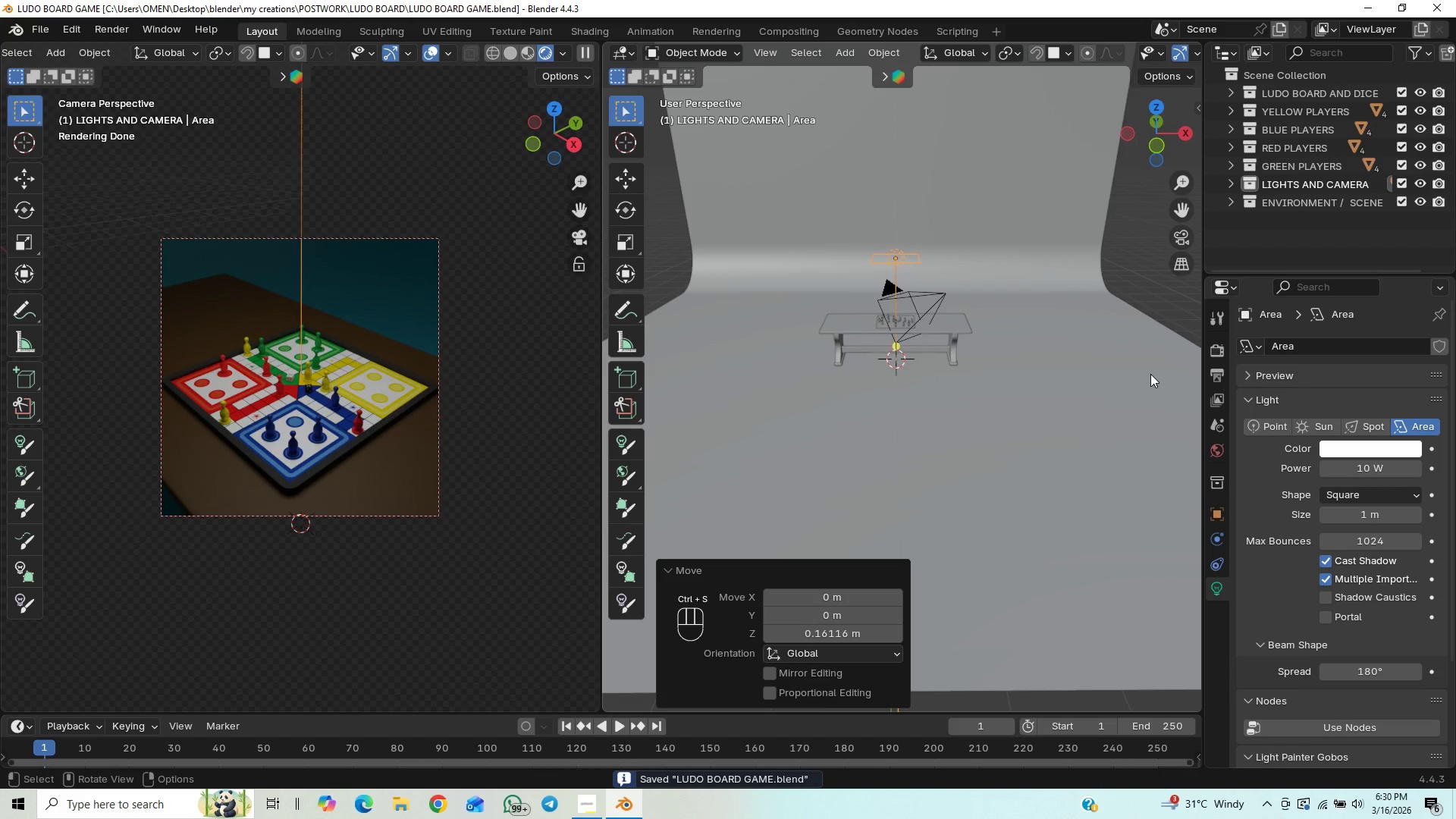 
type(sx)
 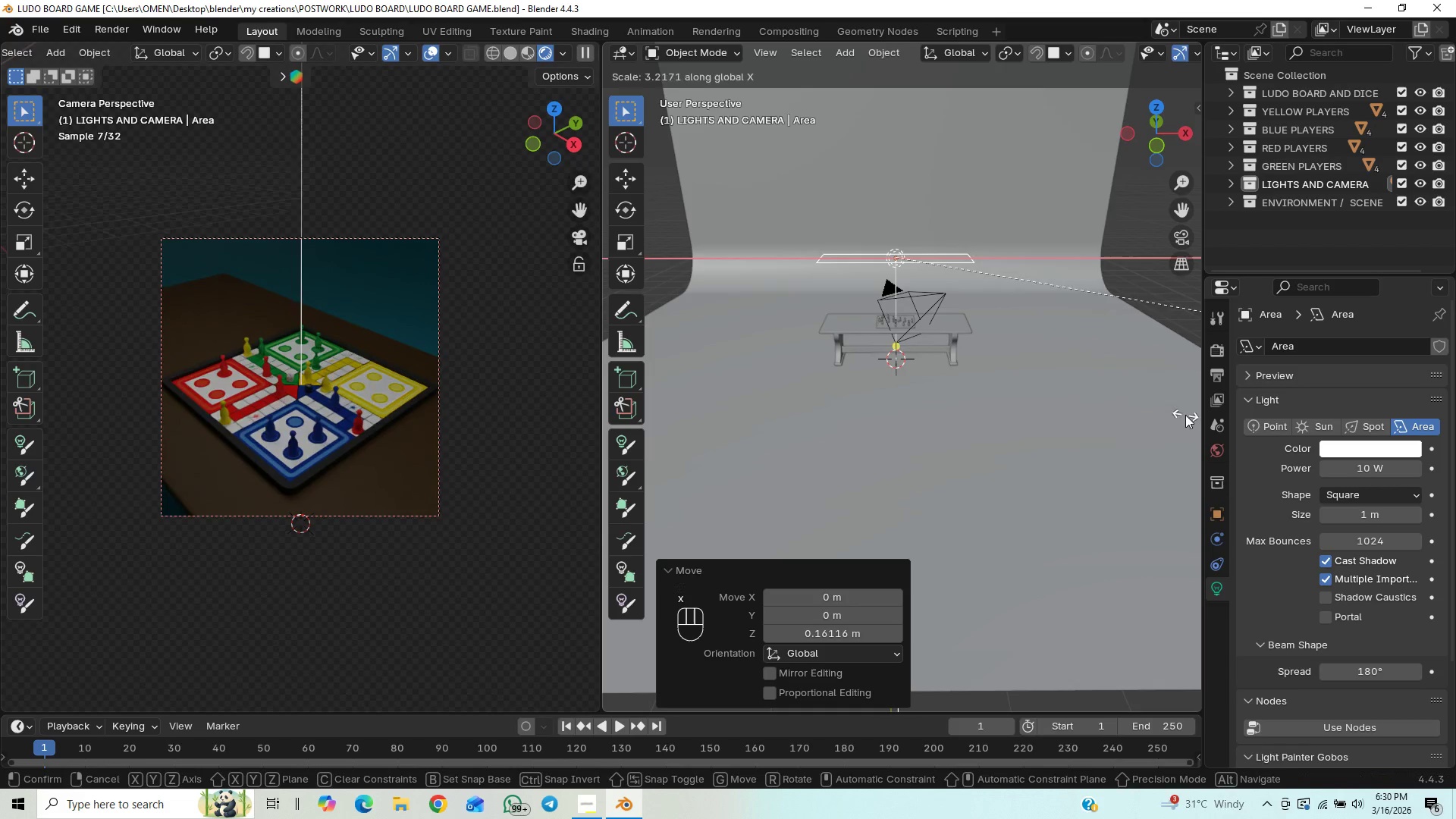 
key(Control+S)
 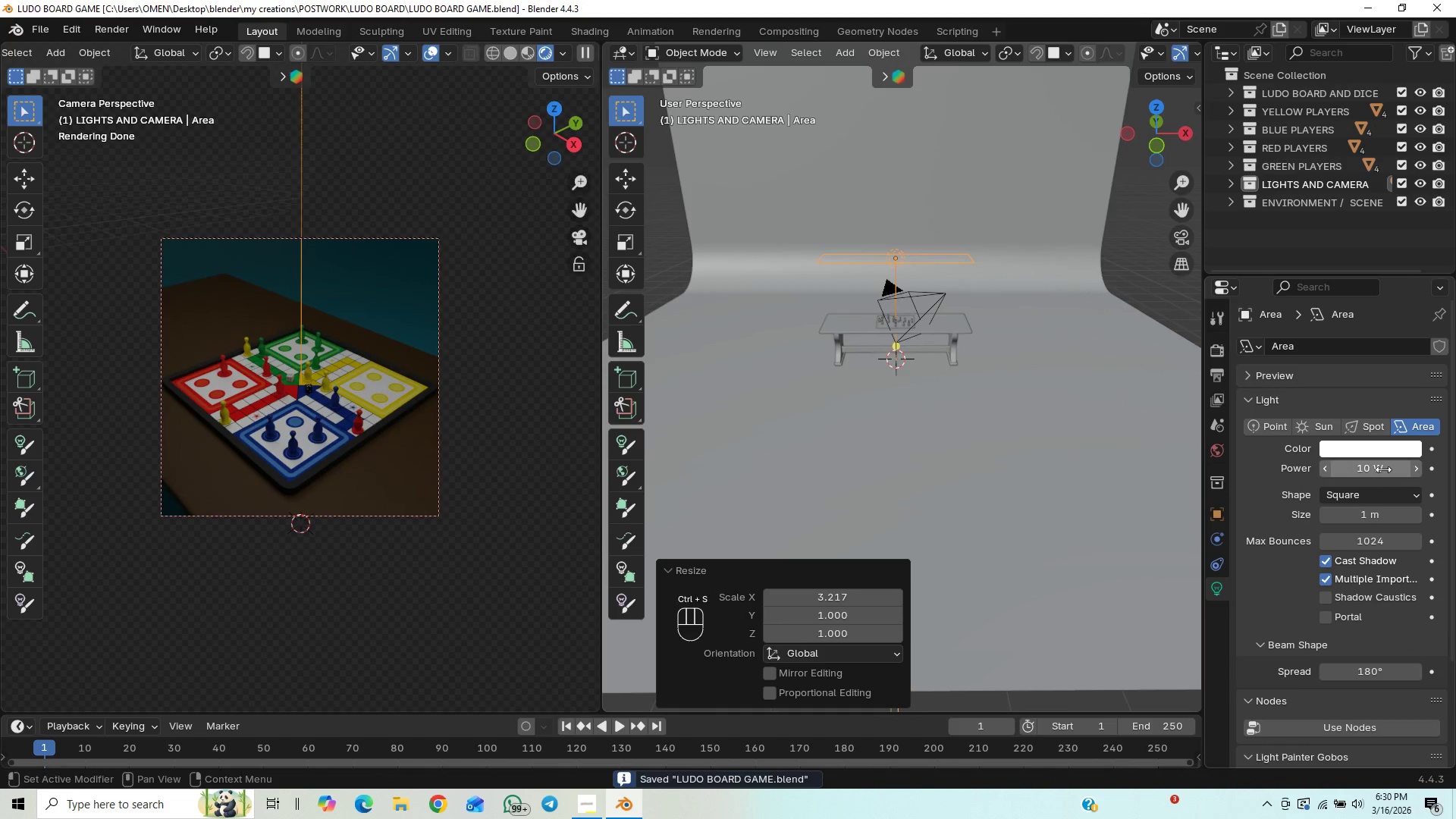 
left_click([1380, 466])
 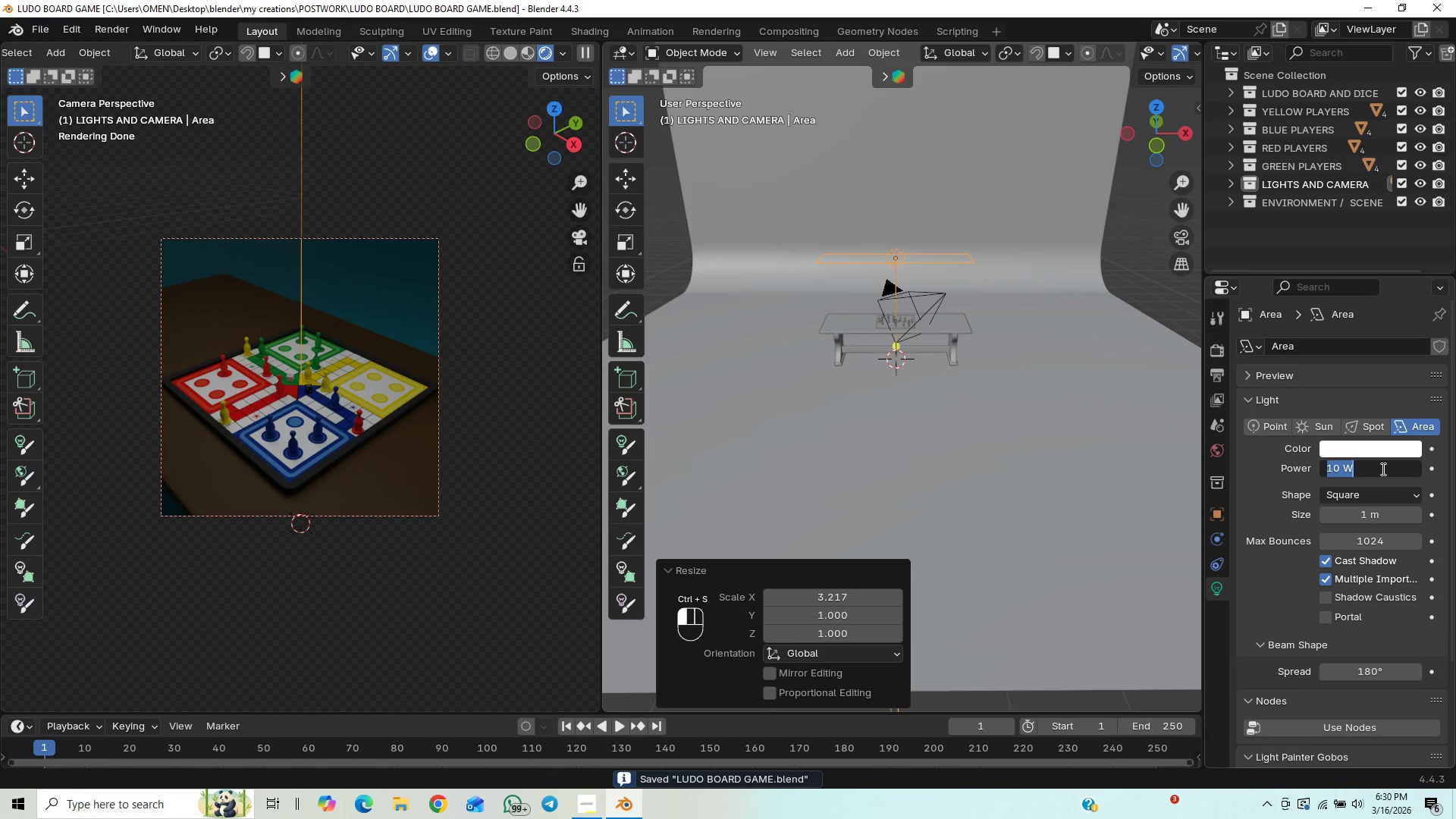 
type(300)
 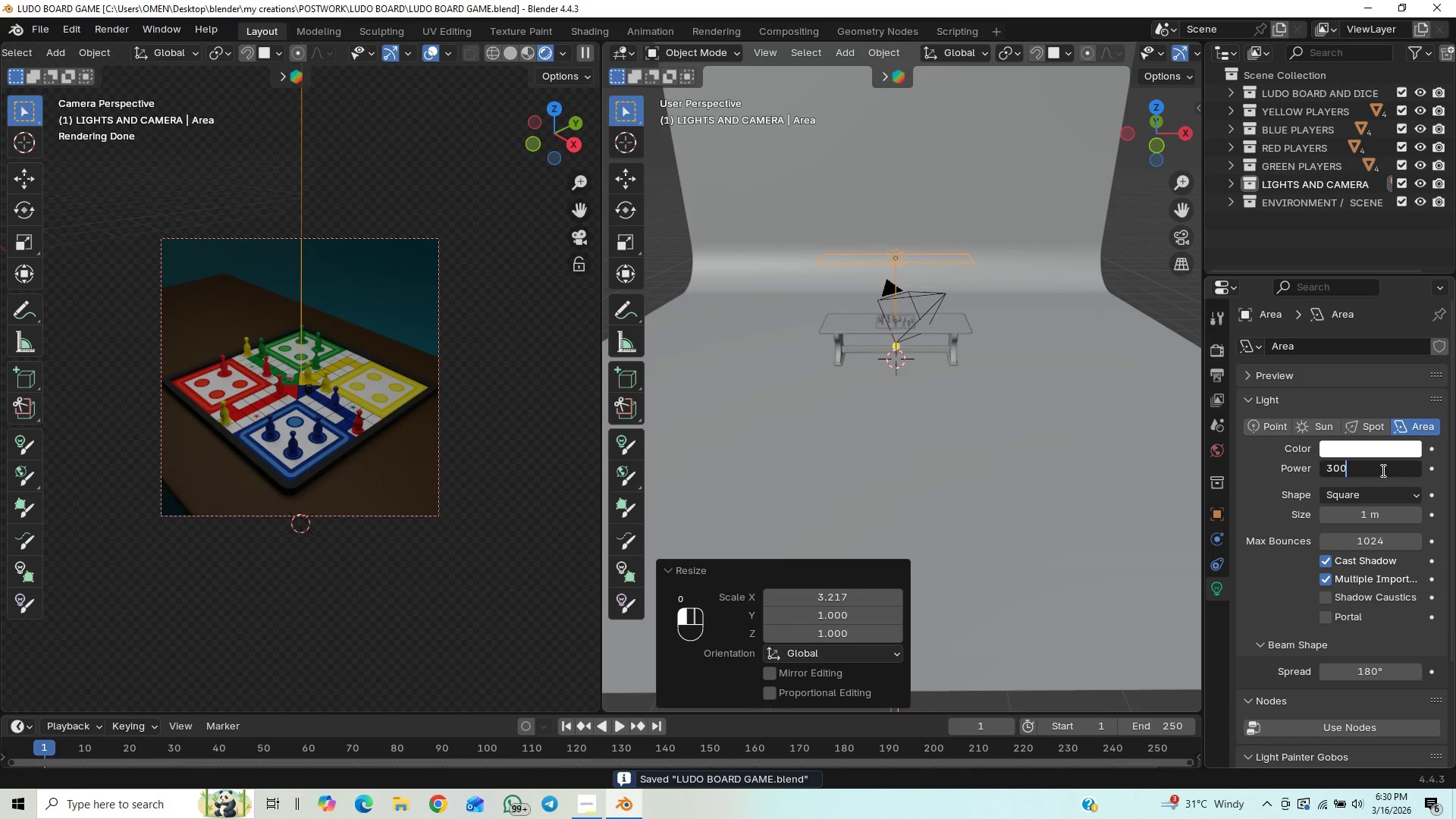 
key(Enter)
 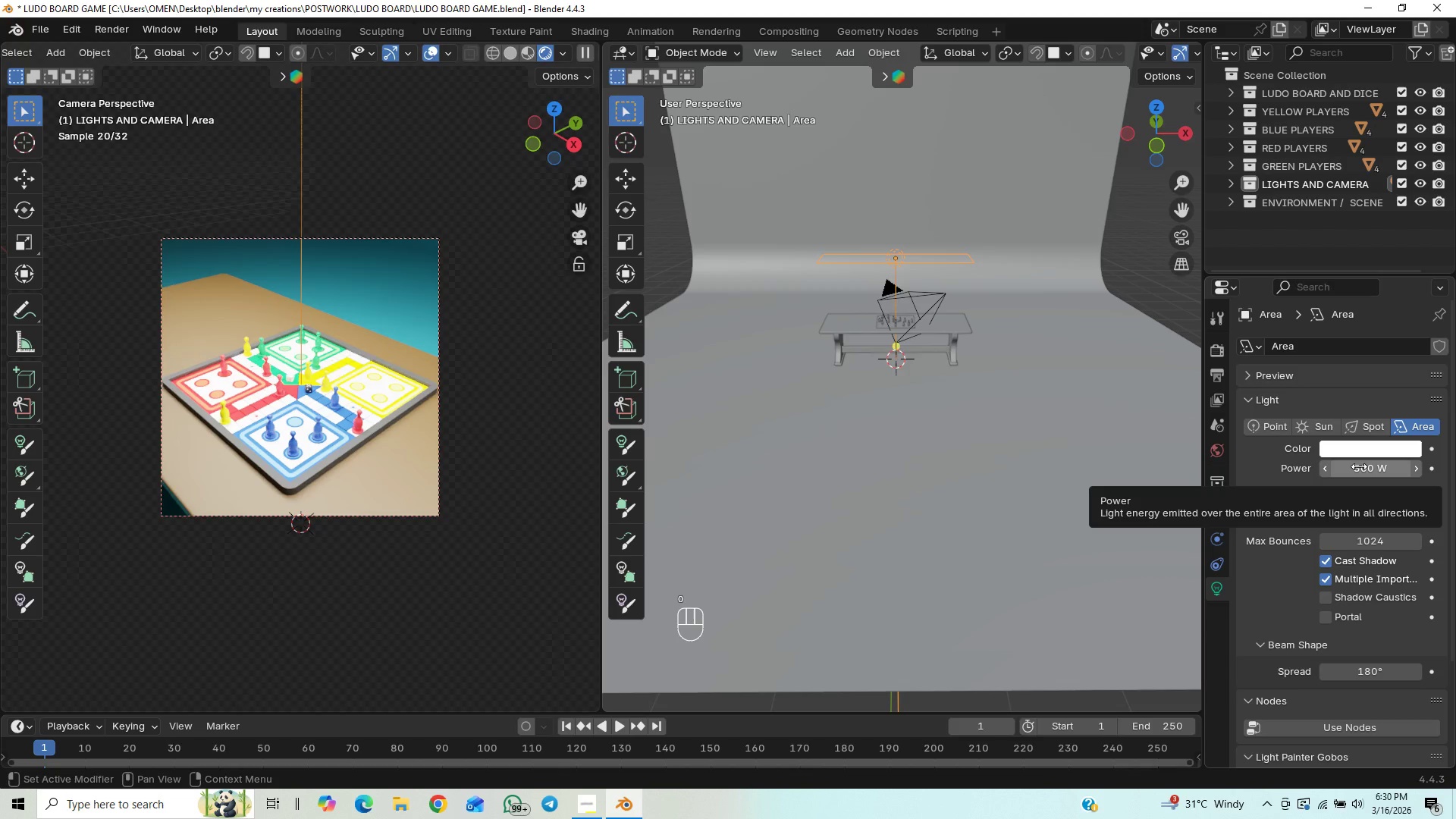 
left_click([1358, 470])
 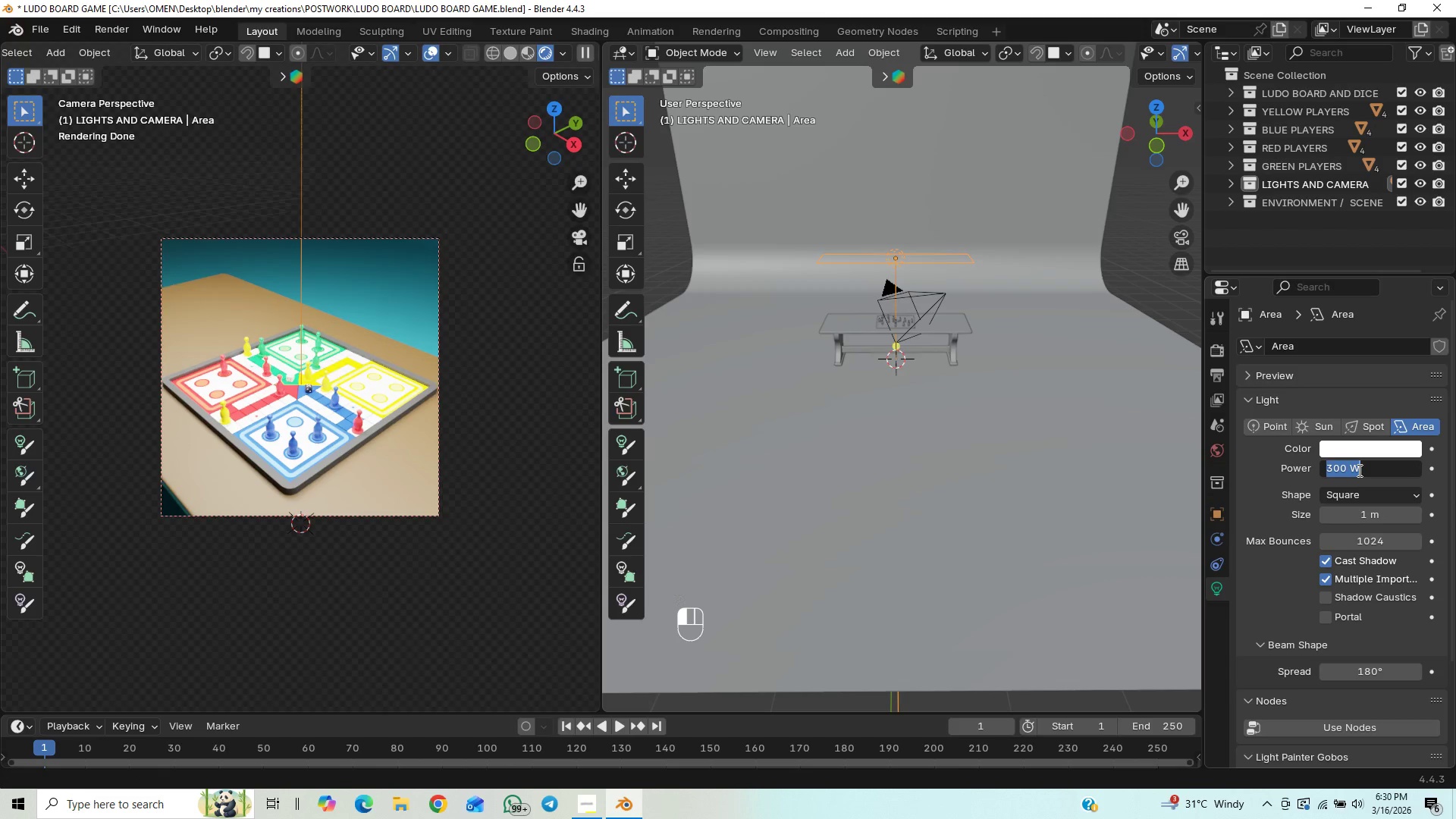 
type(150)
 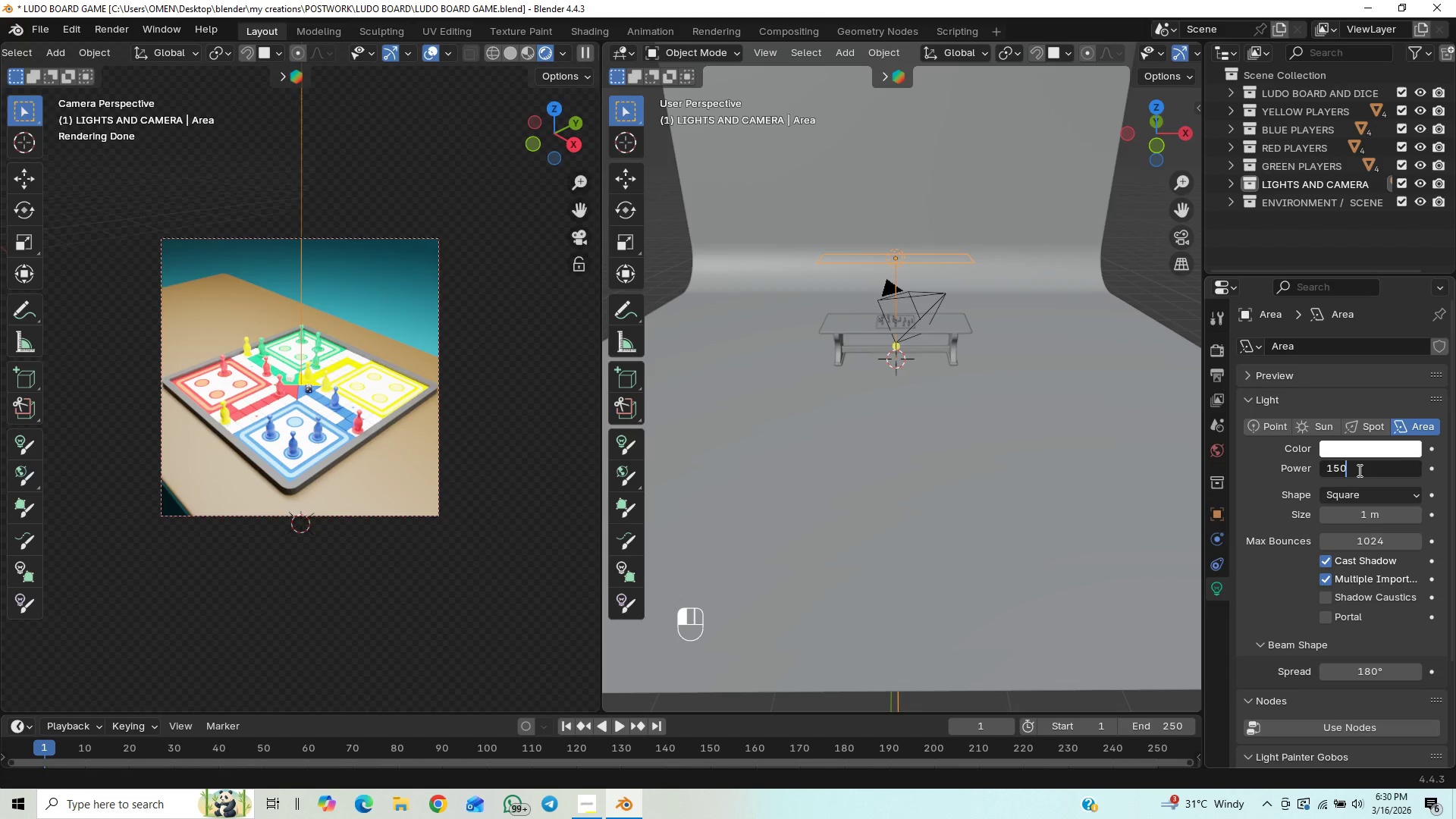 
key(Enter)
 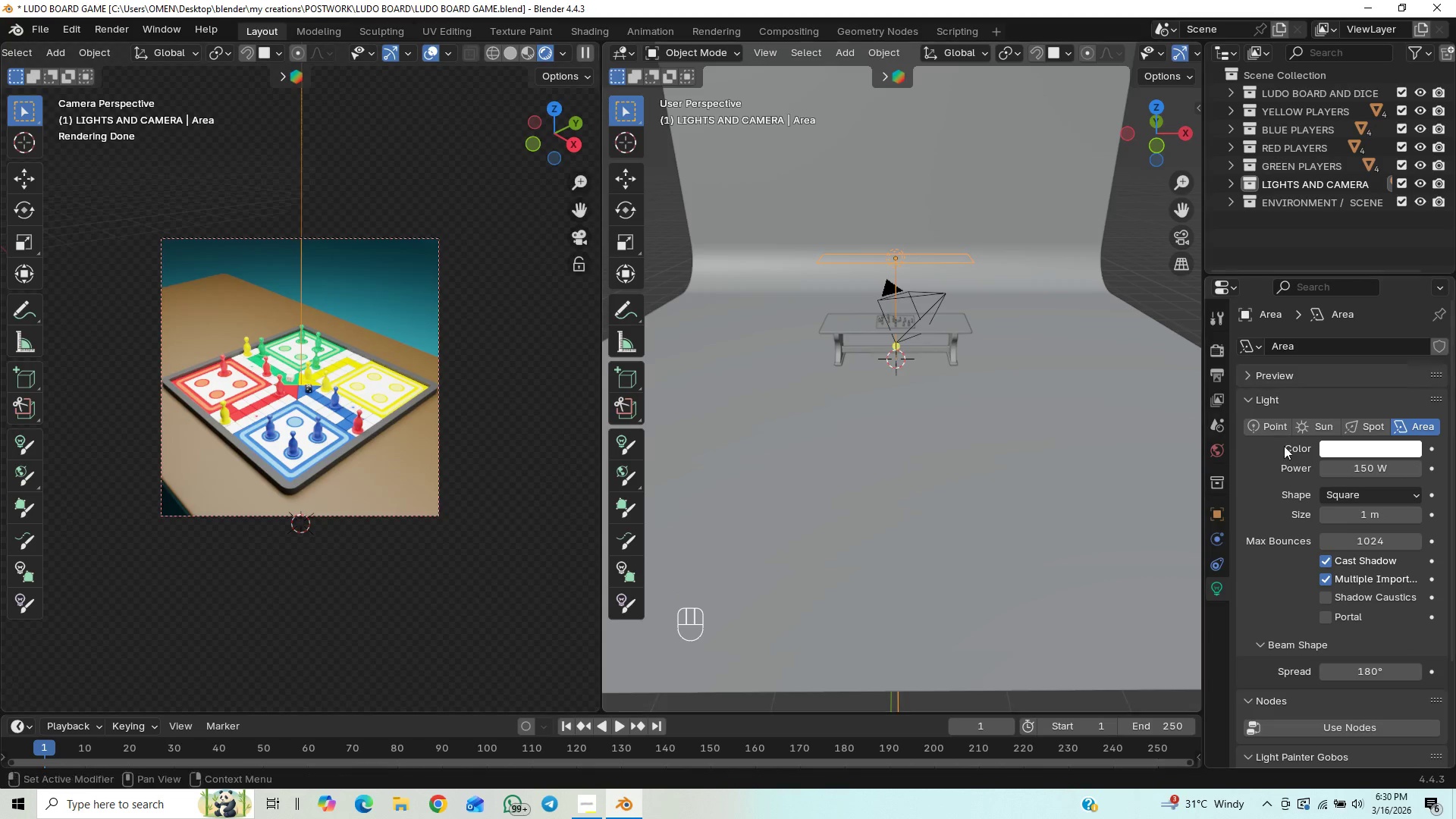 
left_click([1367, 463])
 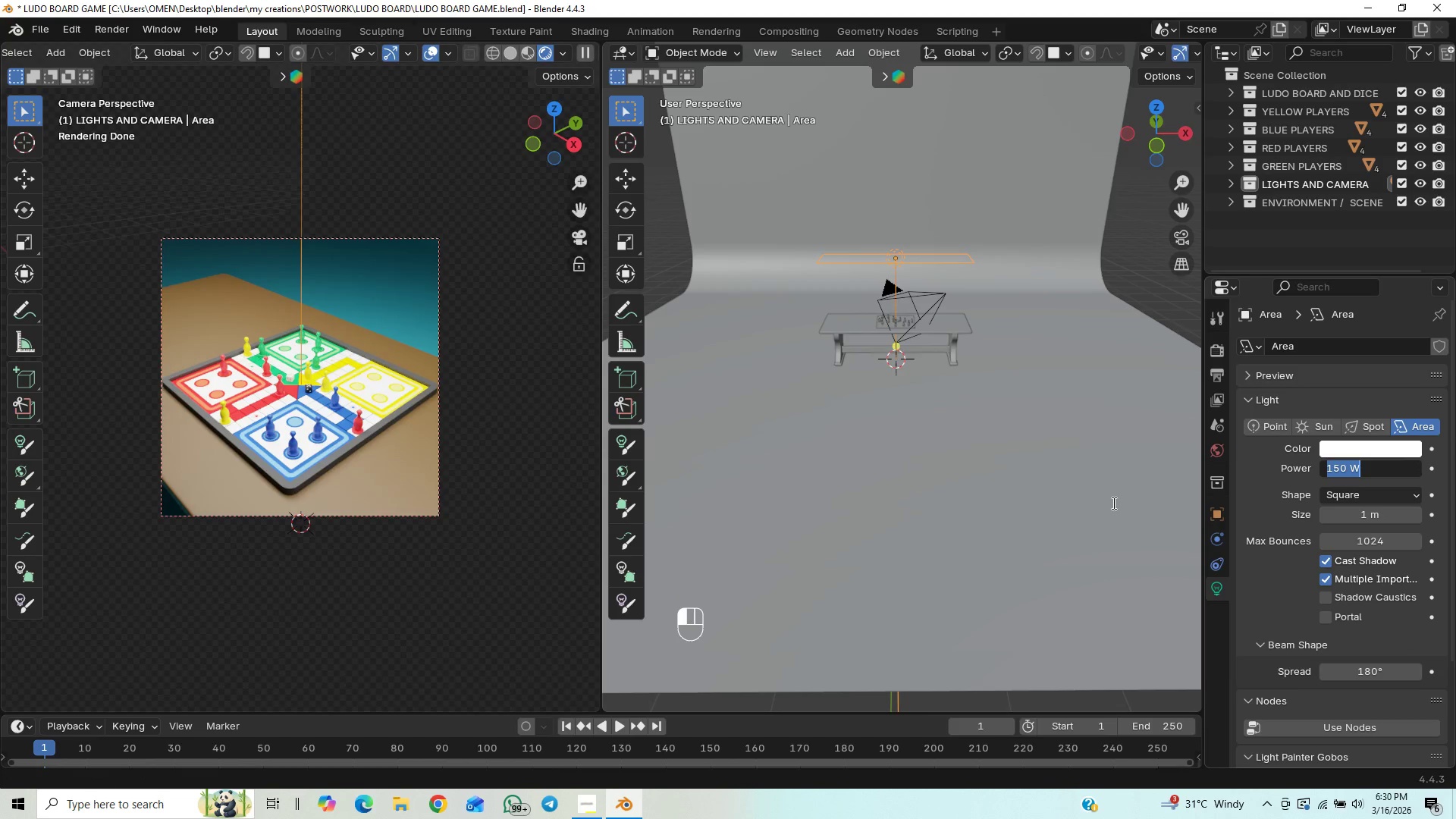 
type(100)
 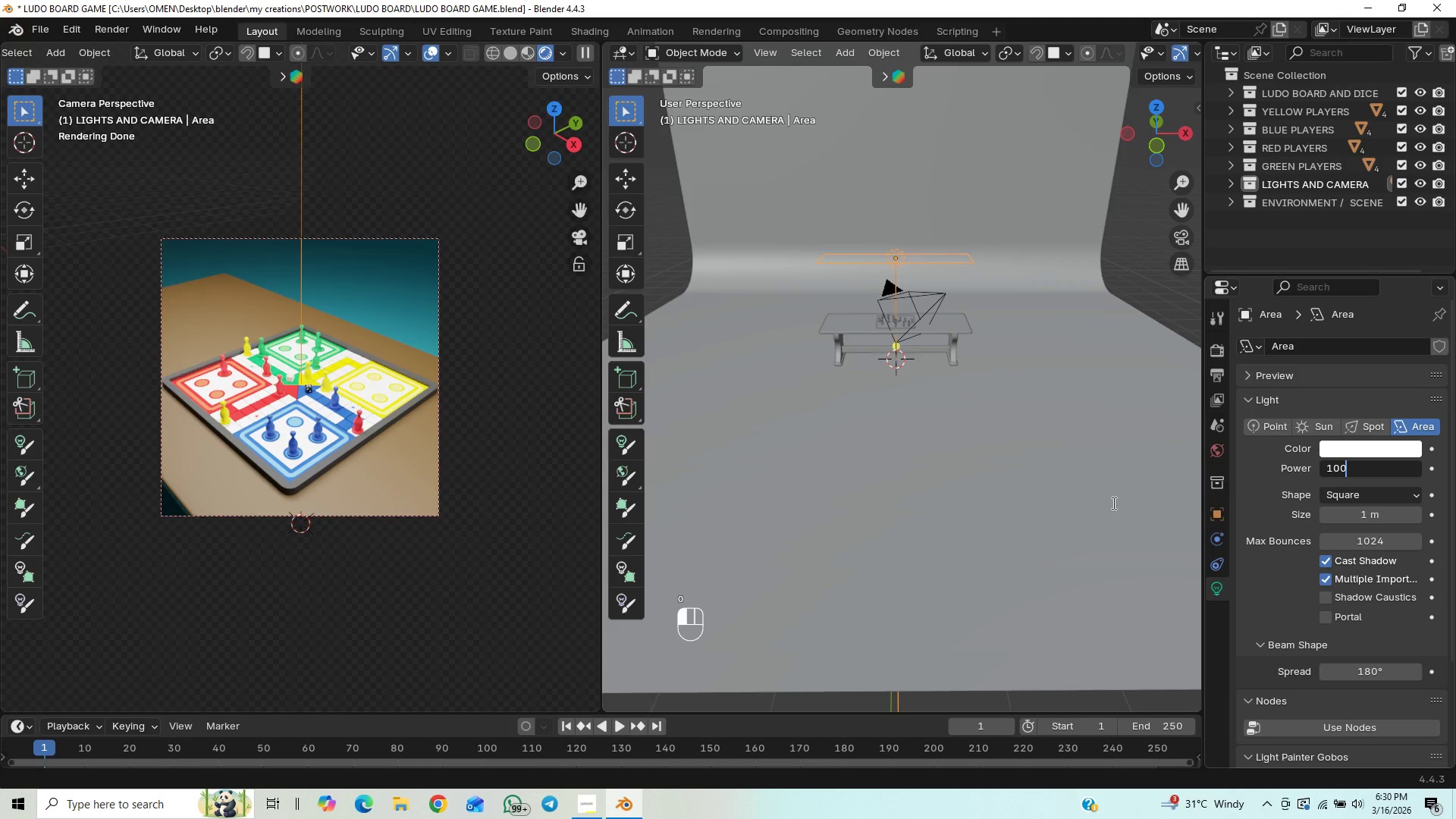 
key(Enter)
 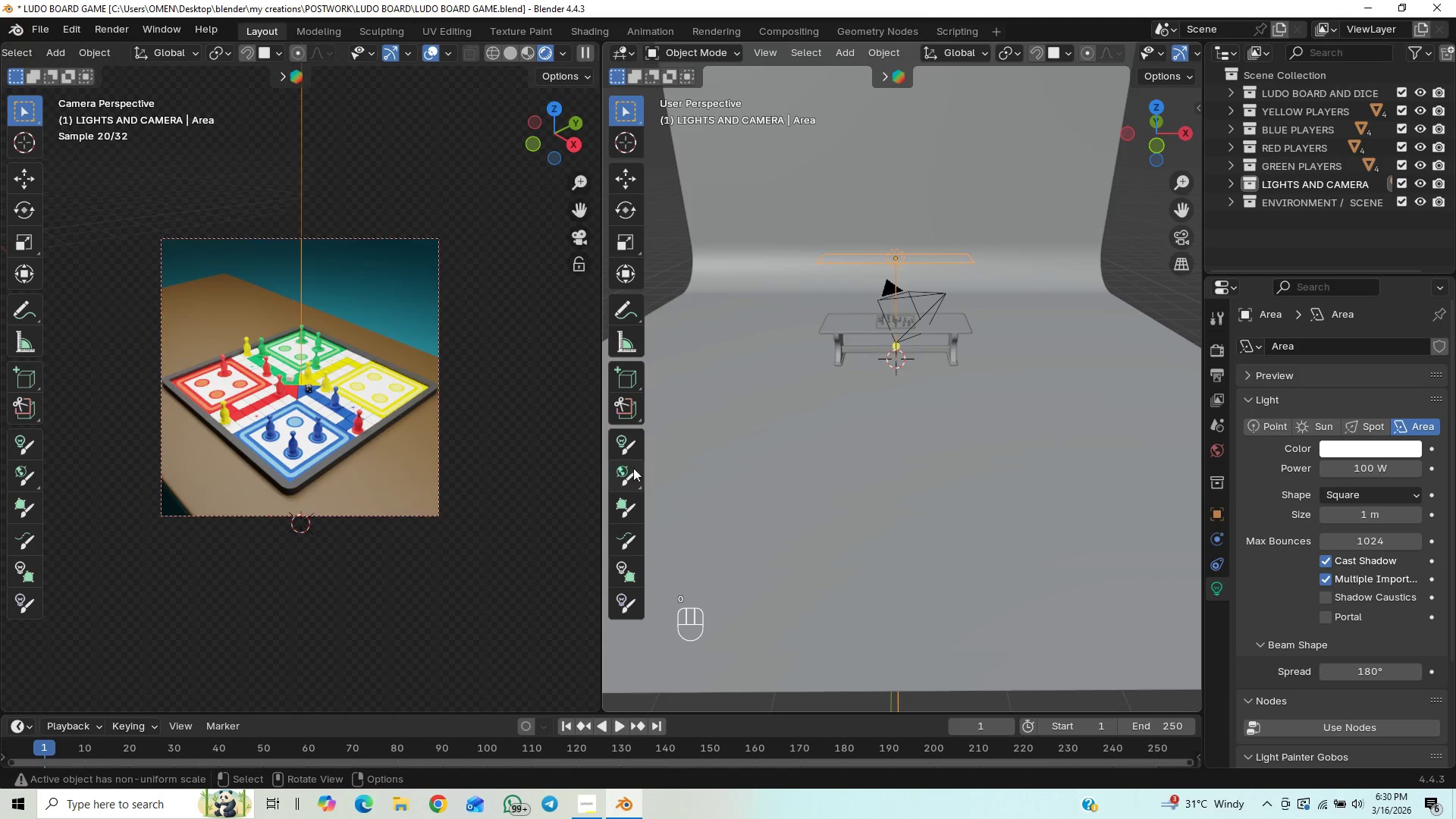 
scroll: coordinate [356, 484], scroll_direction: up, amount: 5.0
 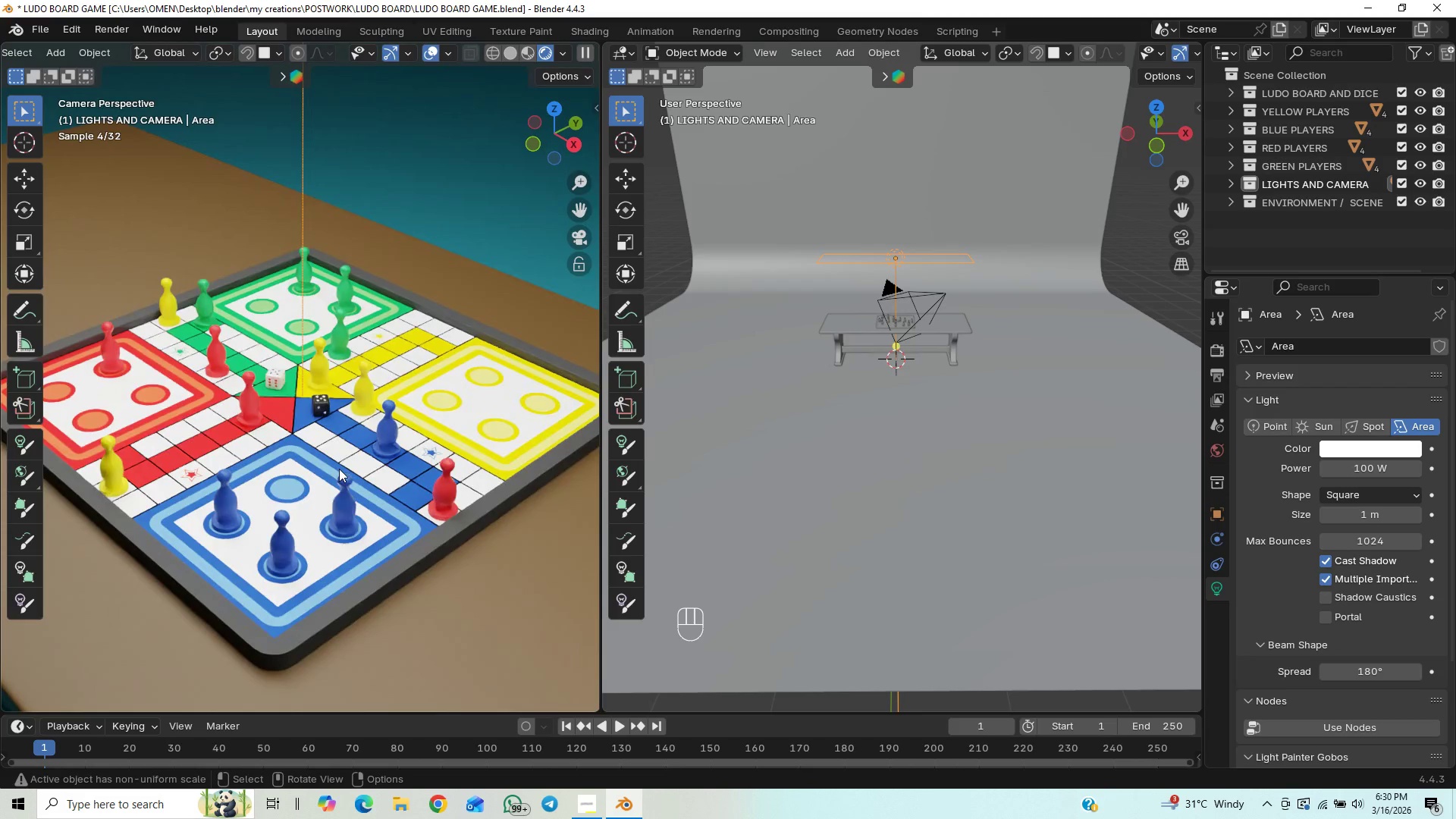 
scroll: coordinate [338, 469], scroll_direction: down, amount: 10.0
 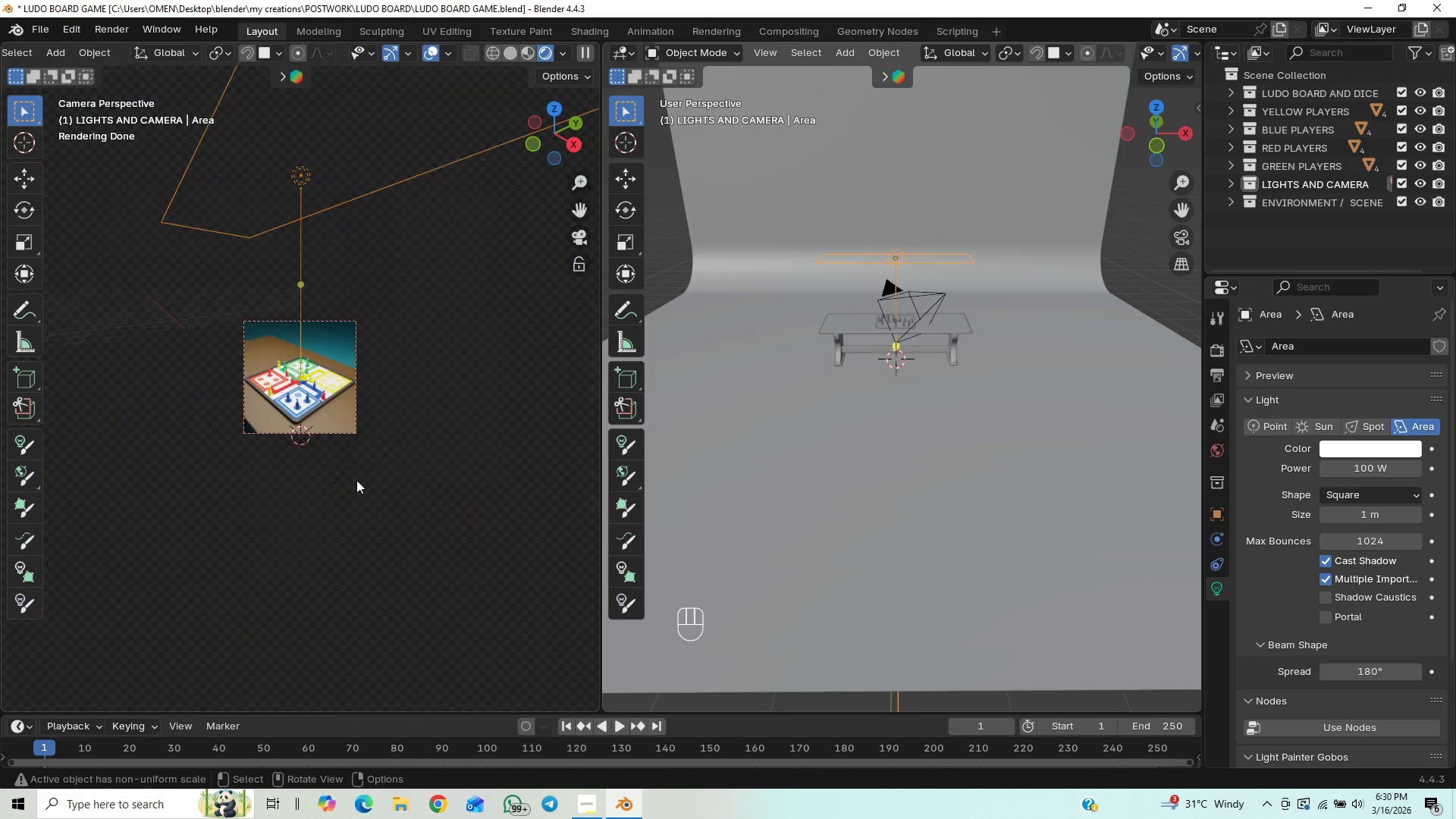 
scroll: coordinate [356, 480], scroll_direction: up, amount: 4.0
 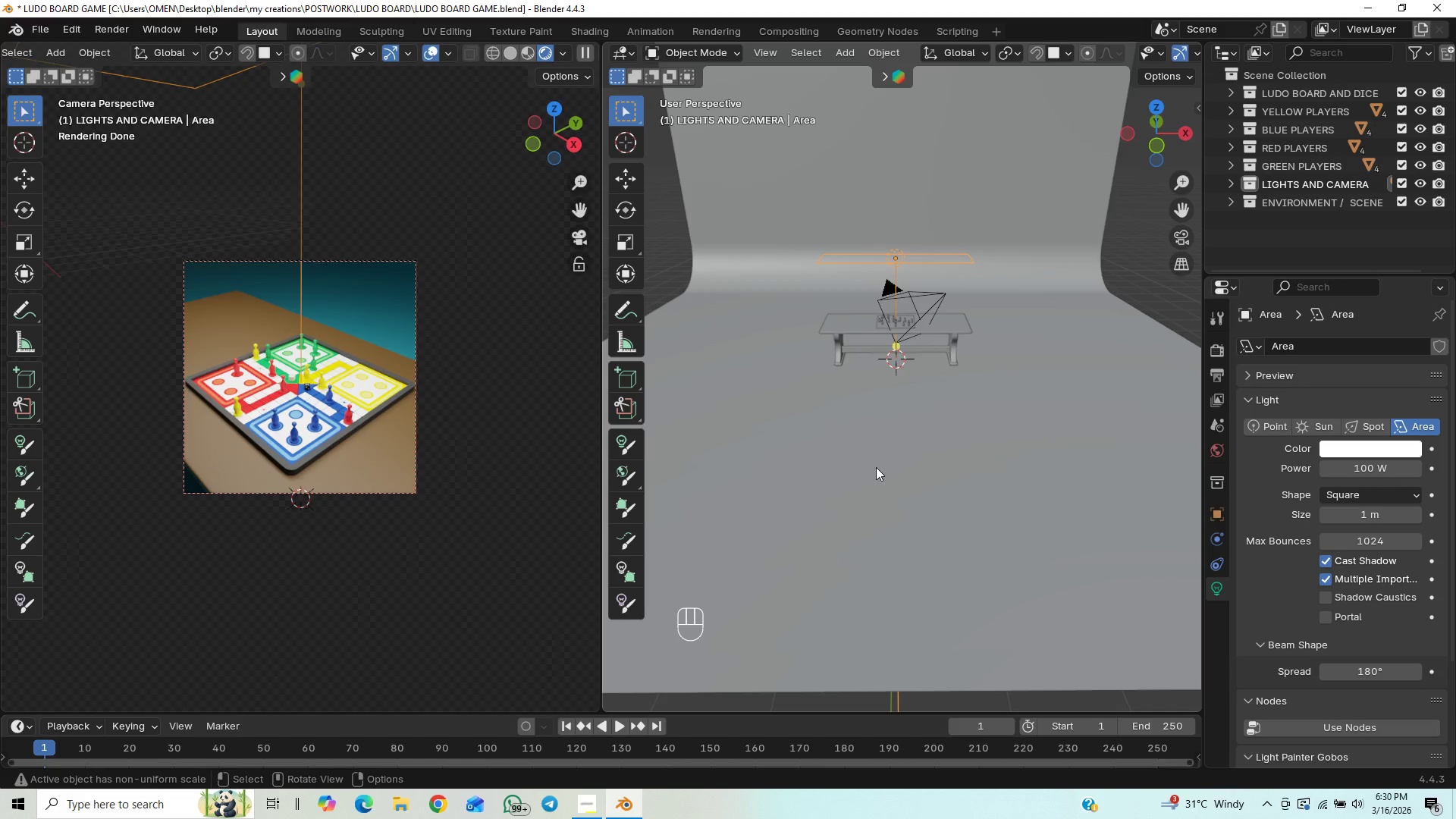 
type(gy)
 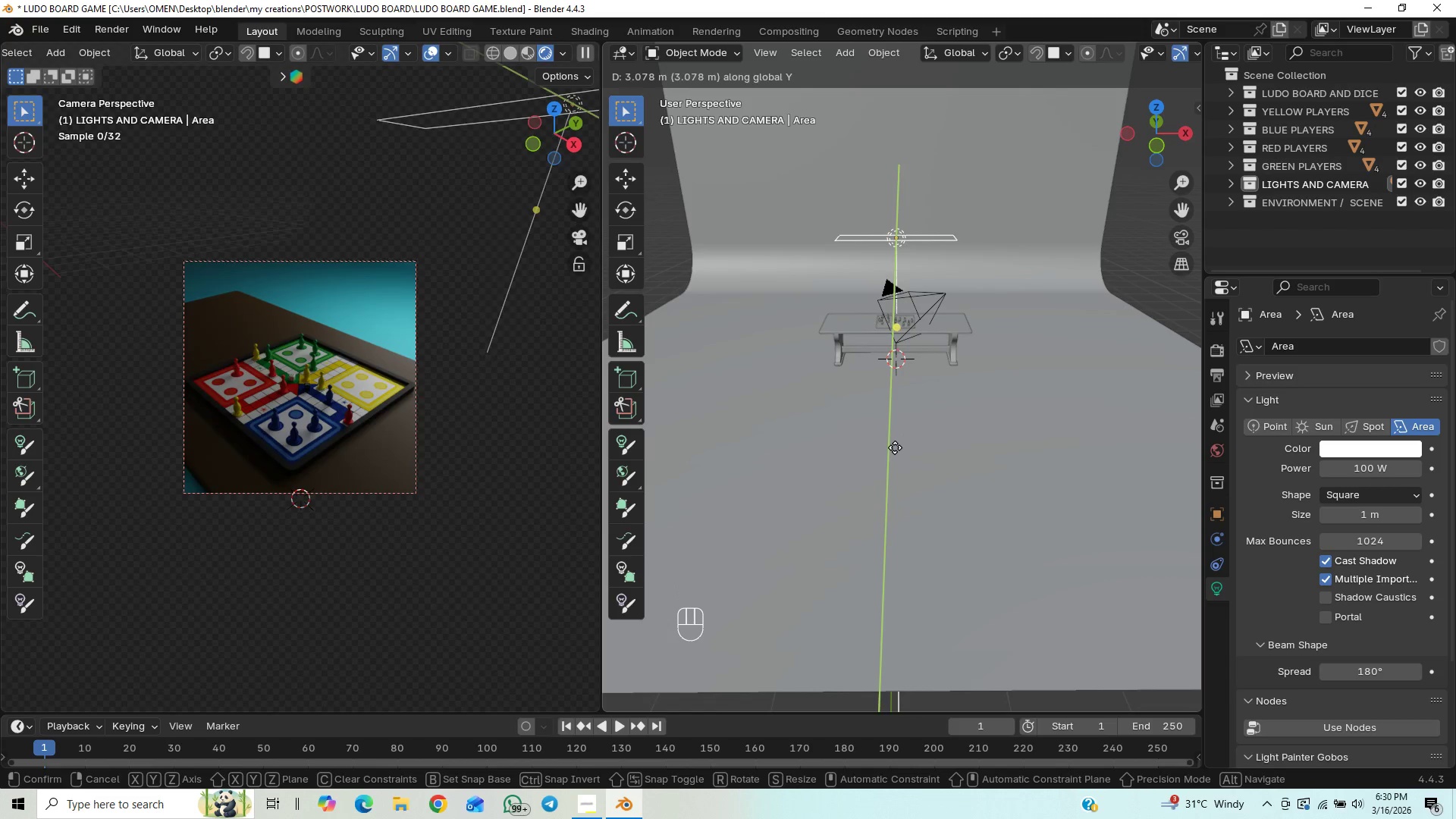 
wait(7.31)
 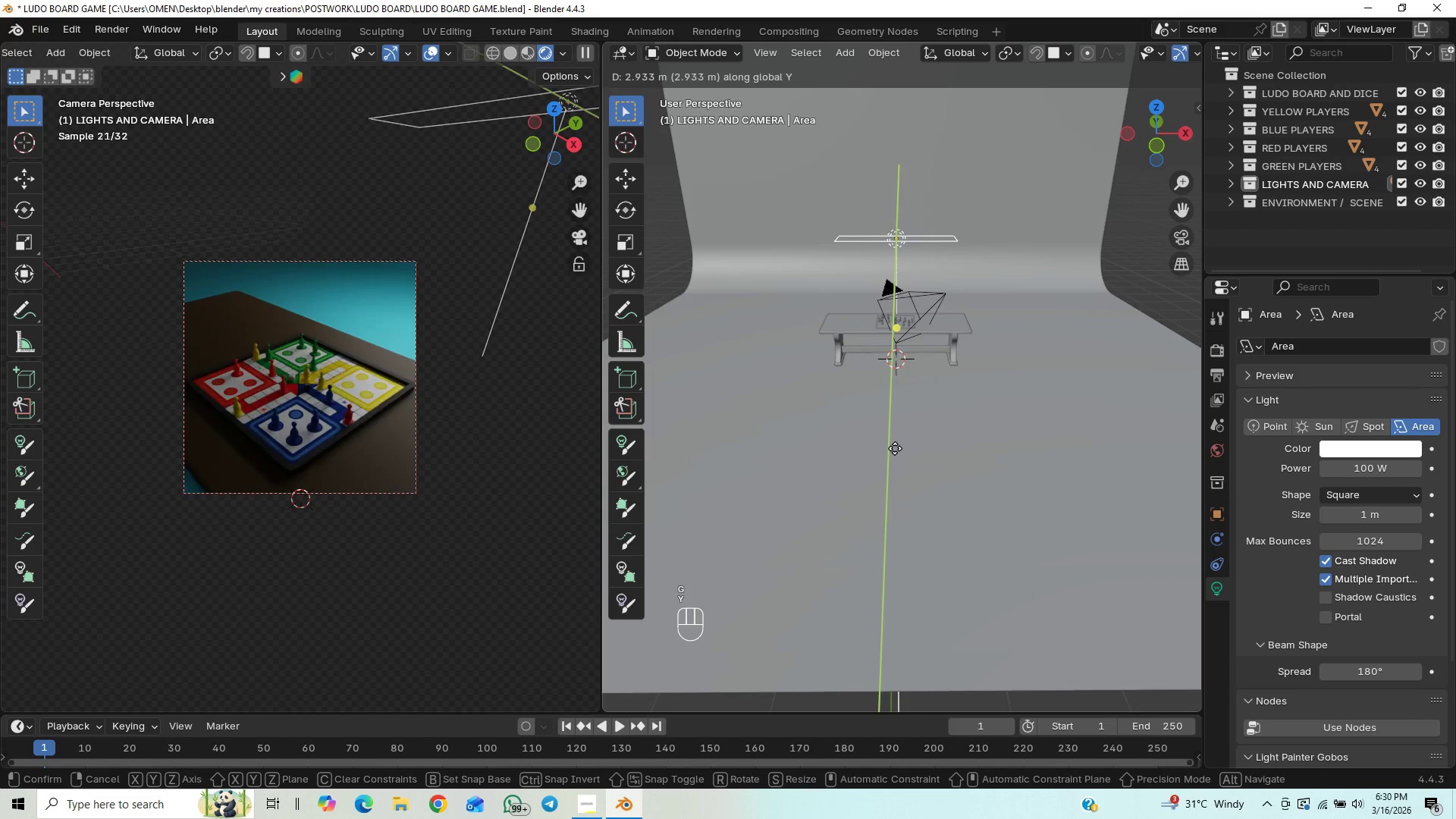 
left_click([895, 447])
 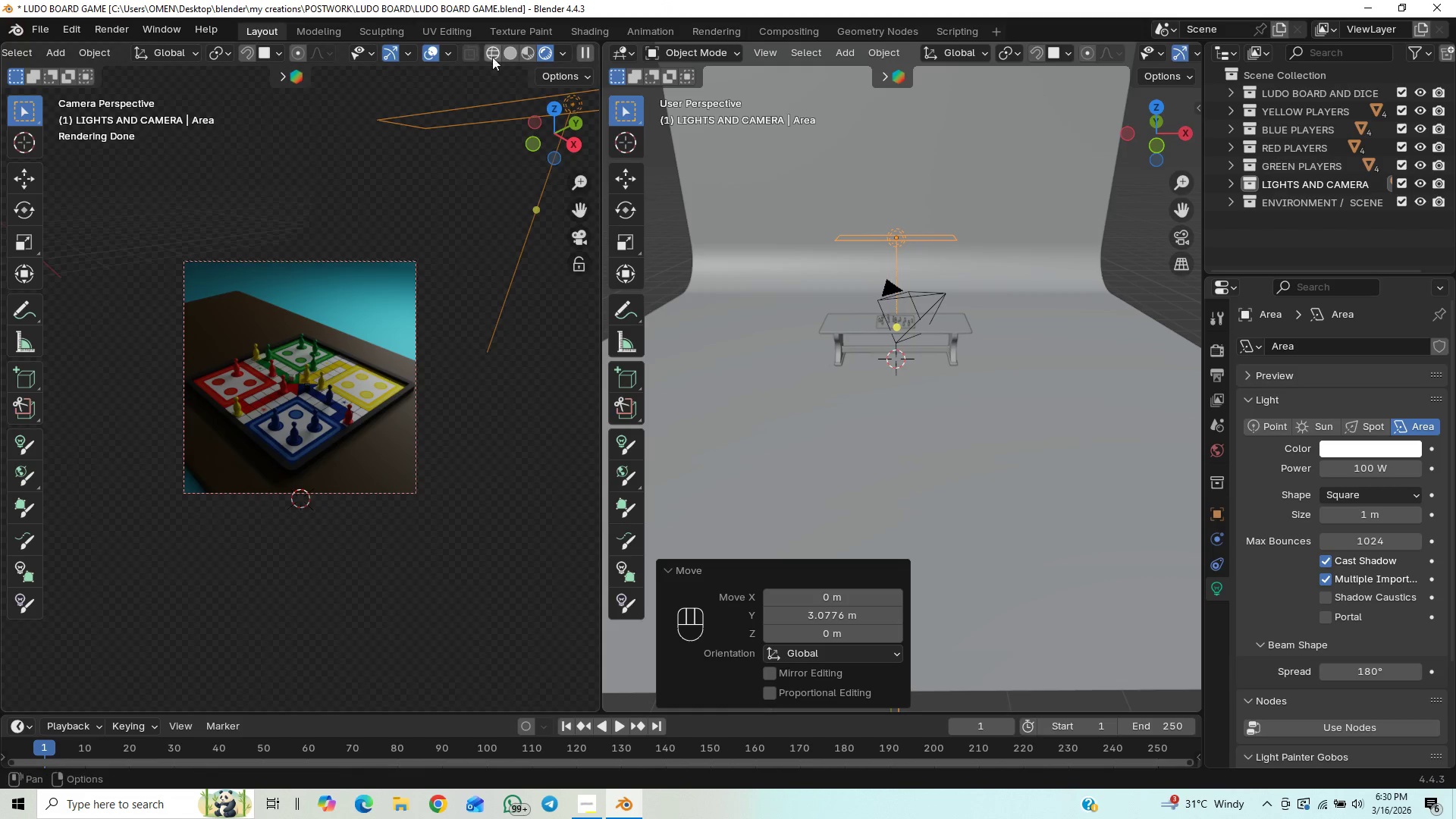 
wait(9.2)
 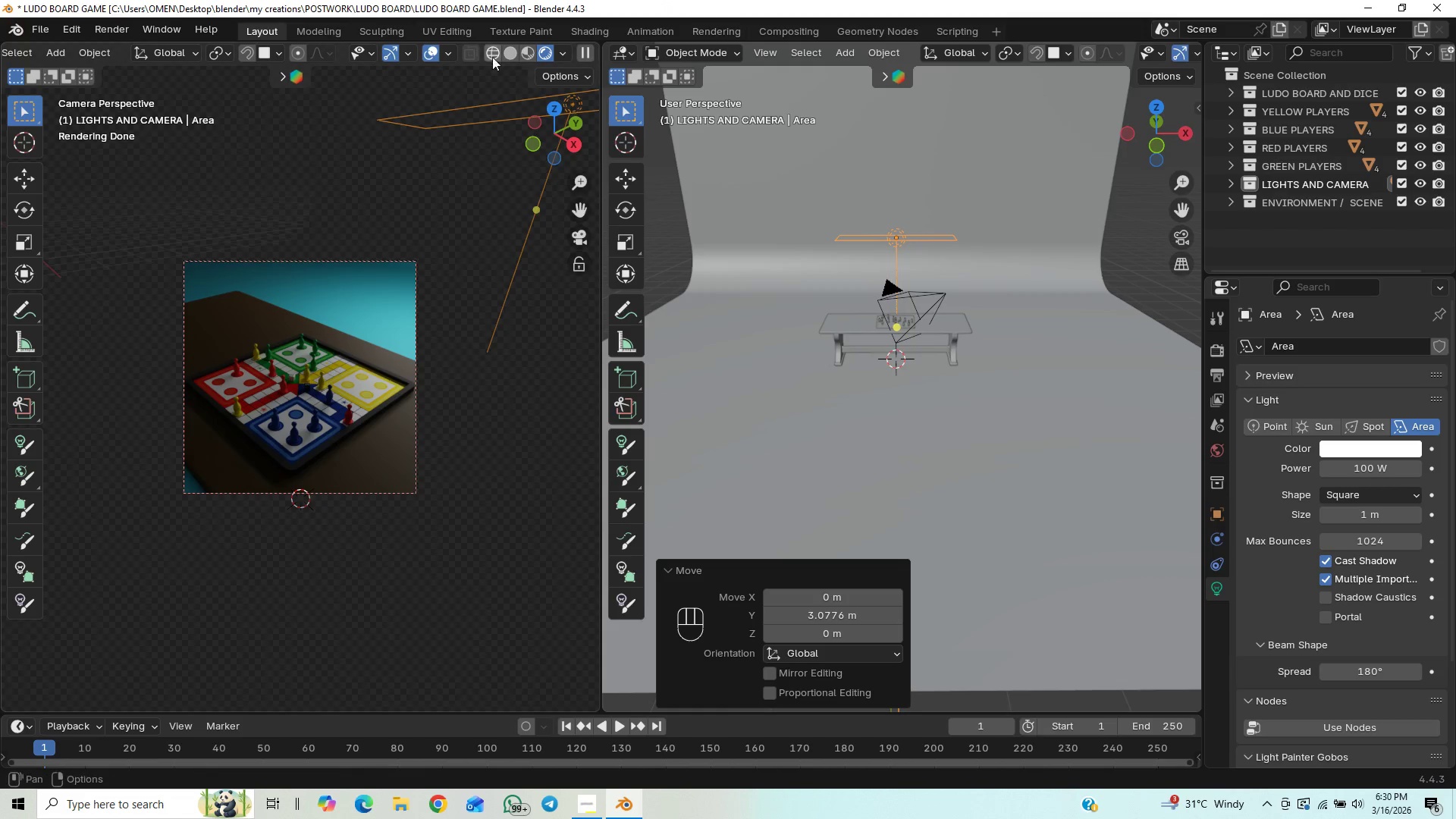 
left_click([1015, 52])
 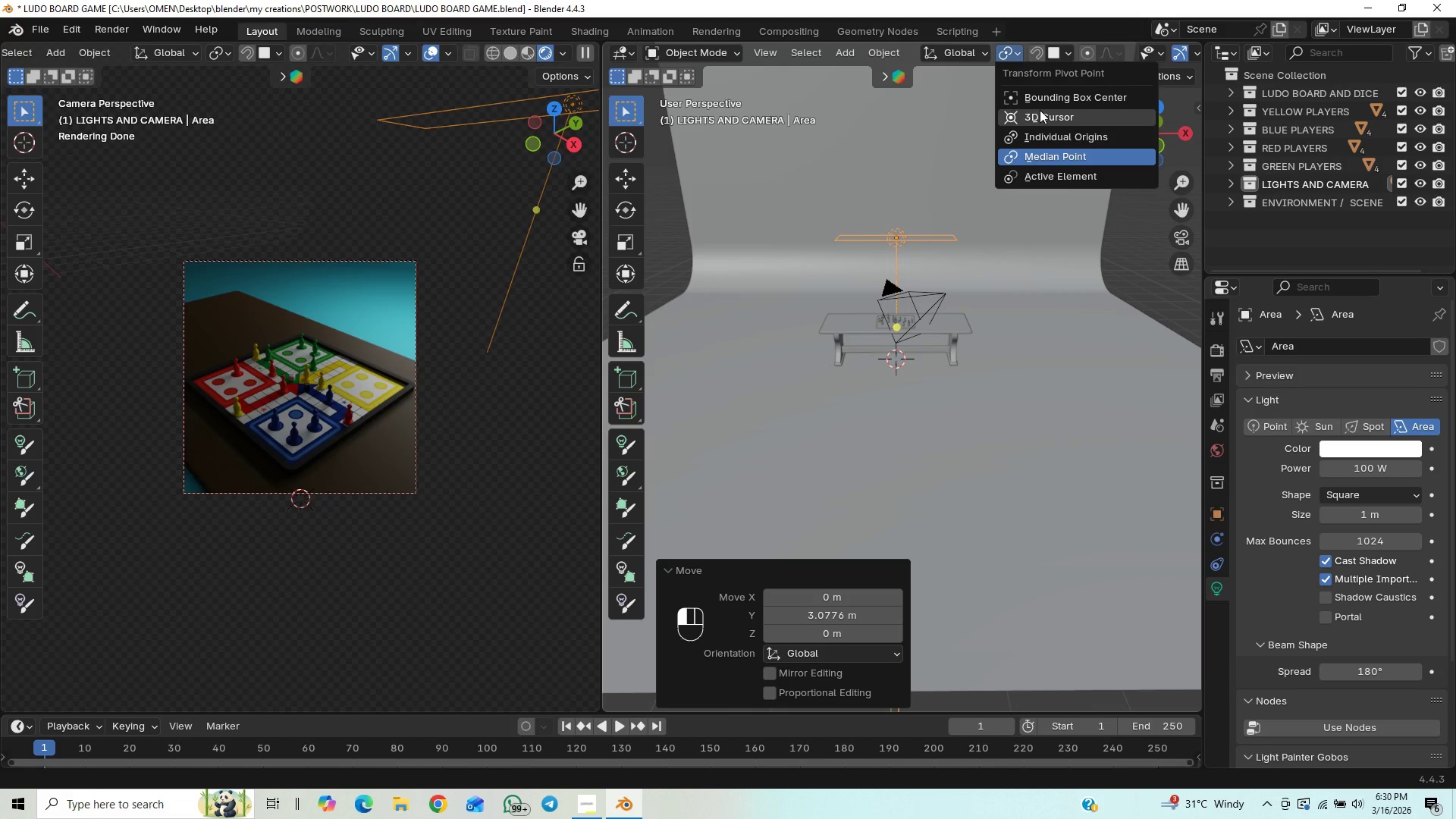 
left_click([1039, 115])
 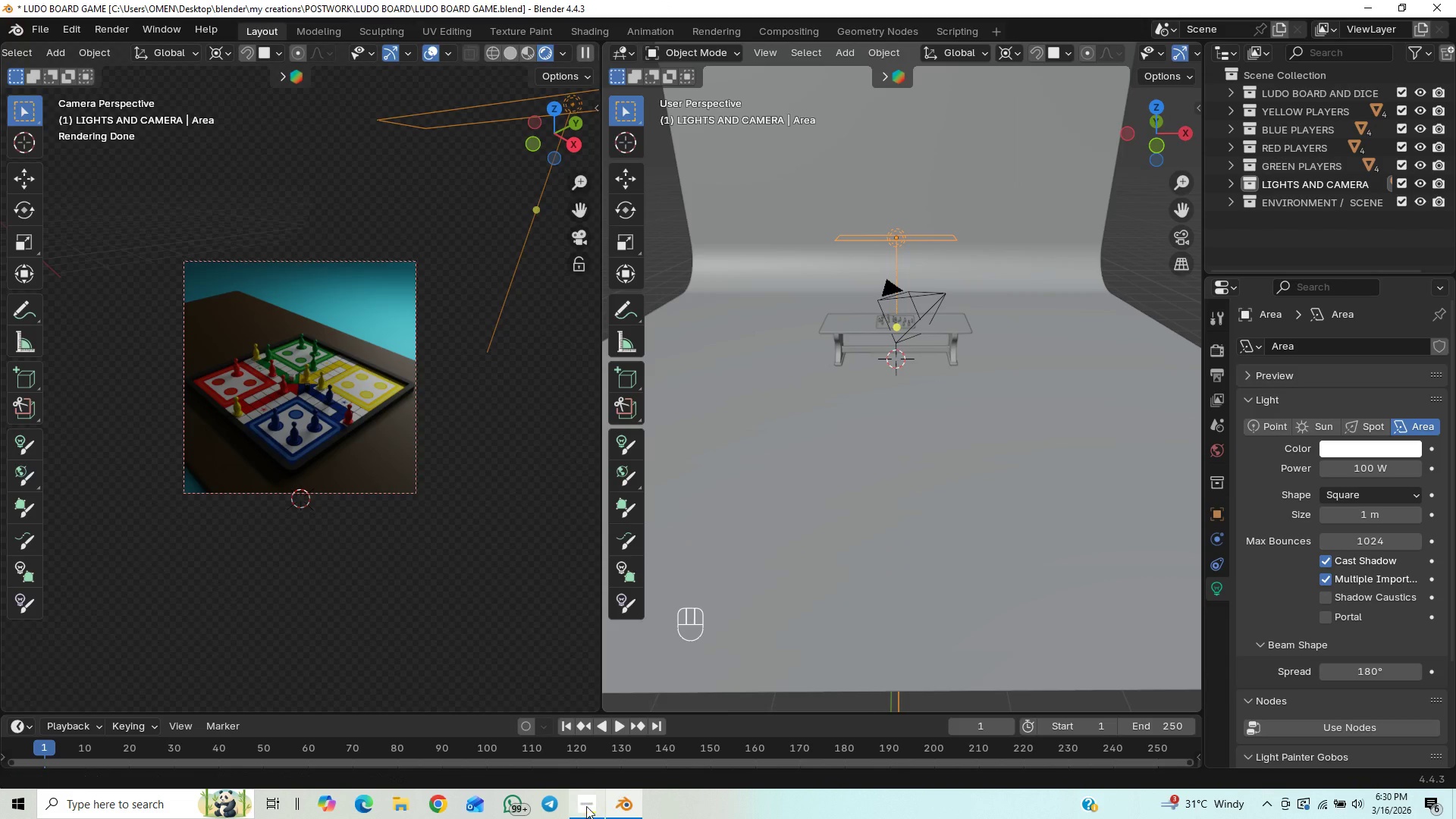 
left_click([586, 806])